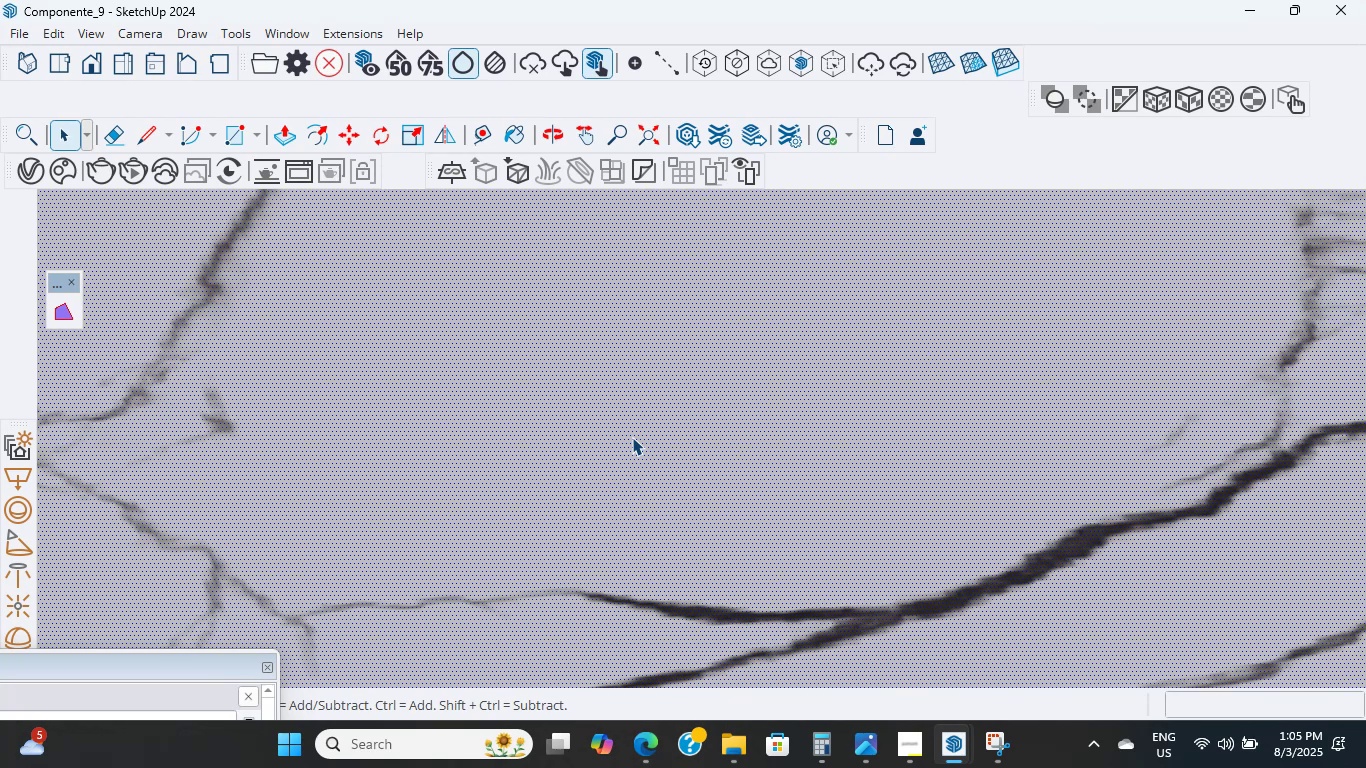 
wait(14.38)
 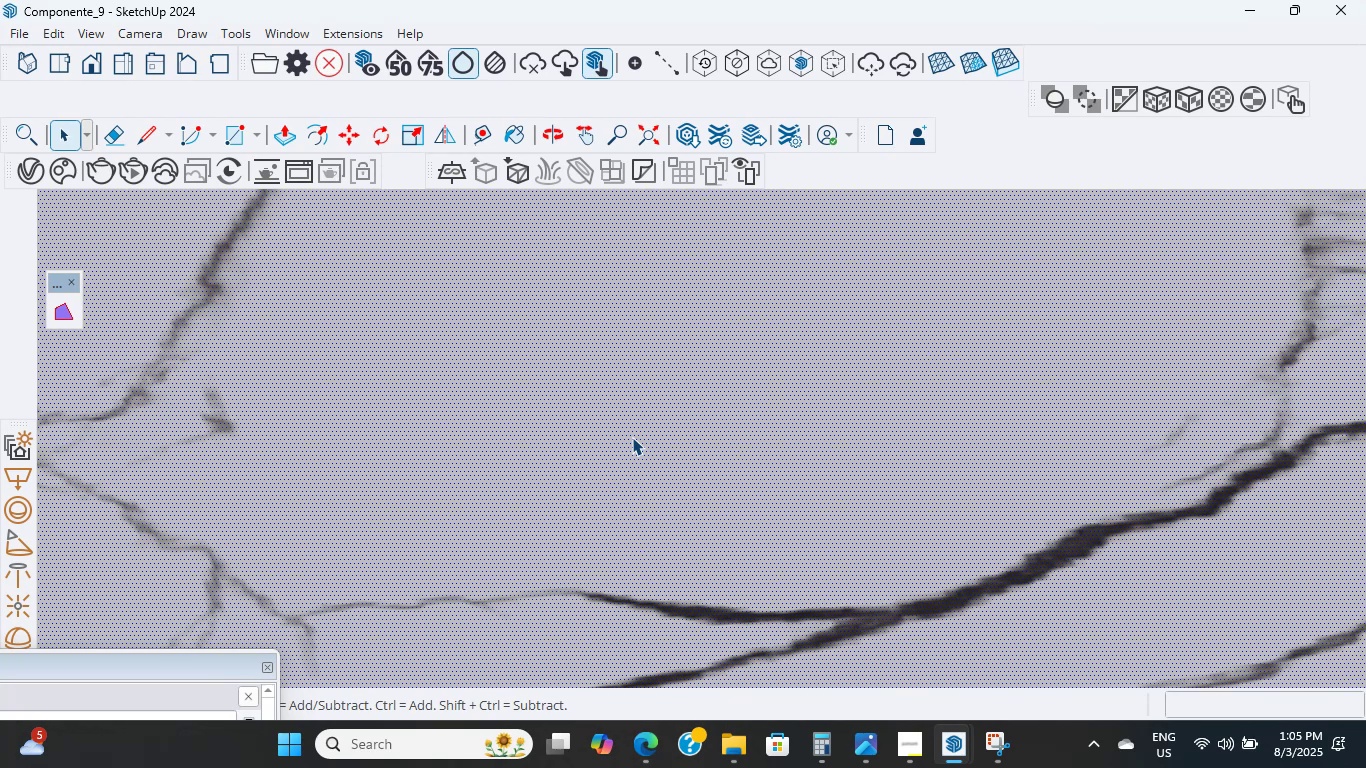 
scroll: coordinate [229, 273], scroll_direction: down, amount: 25.0
 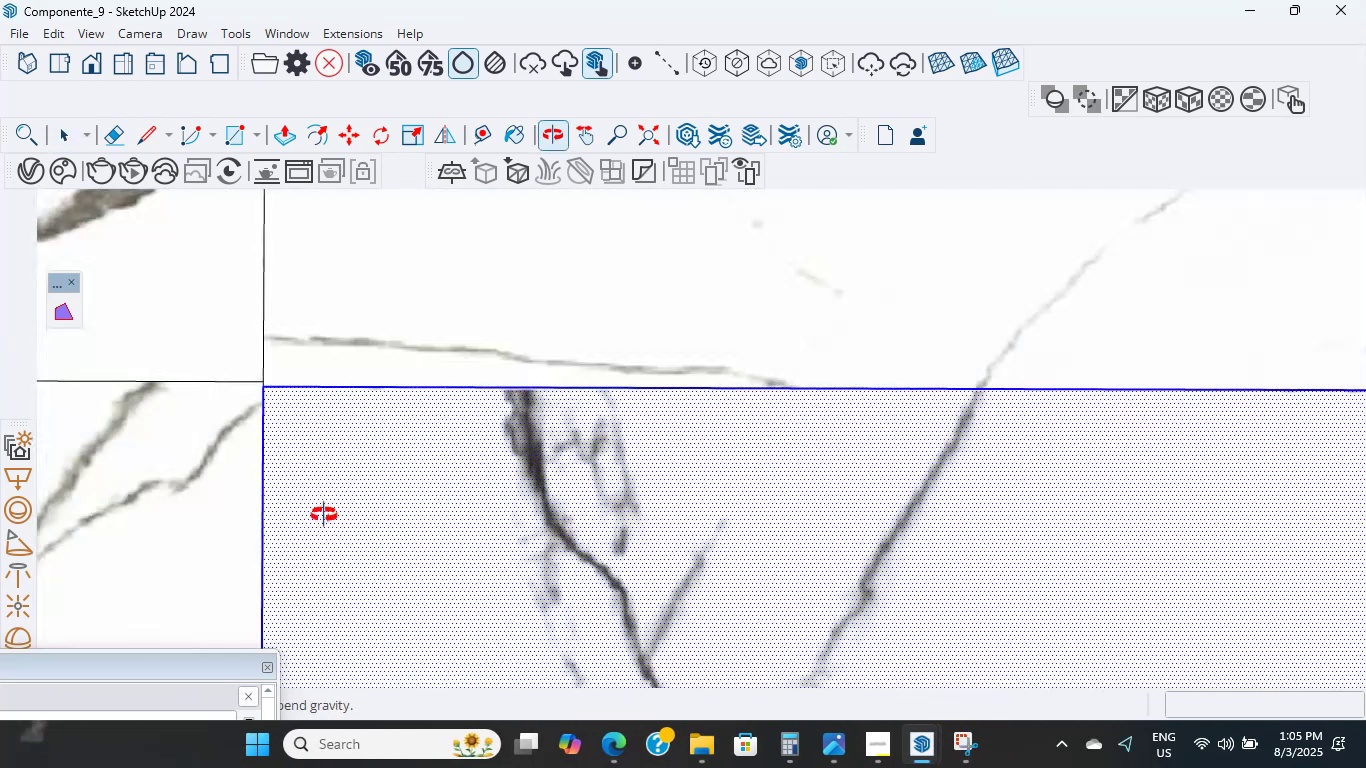 
scroll: coordinate [348, 455], scroll_direction: up, amount: 25.0
 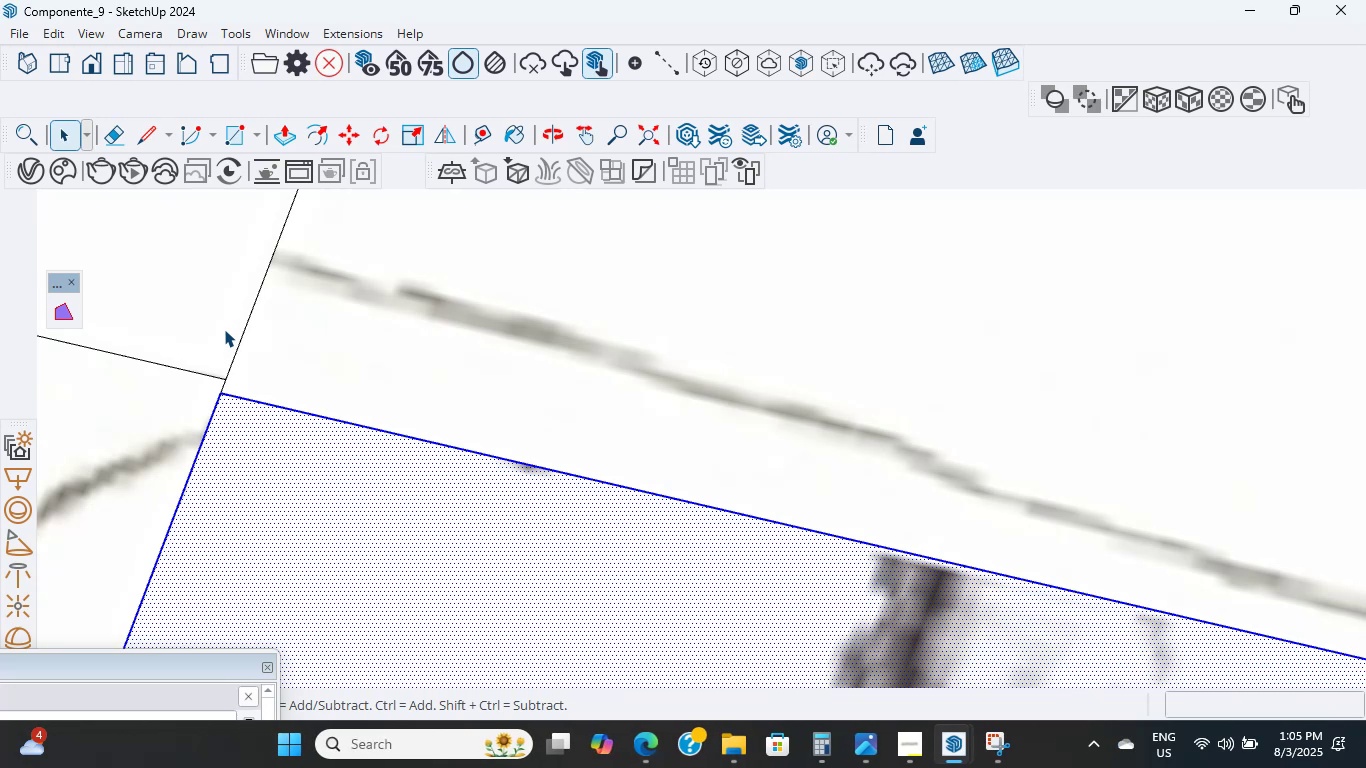 
wait(17.19)
 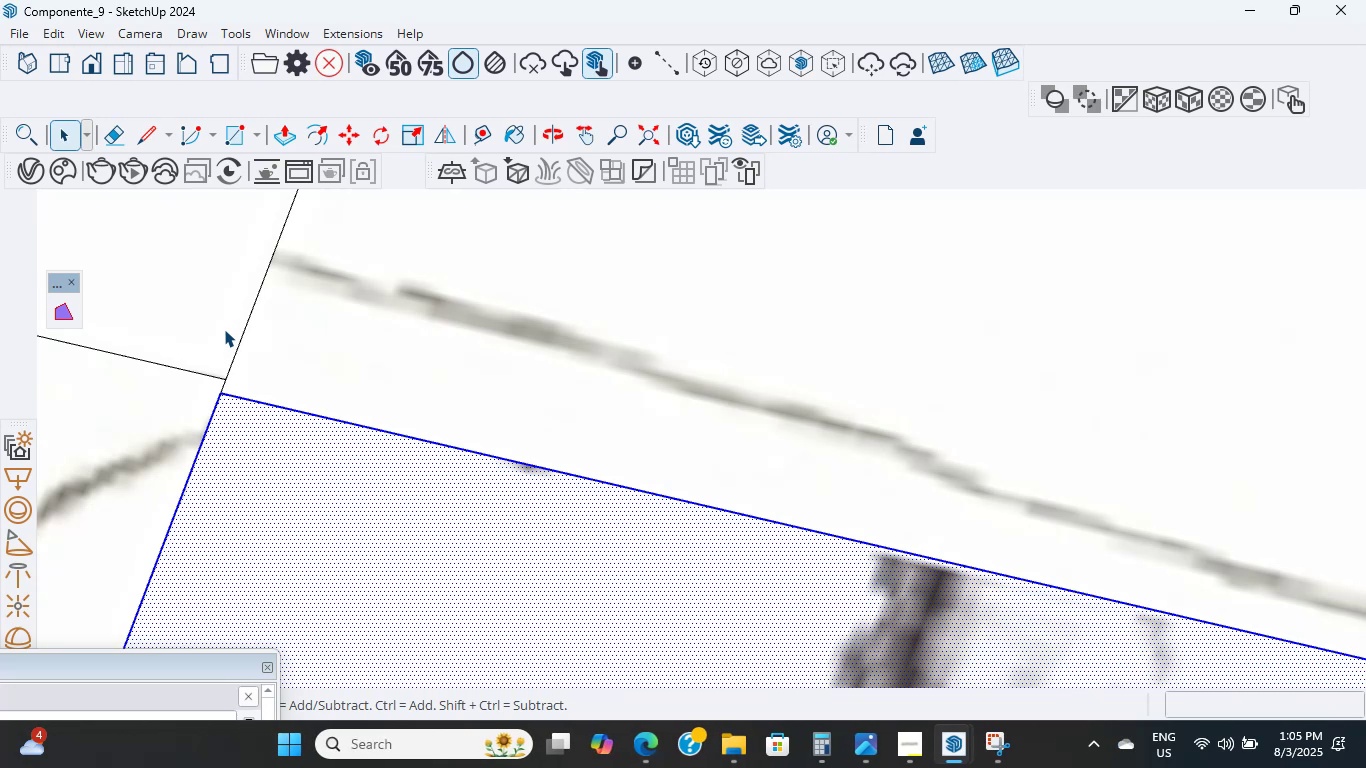 
scroll: coordinate [239, 348], scroll_direction: up, amount: 4.0
 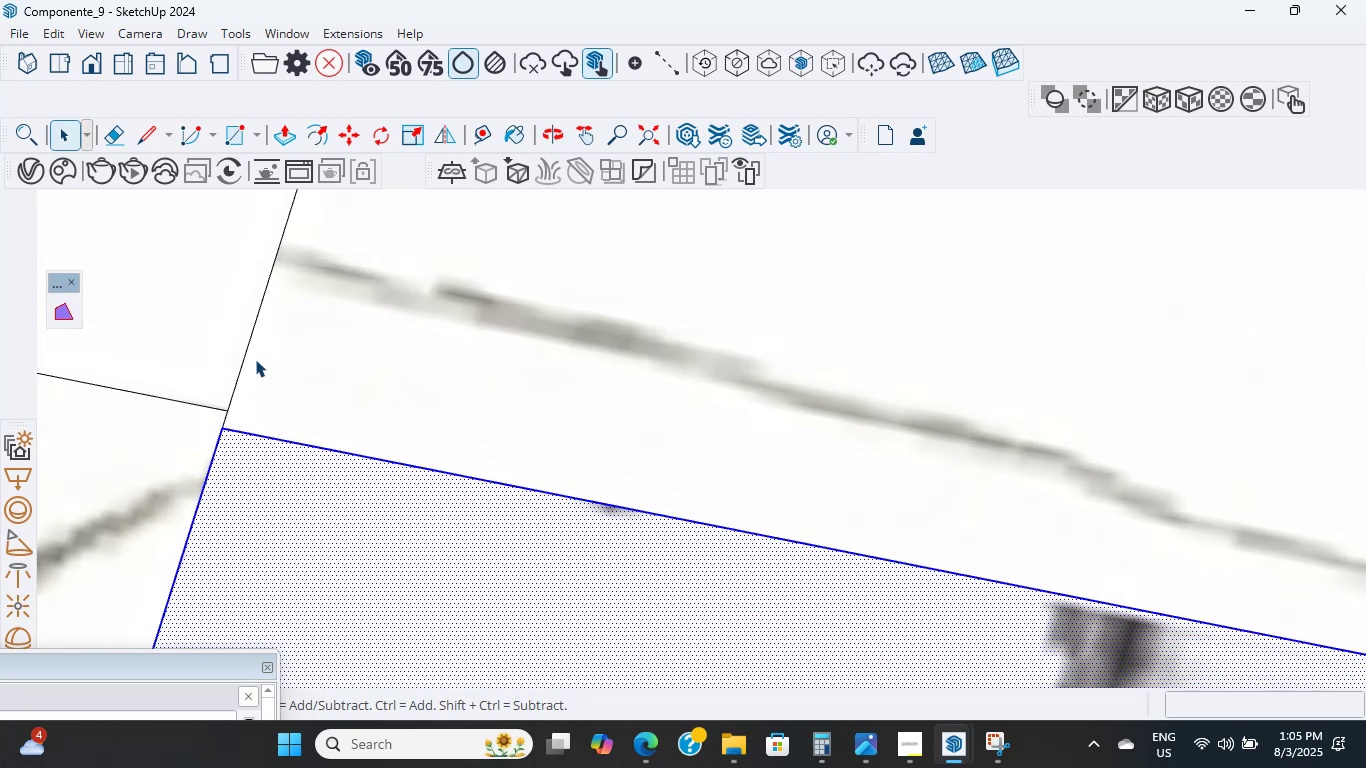 
scroll: coordinate [335, 367], scroll_direction: down, amount: 10.0
 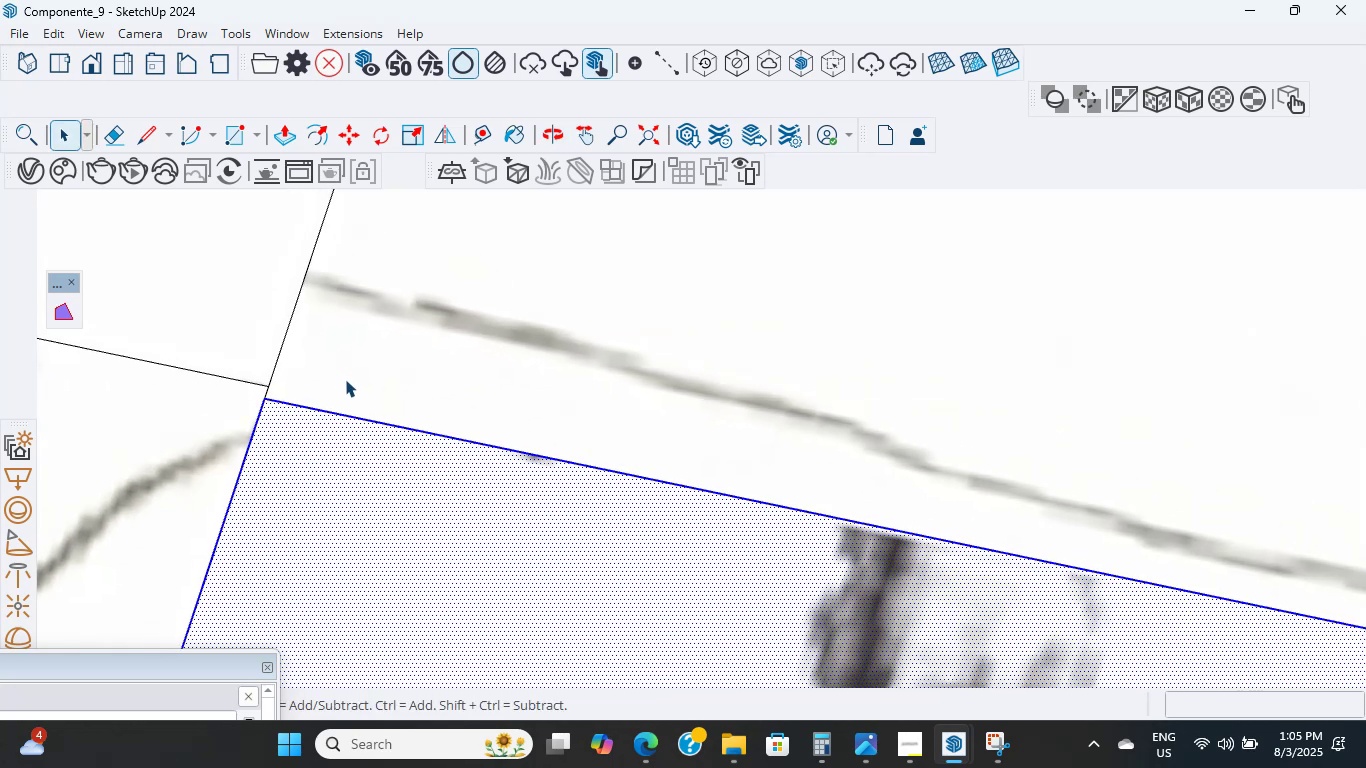 
scroll: coordinate [358, 371], scroll_direction: up, amount: 6.0
 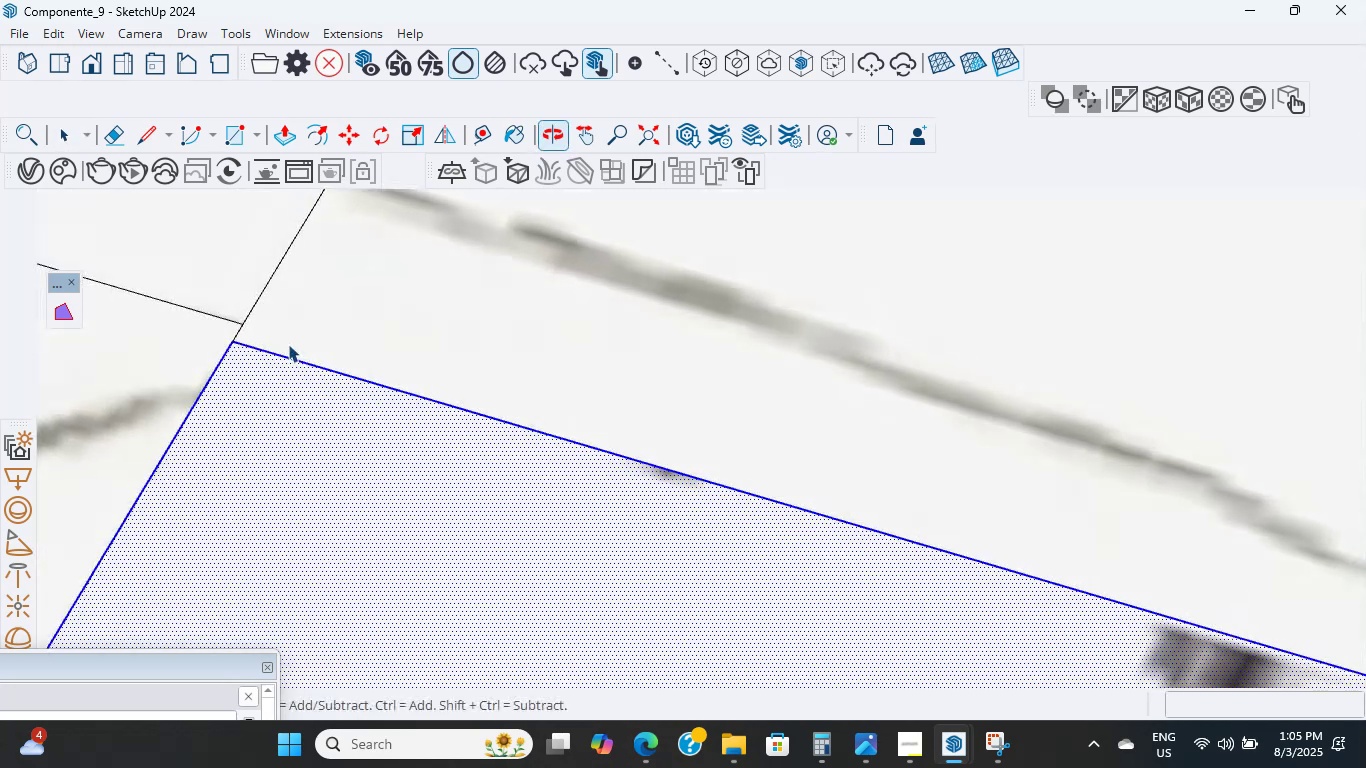 
scroll: coordinate [402, 432], scroll_direction: down, amount: 24.0
 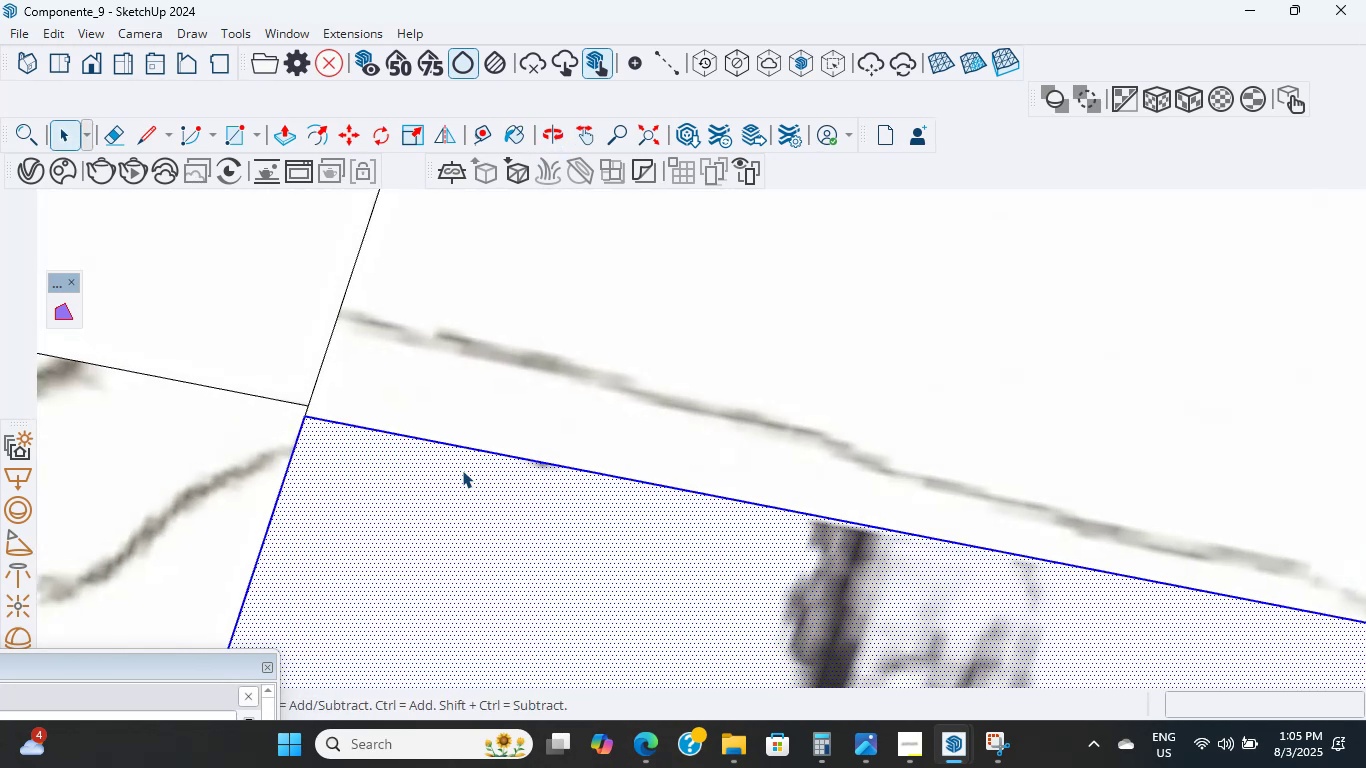 
scroll: coordinate [392, 377], scroll_direction: up, amount: 1.0
 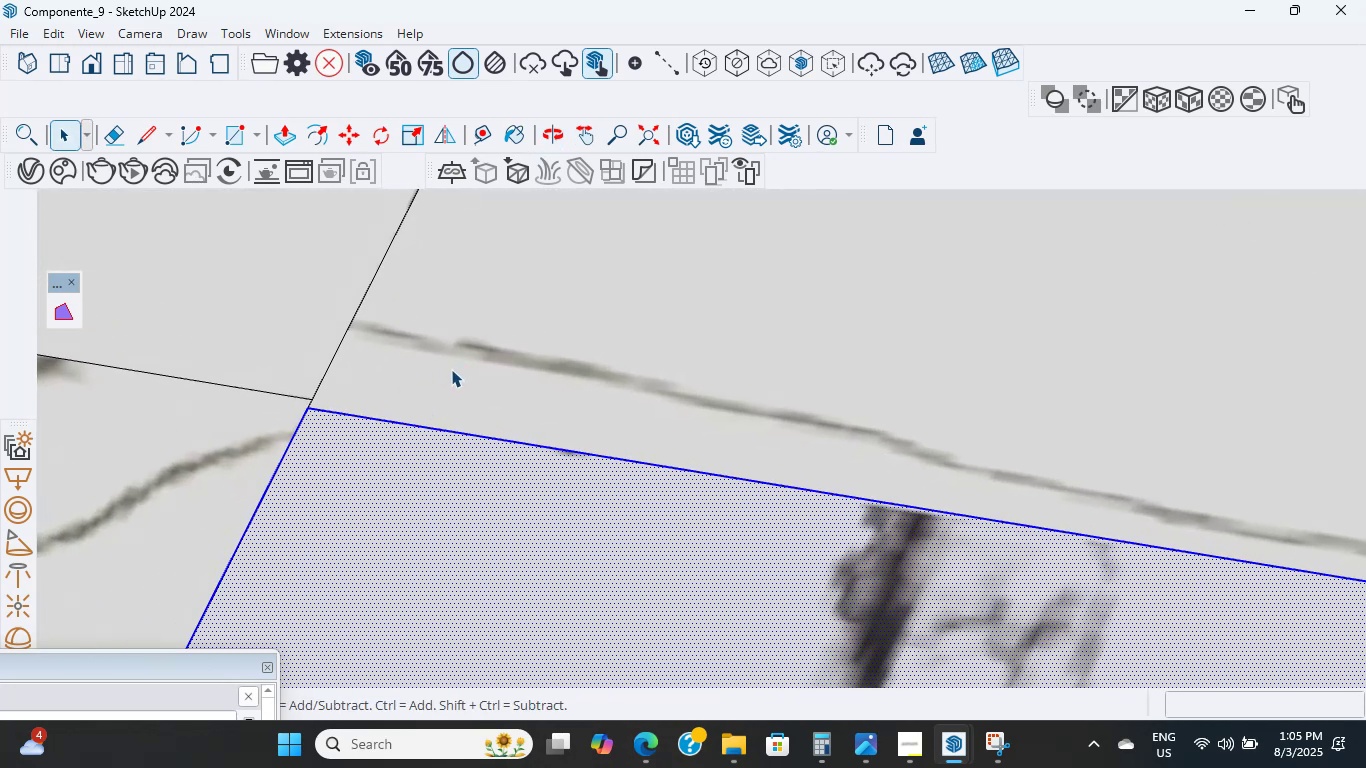 
middle_click([451, 369])
 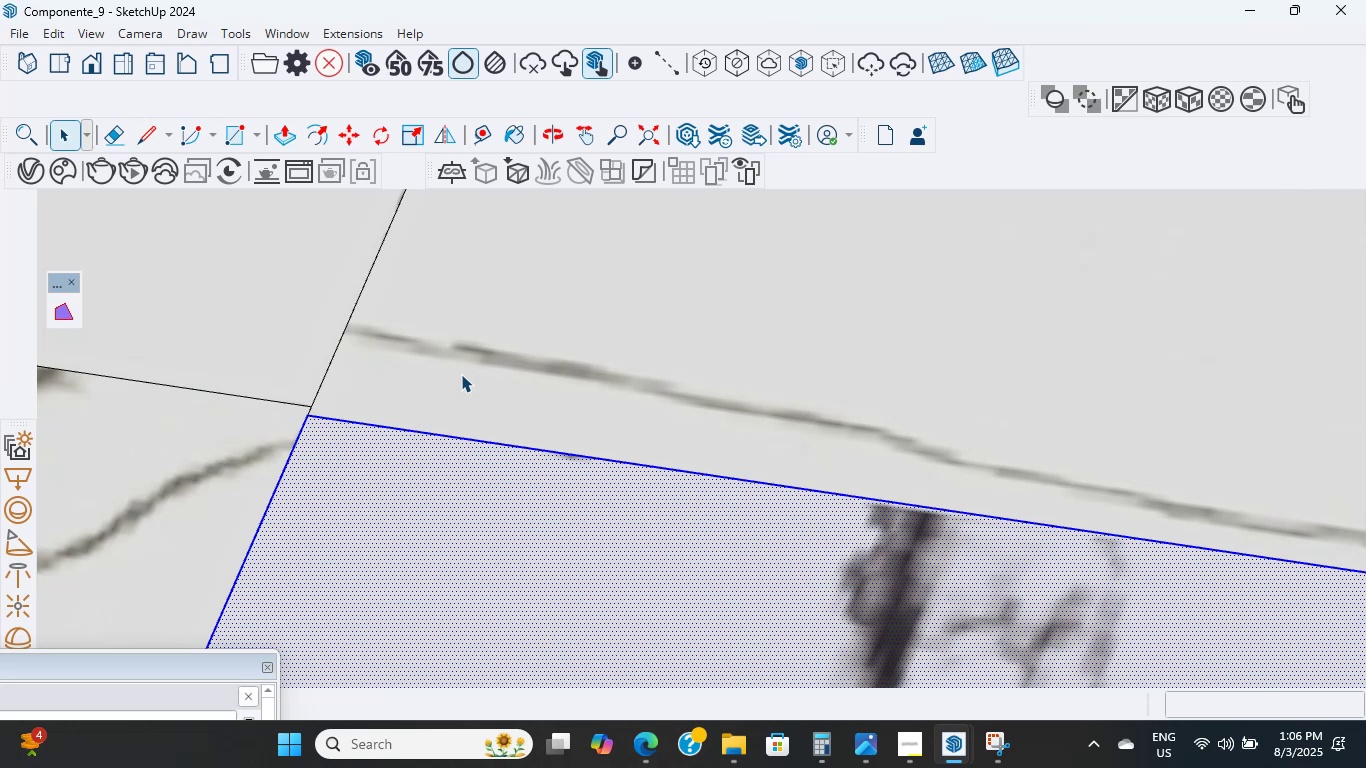 
wait(35.19)
 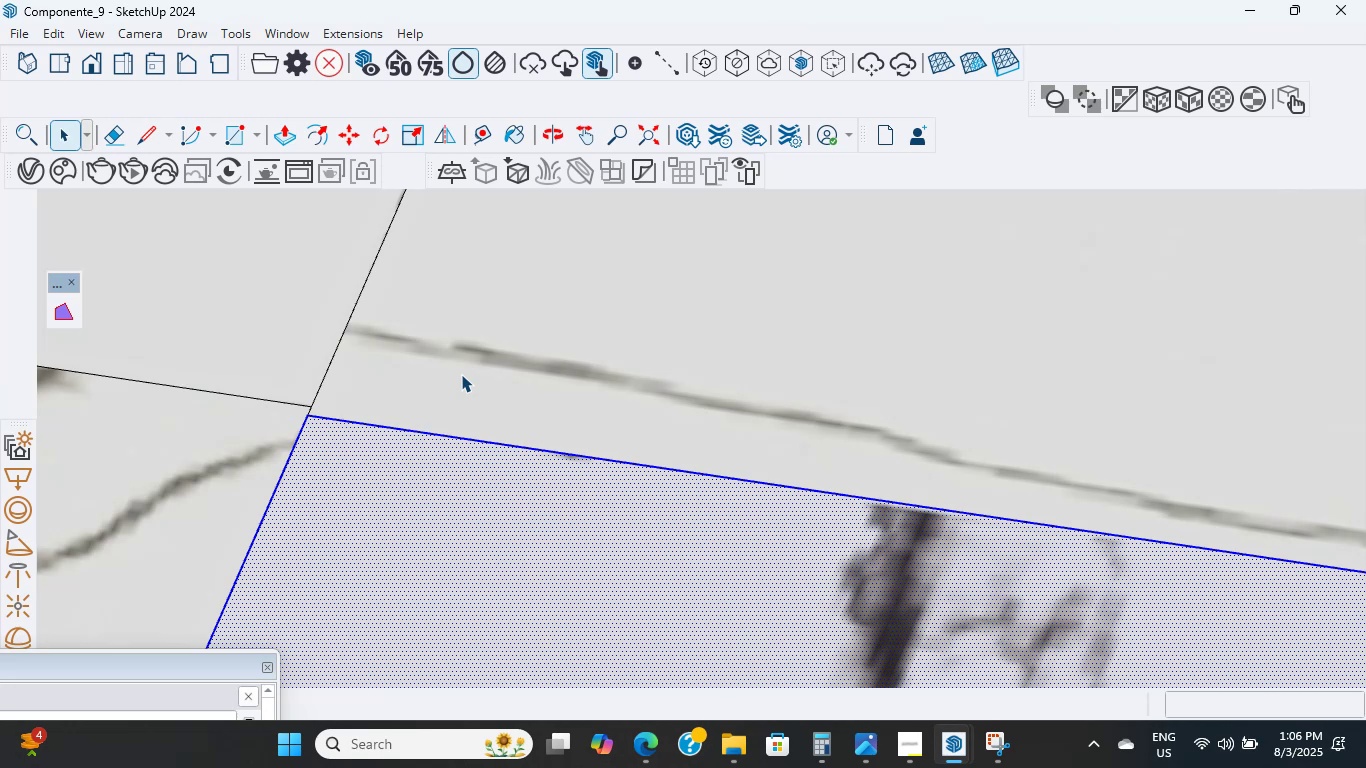 
scroll: coordinate [195, 419], scroll_direction: up, amount: 16.0
 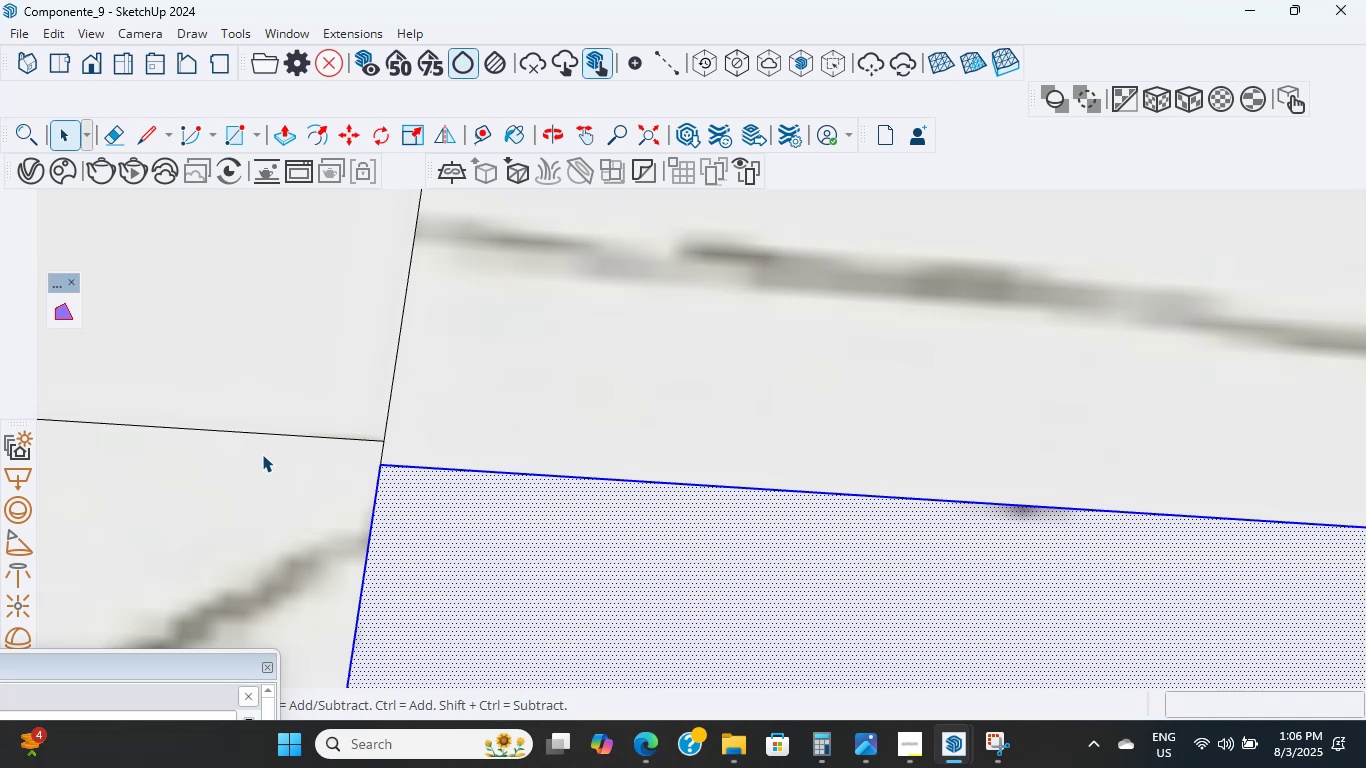 
wait(20.32)
 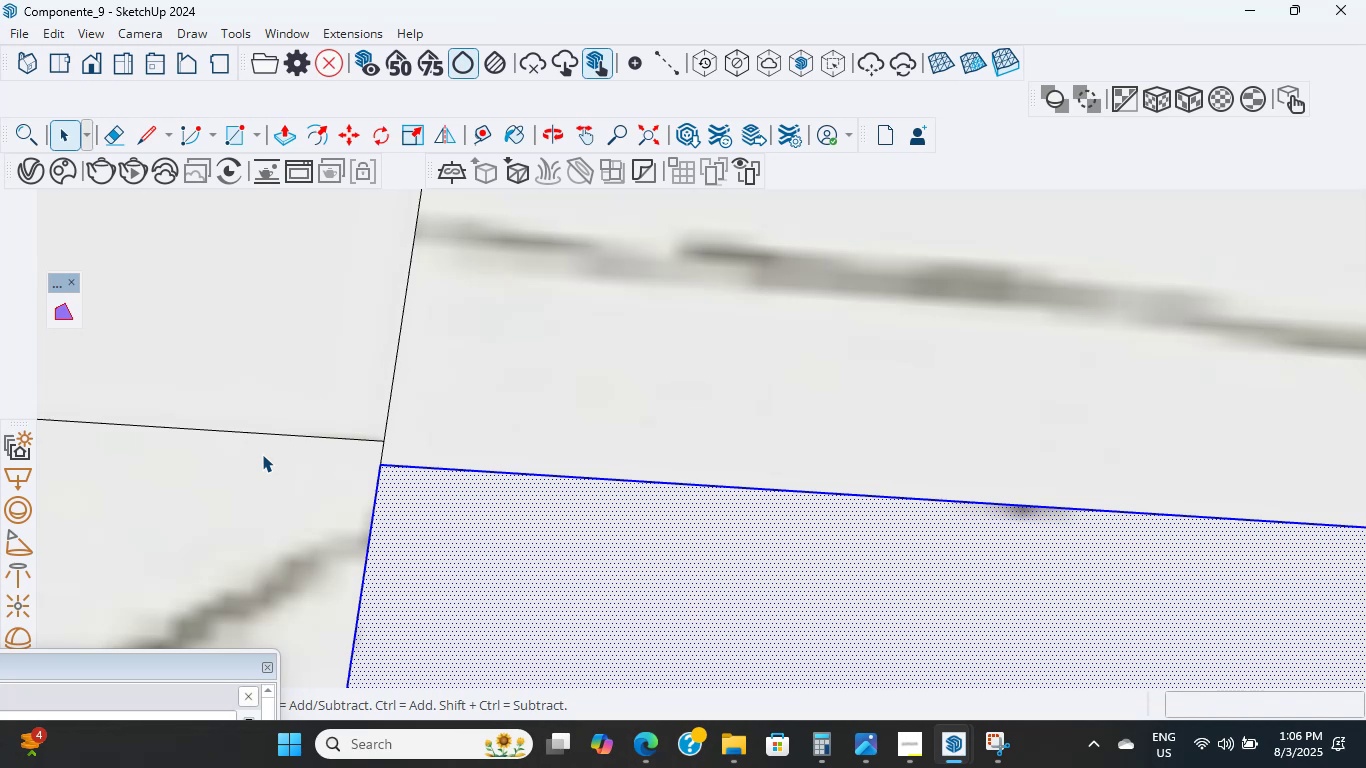 
scroll: coordinate [409, 421], scroll_direction: down, amount: 117.0
 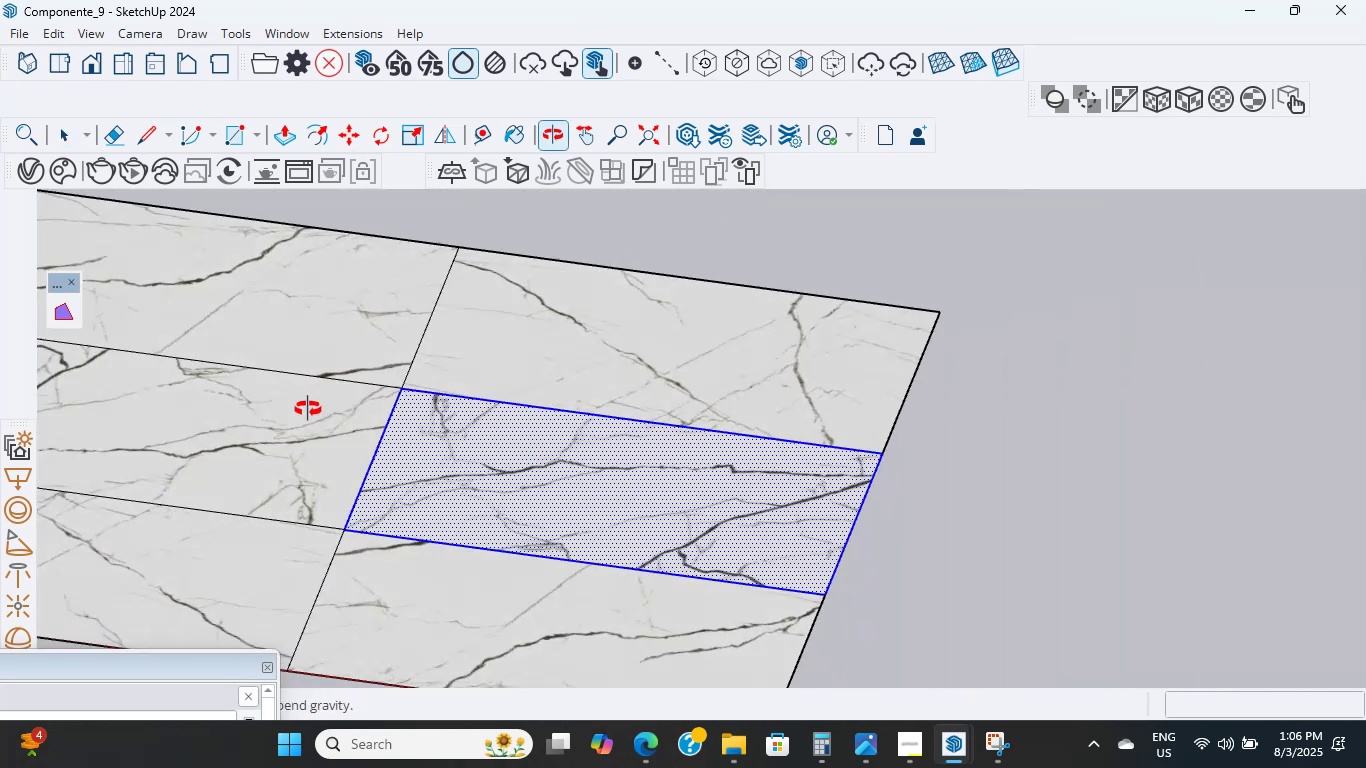 
hold_key(key=ShiftLeft, duration=5.13)
 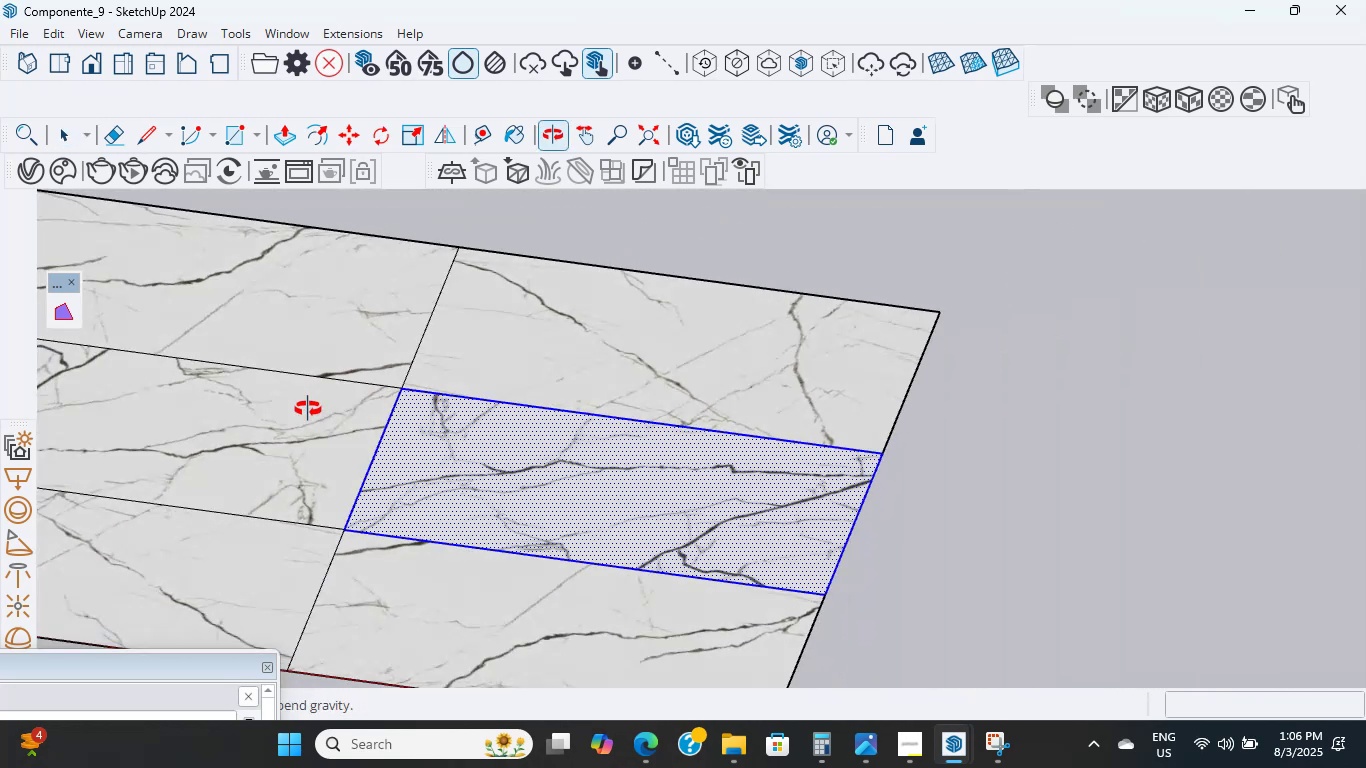 
scroll: coordinate [309, 399], scroll_direction: up, amount: 7.0
 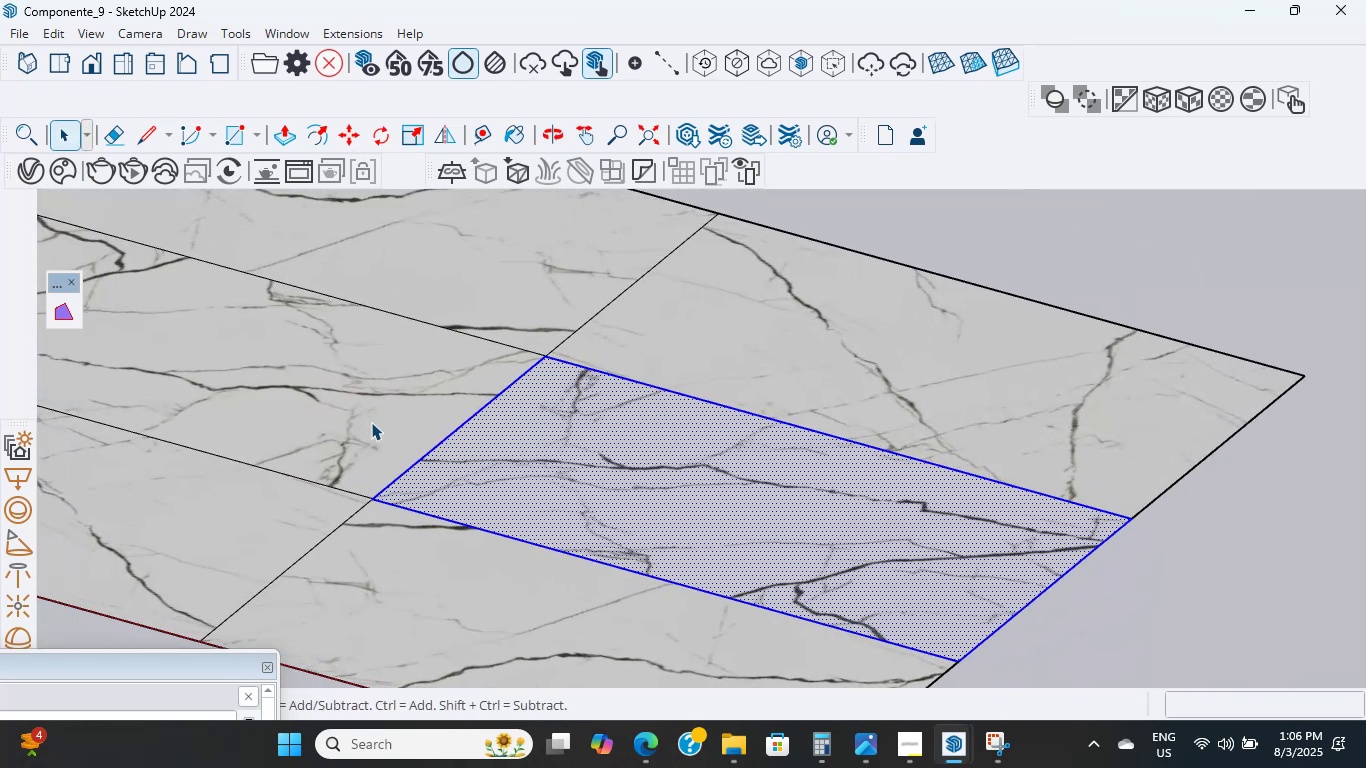 
hold_key(key=ShiftLeft, duration=0.36)
 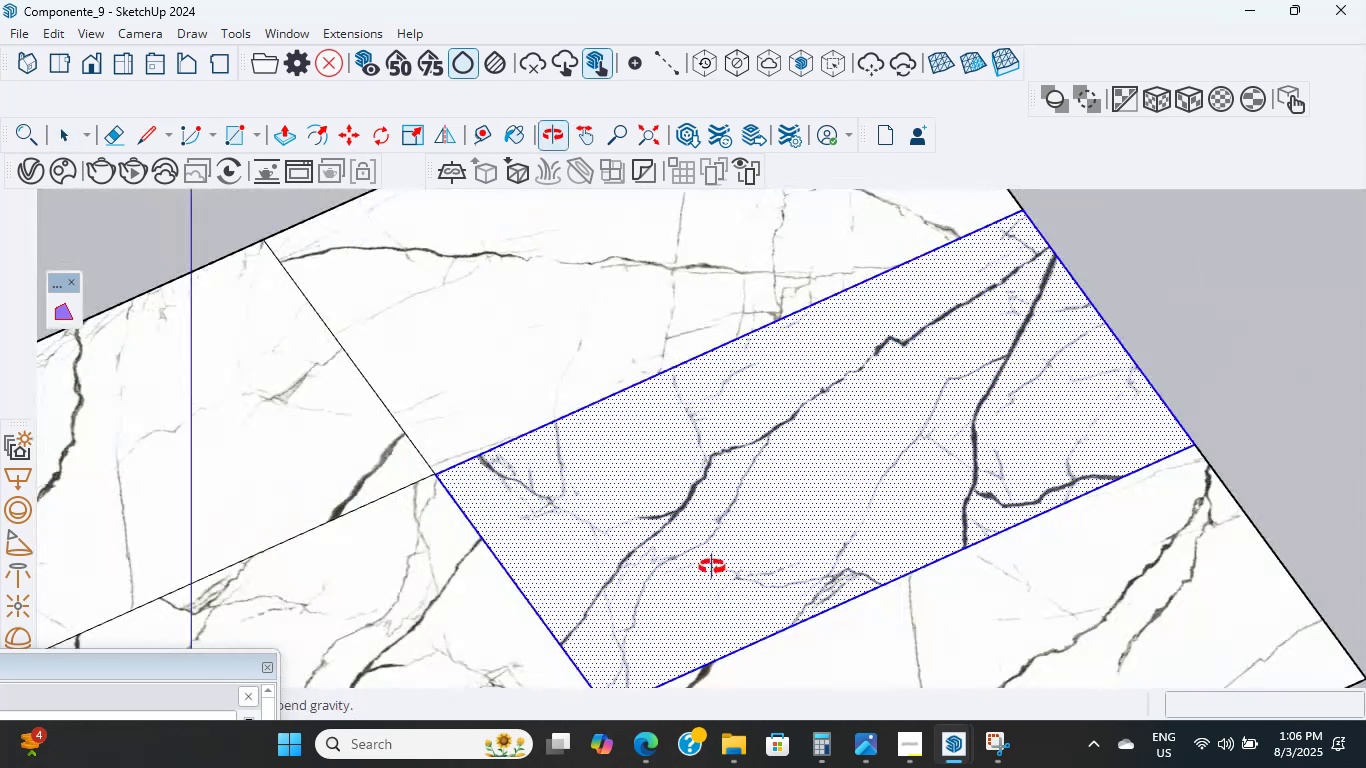 
scroll: coordinate [503, 523], scroll_direction: down, amount: 15.0
 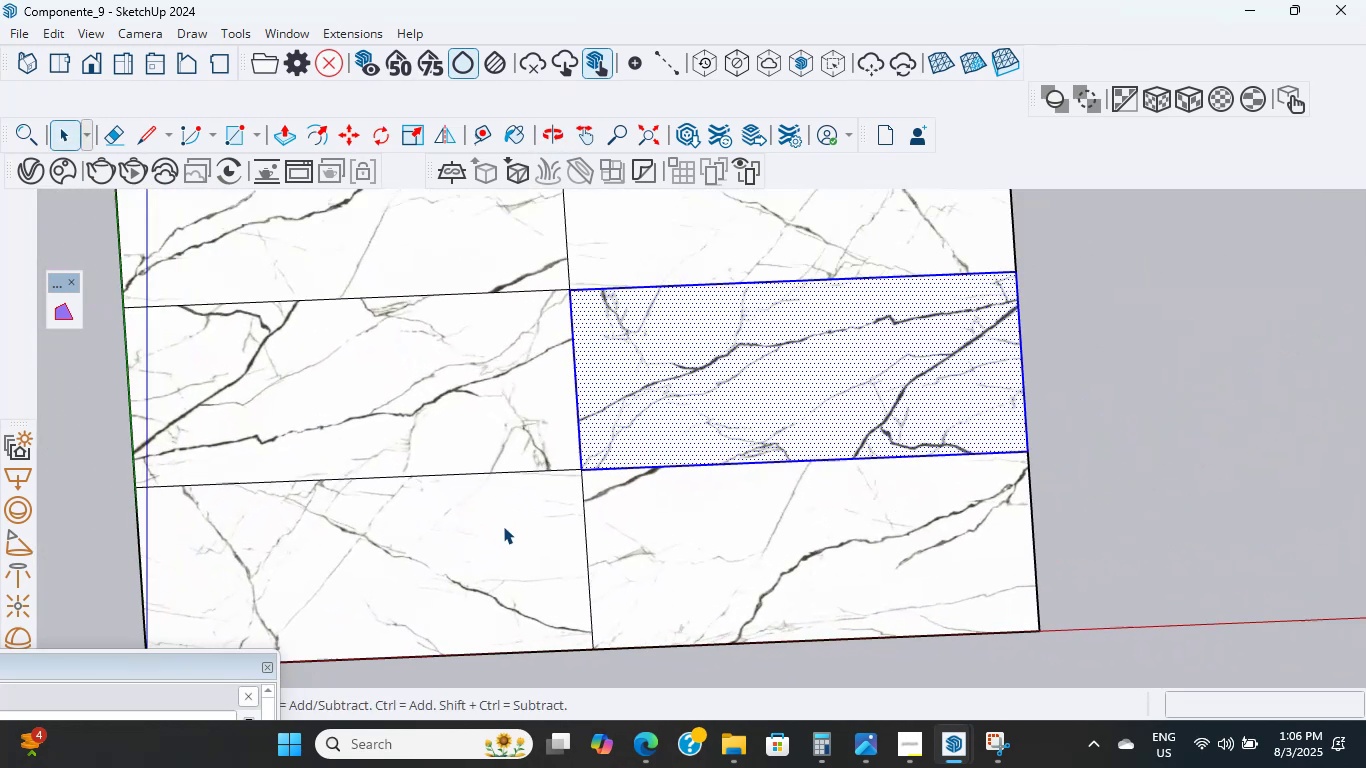 
hold_key(key=ShiftLeft, duration=0.38)
 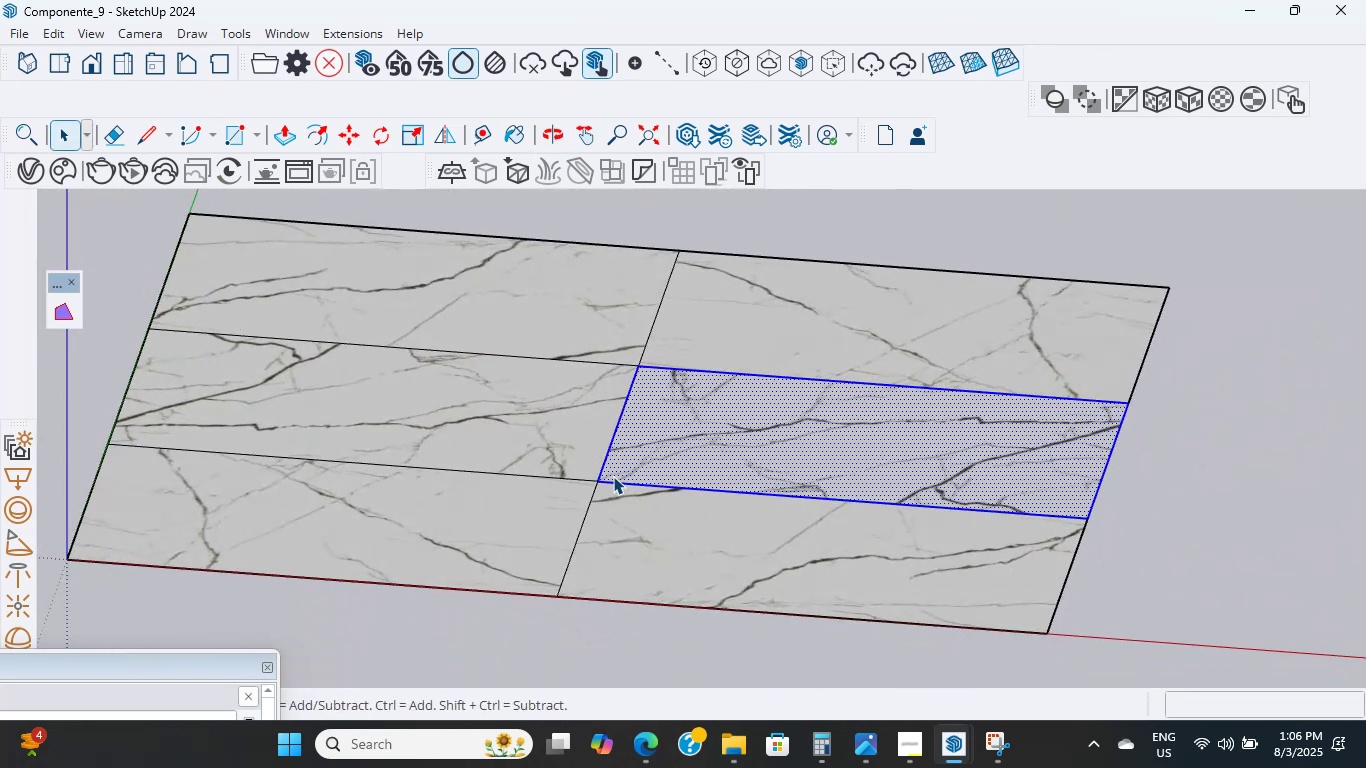 
scroll: coordinate [608, 466], scroll_direction: up, amount: 2.0
 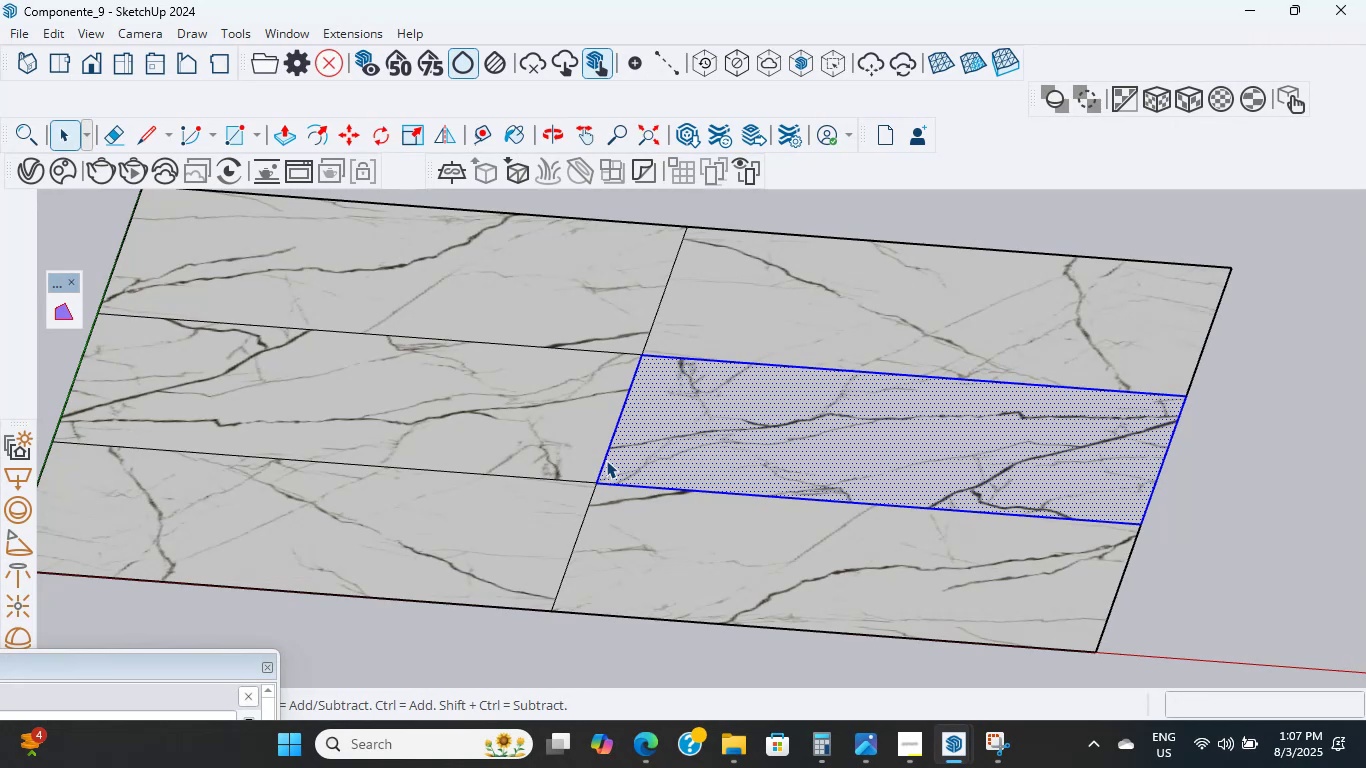 
scroll: coordinate [609, 466], scroll_direction: down, amount: 2.0
 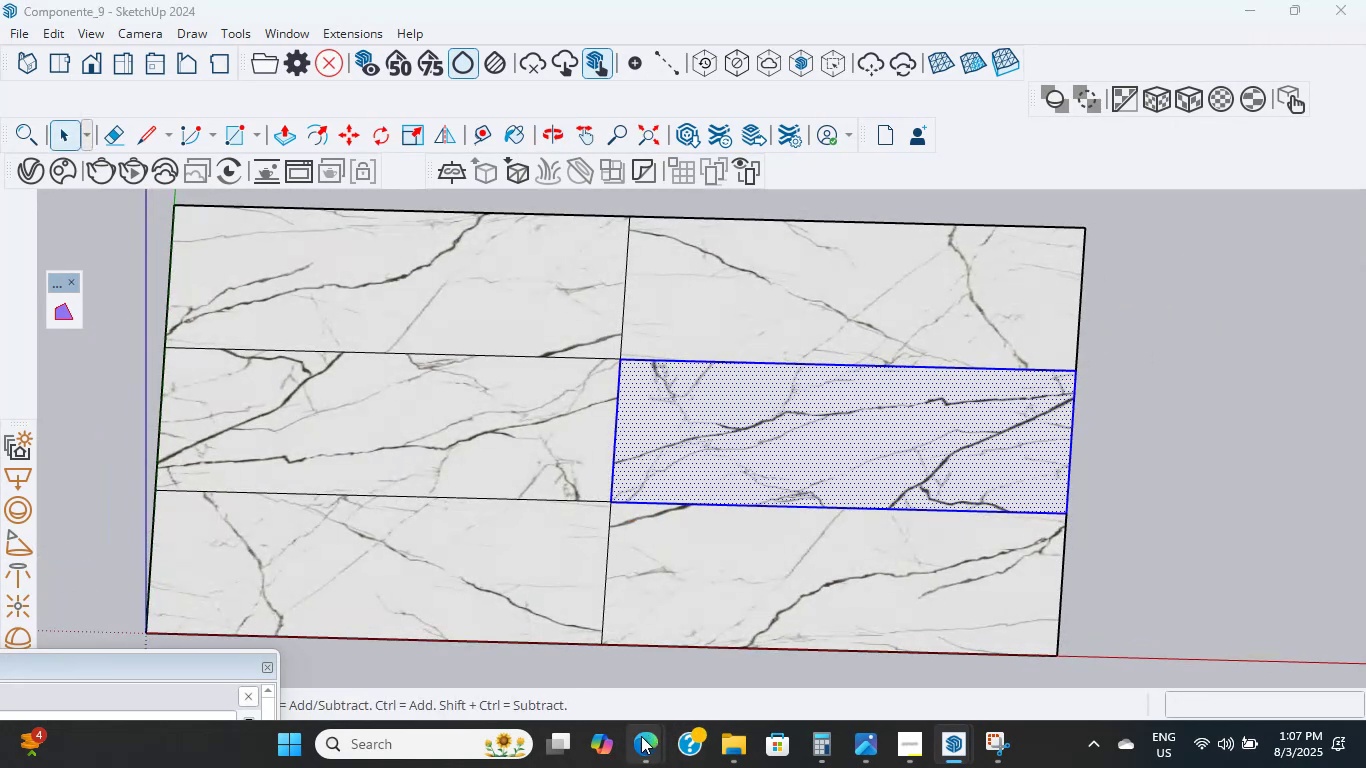 
left_click([521, 647])
 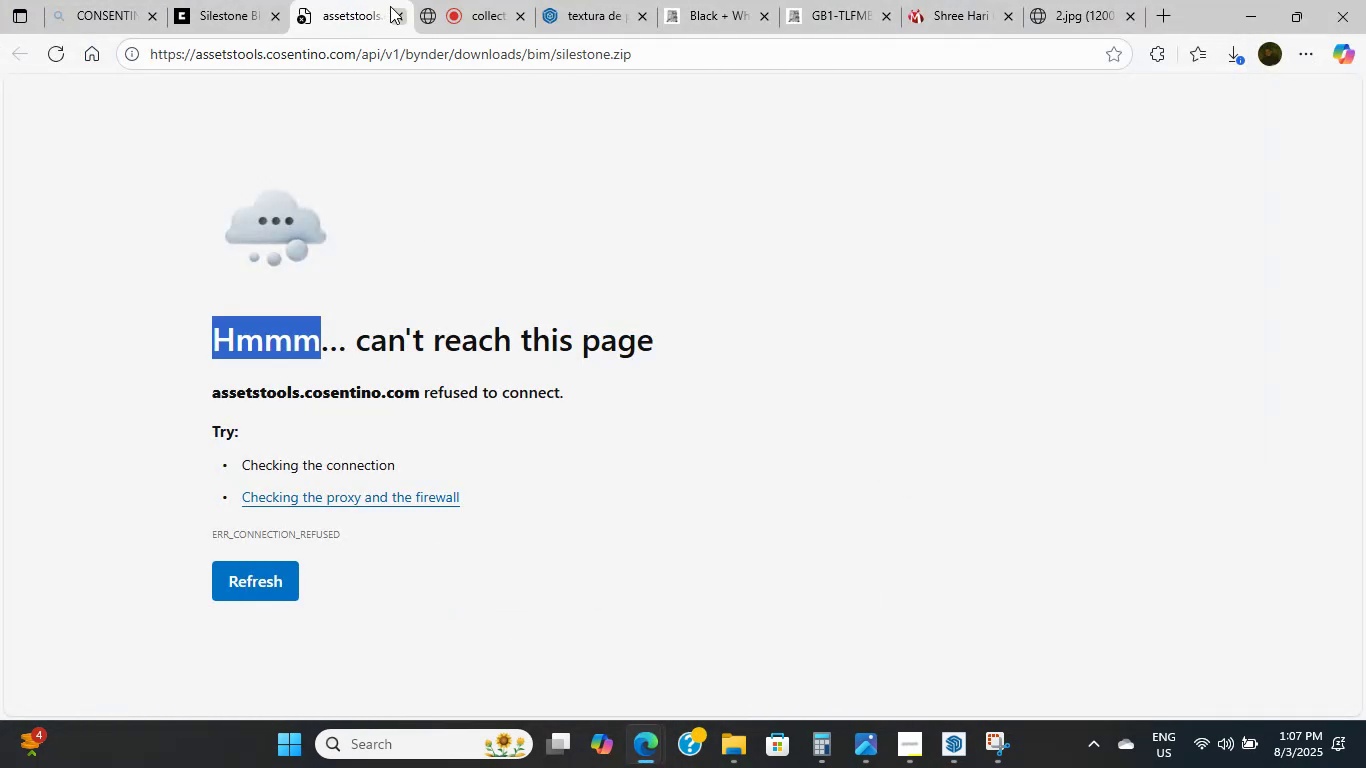 
left_click([451, 0])
 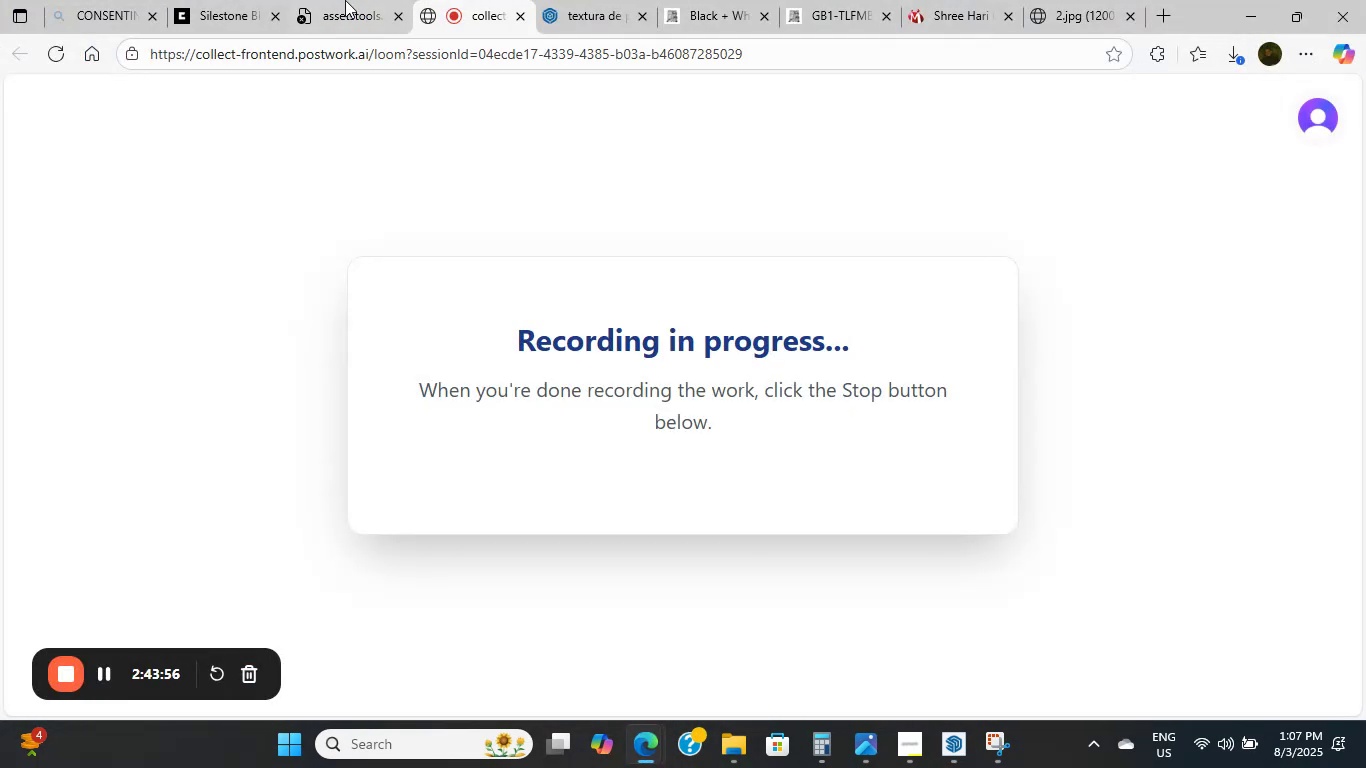 
left_click([307, 0])
 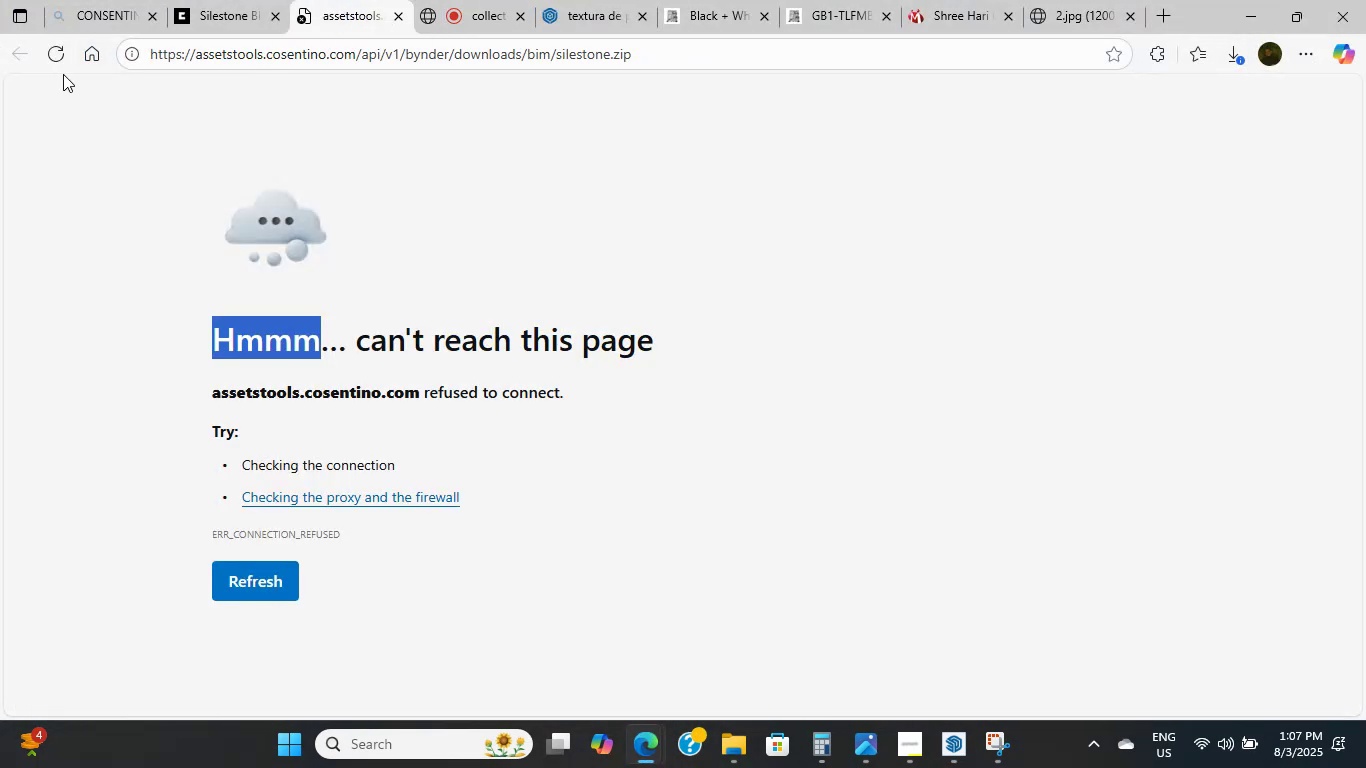 
left_click([42, 62])
 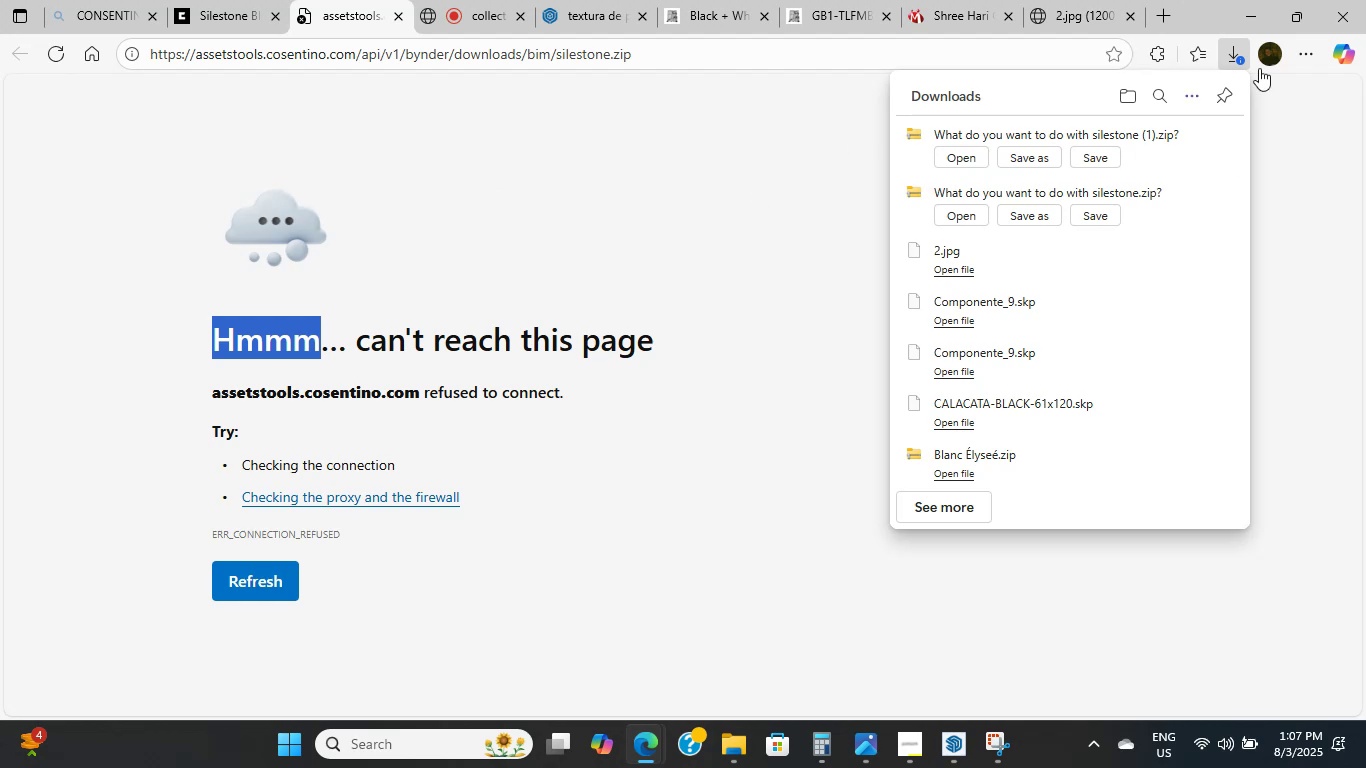 
left_click([1298, 197])
 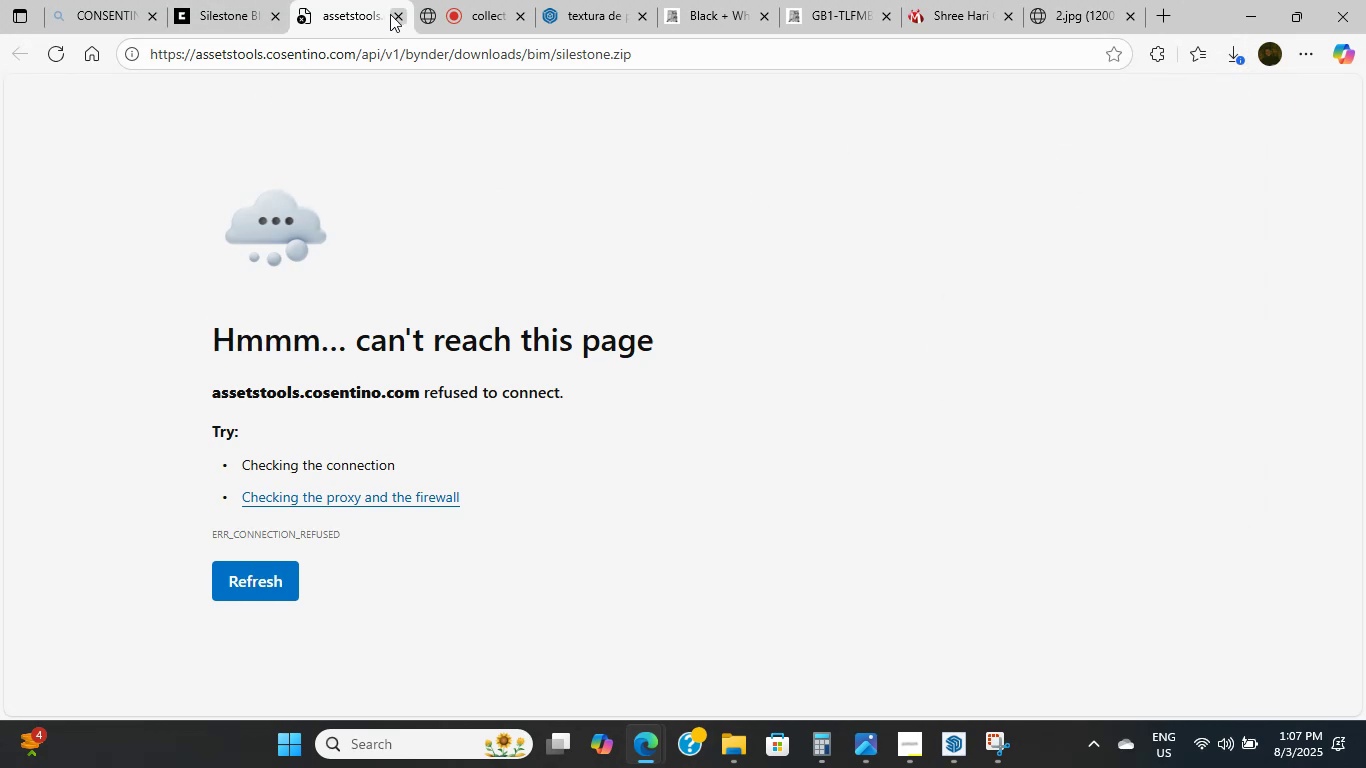 
double_click([198, 0])
 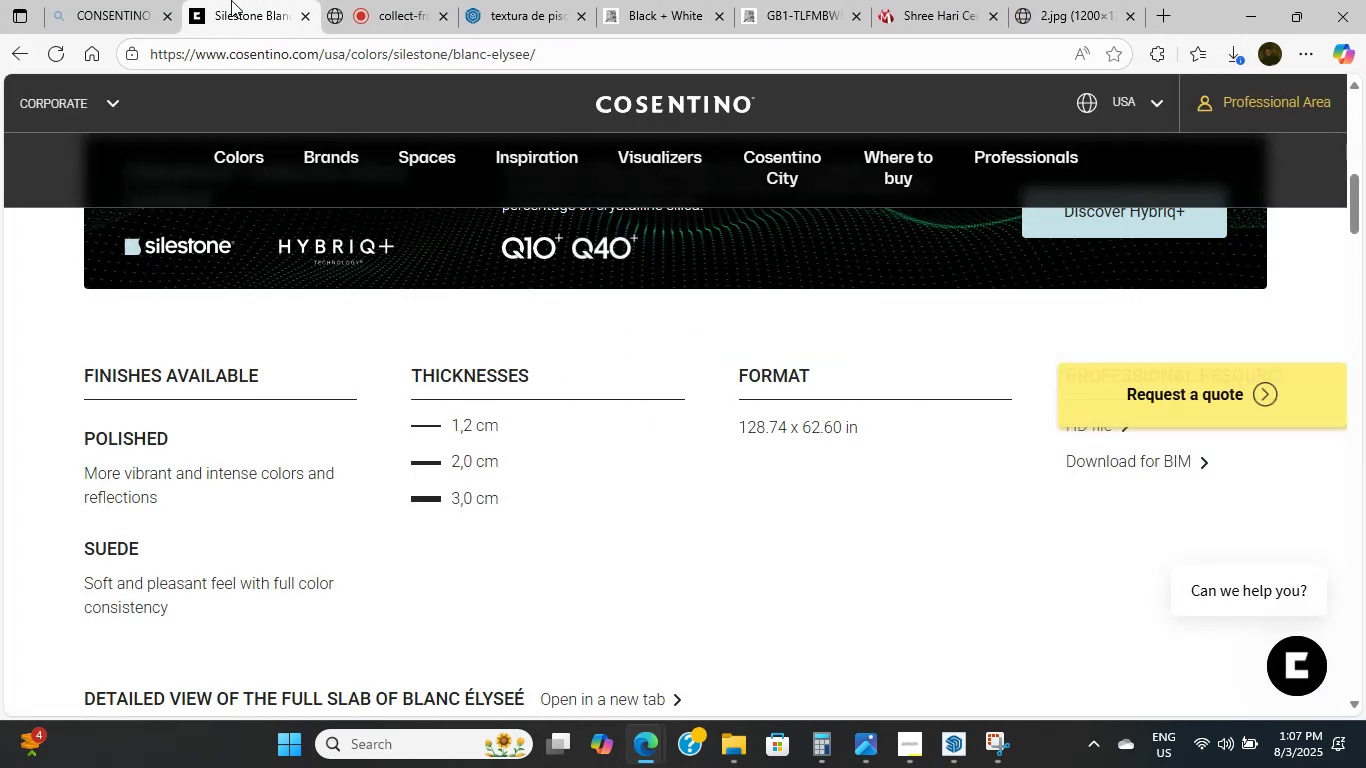 
left_click([334, 0])
 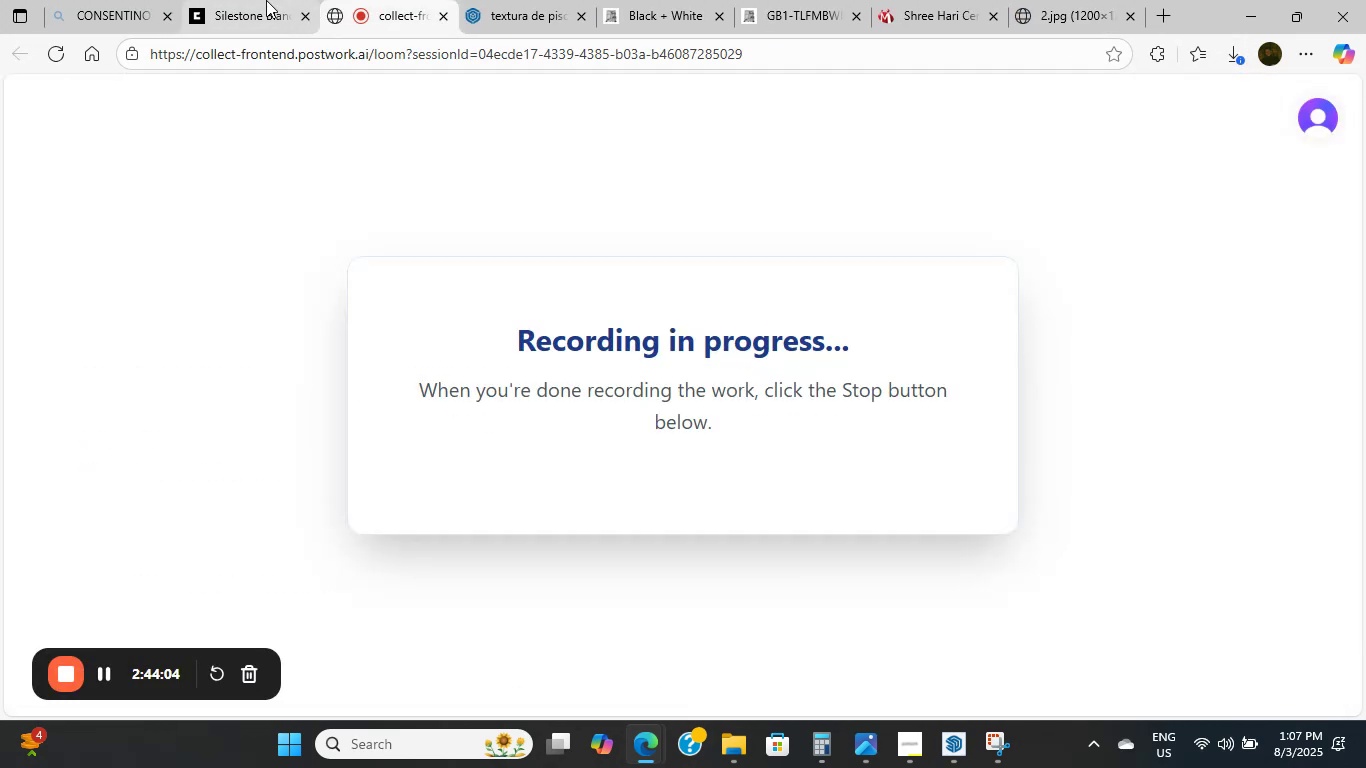 
left_click([266, 0])
 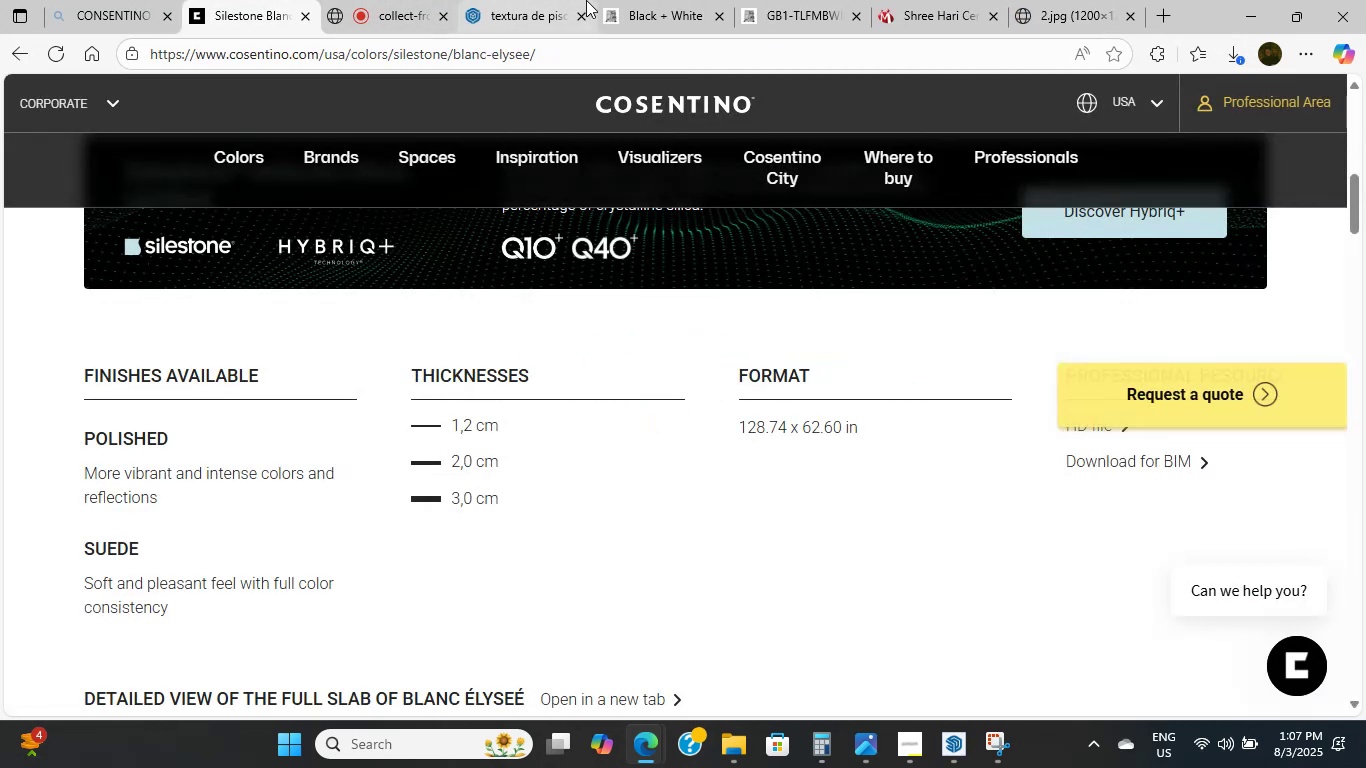 
scroll: coordinate [593, 0], scroll_direction: up, amount: 5.0
 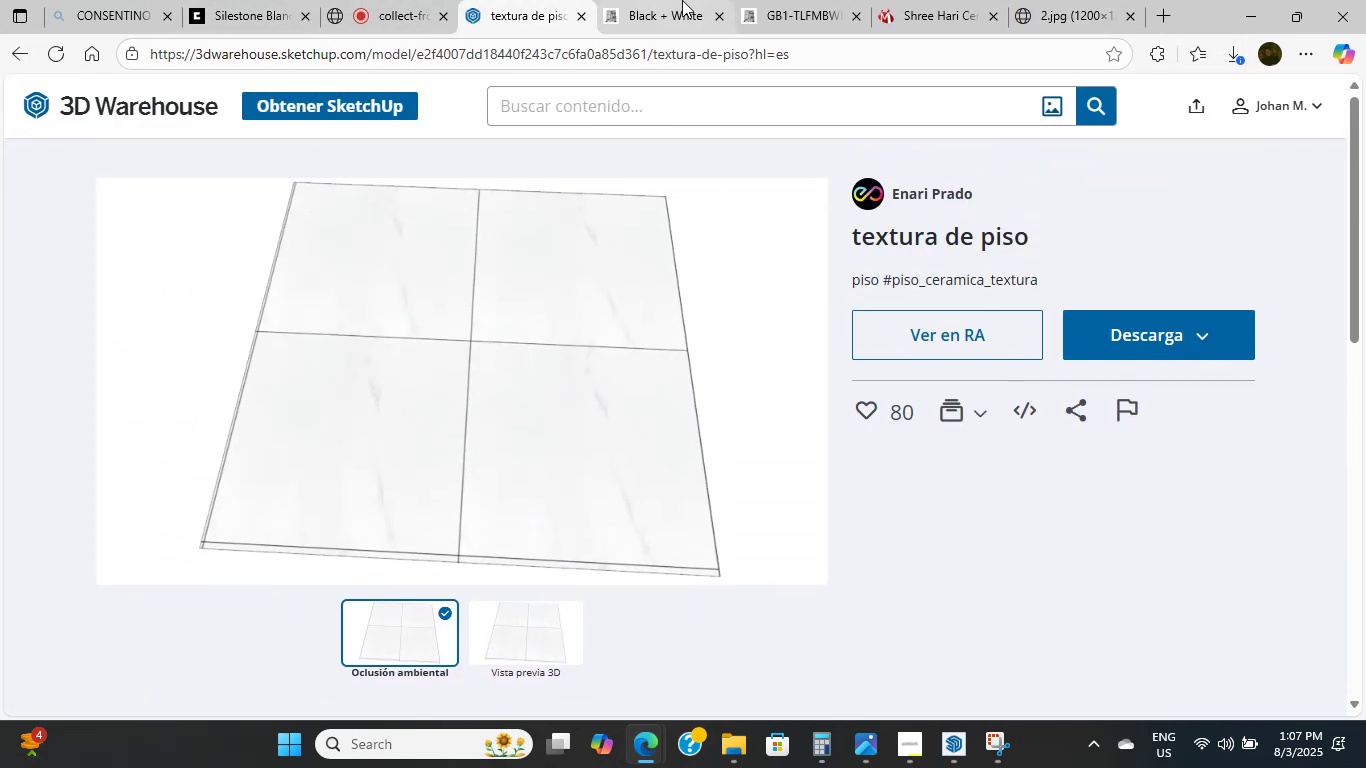 
left_click([682, 0])
 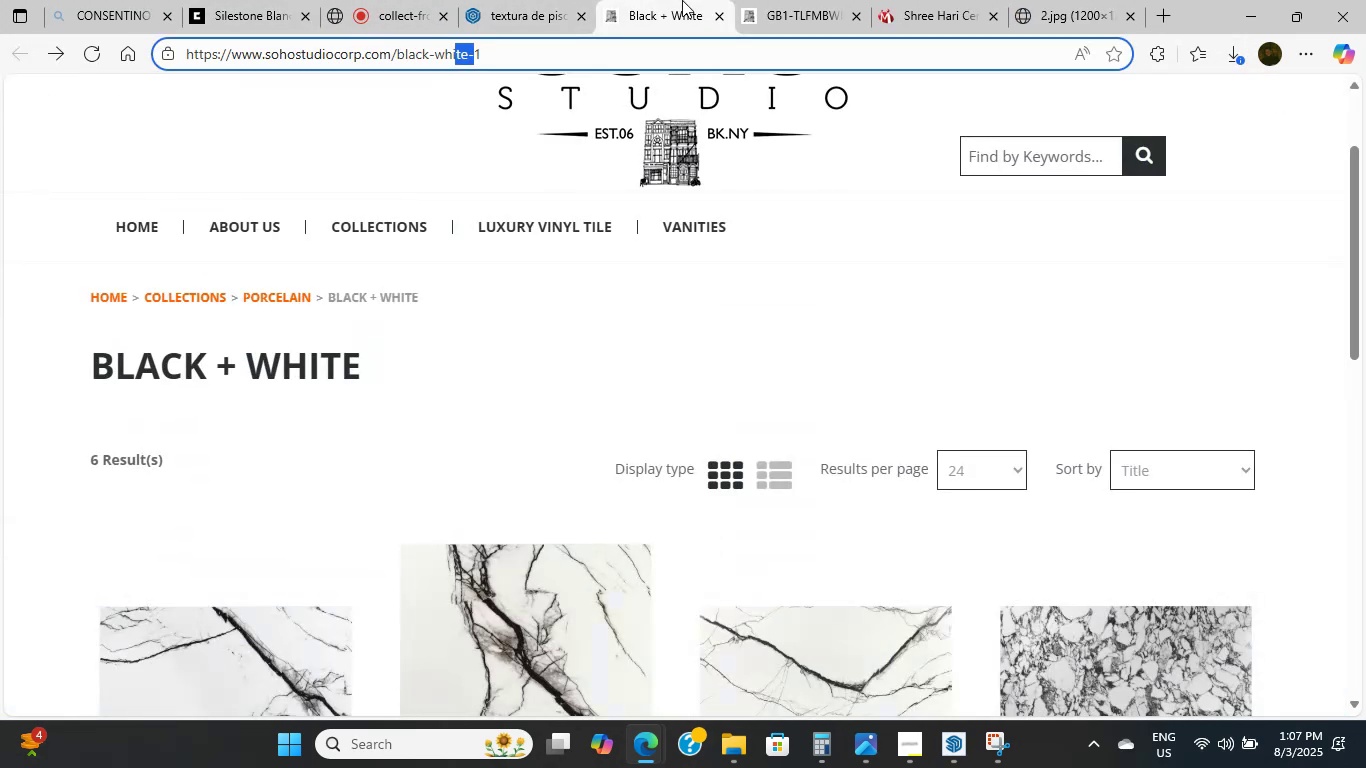 
scroll: coordinate [629, 366], scroll_direction: down, amount: 5.0
 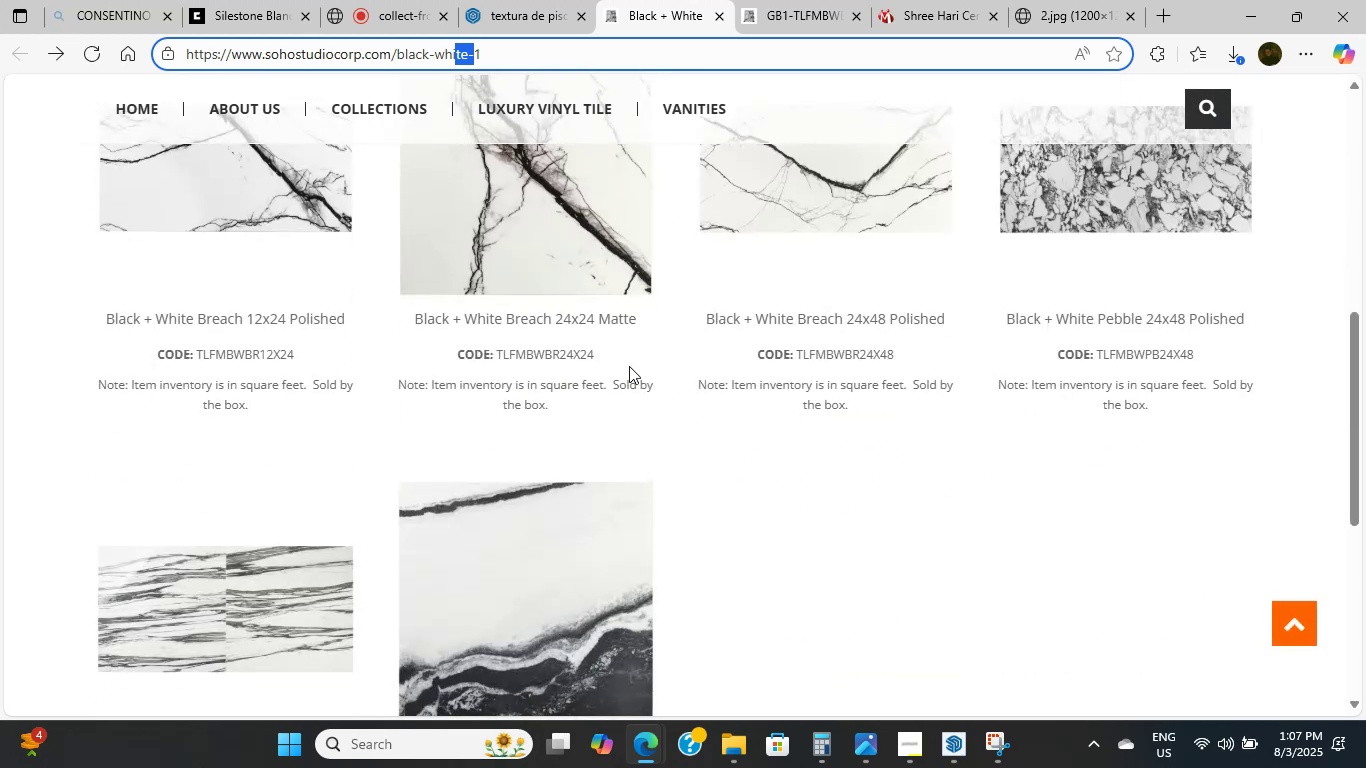 
scroll: coordinate [655, 326], scroll_direction: up, amount: 4.0
 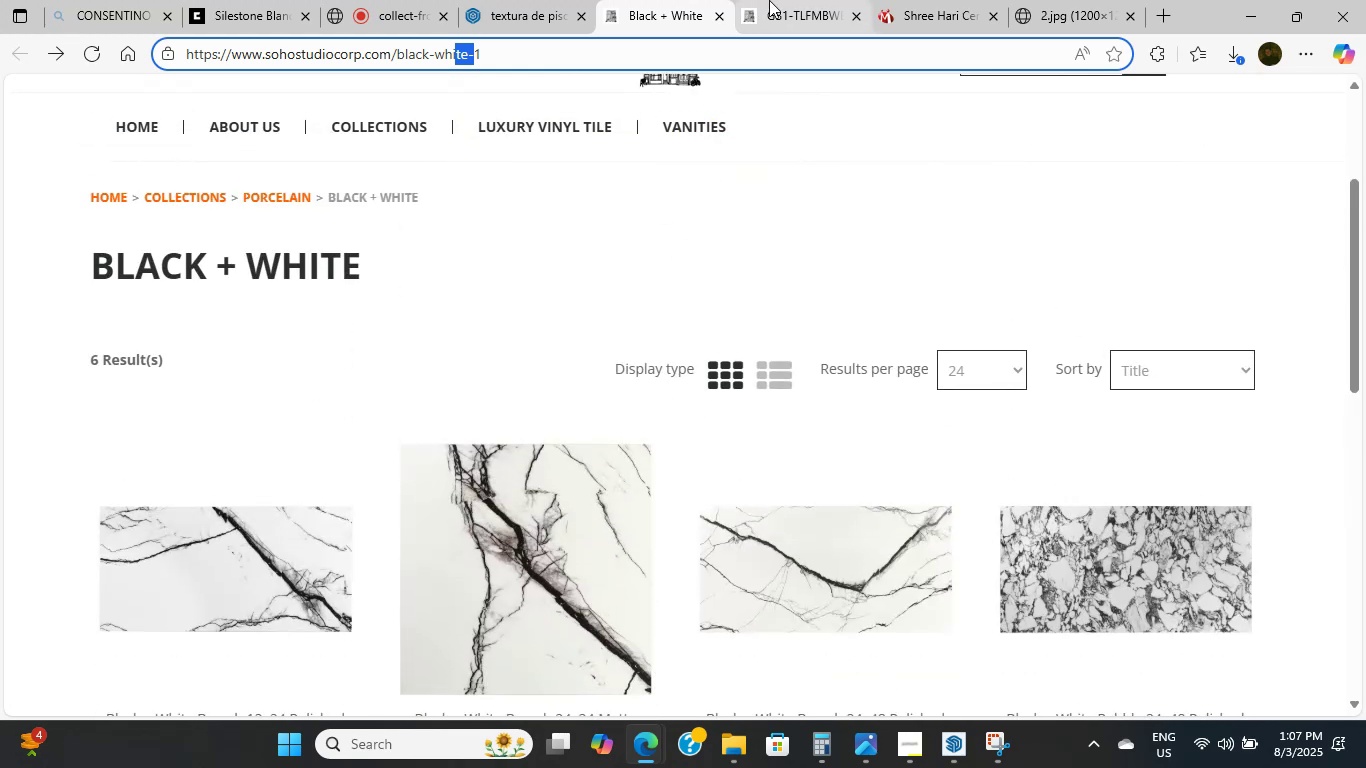 
left_click([799, 0])
 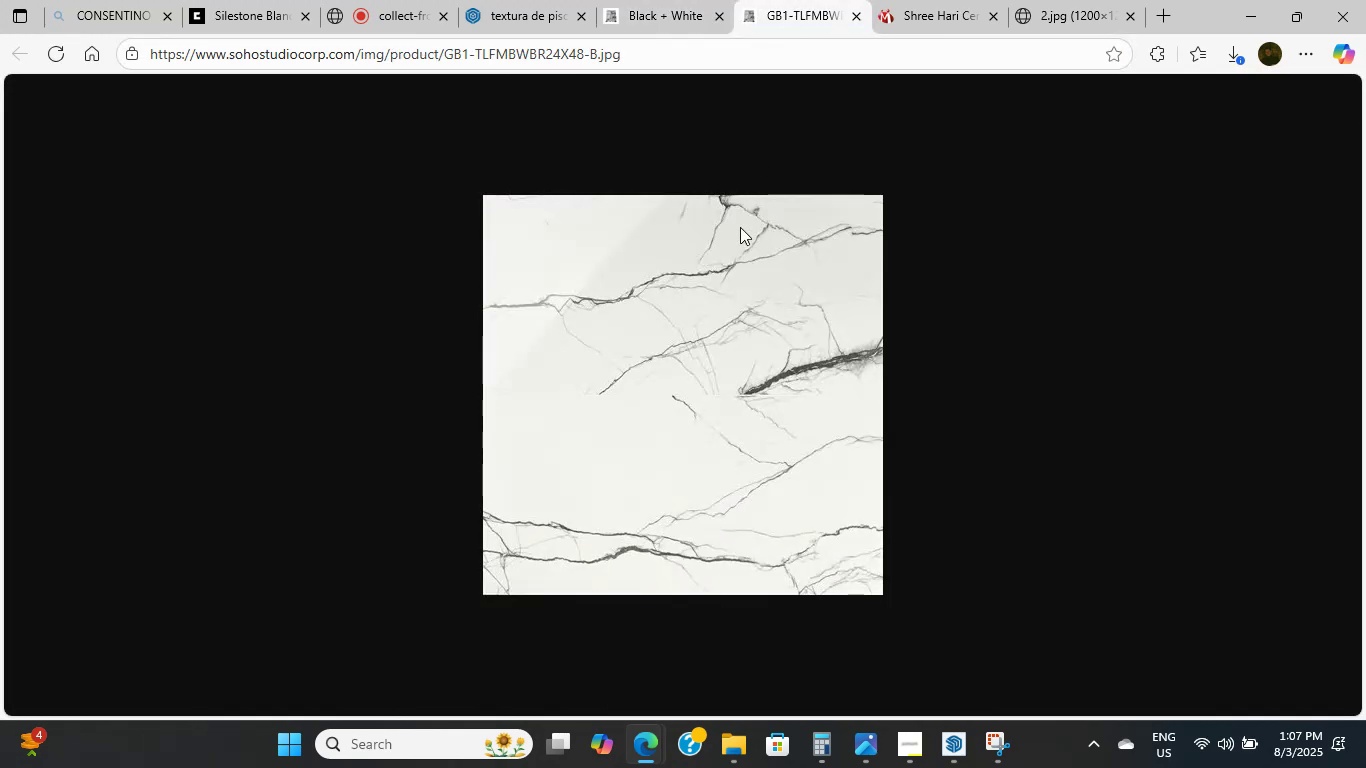 
scroll: coordinate [700, 372], scroll_direction: up, amount: 5.0
 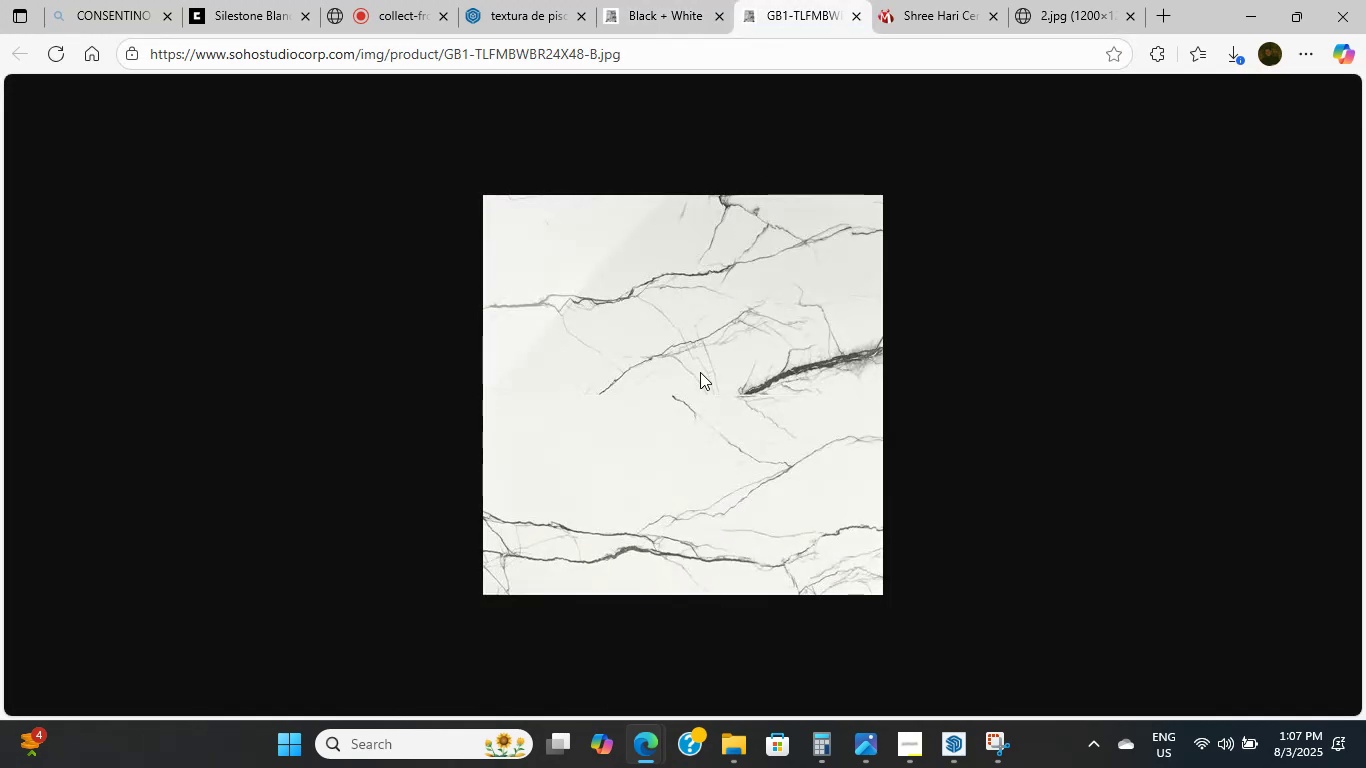 
double_click([700, 372])
 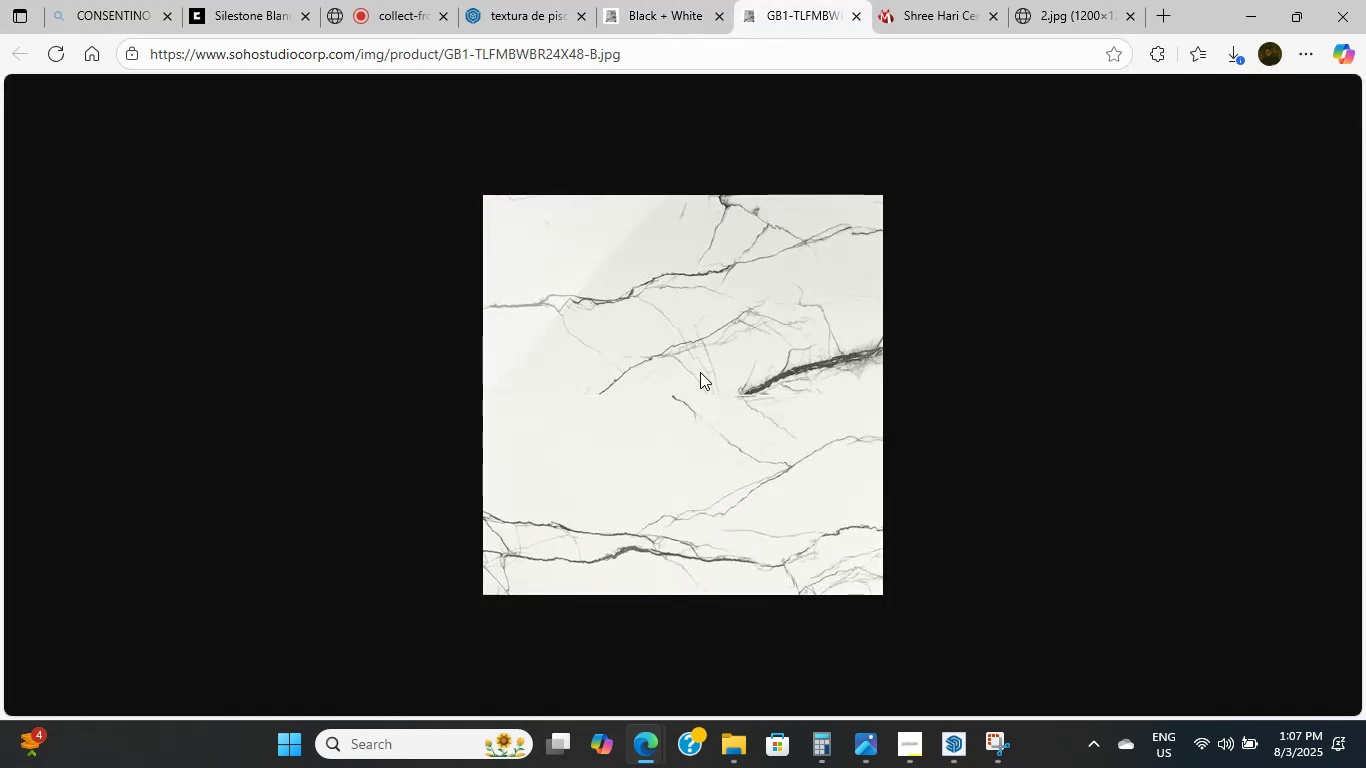 
right_click([700, 372])
 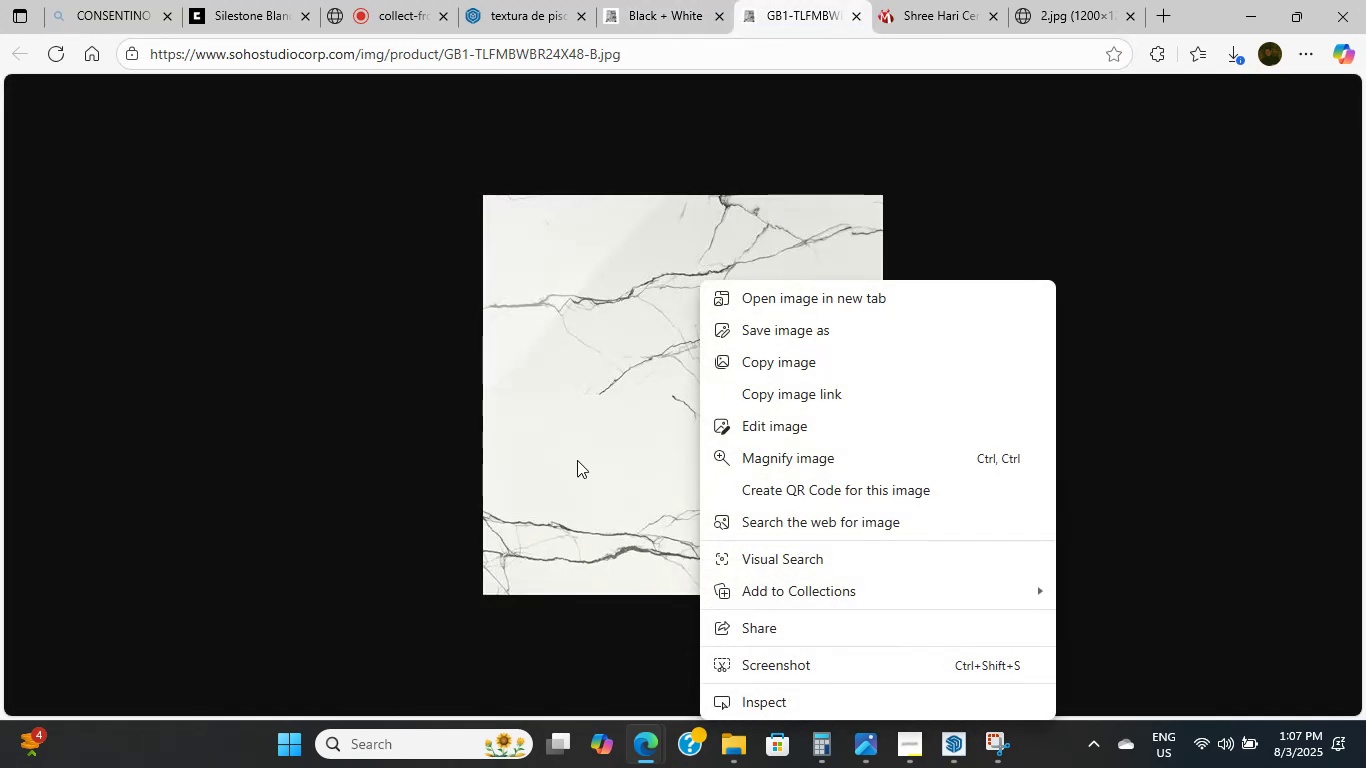 
left_click([587, 453])
 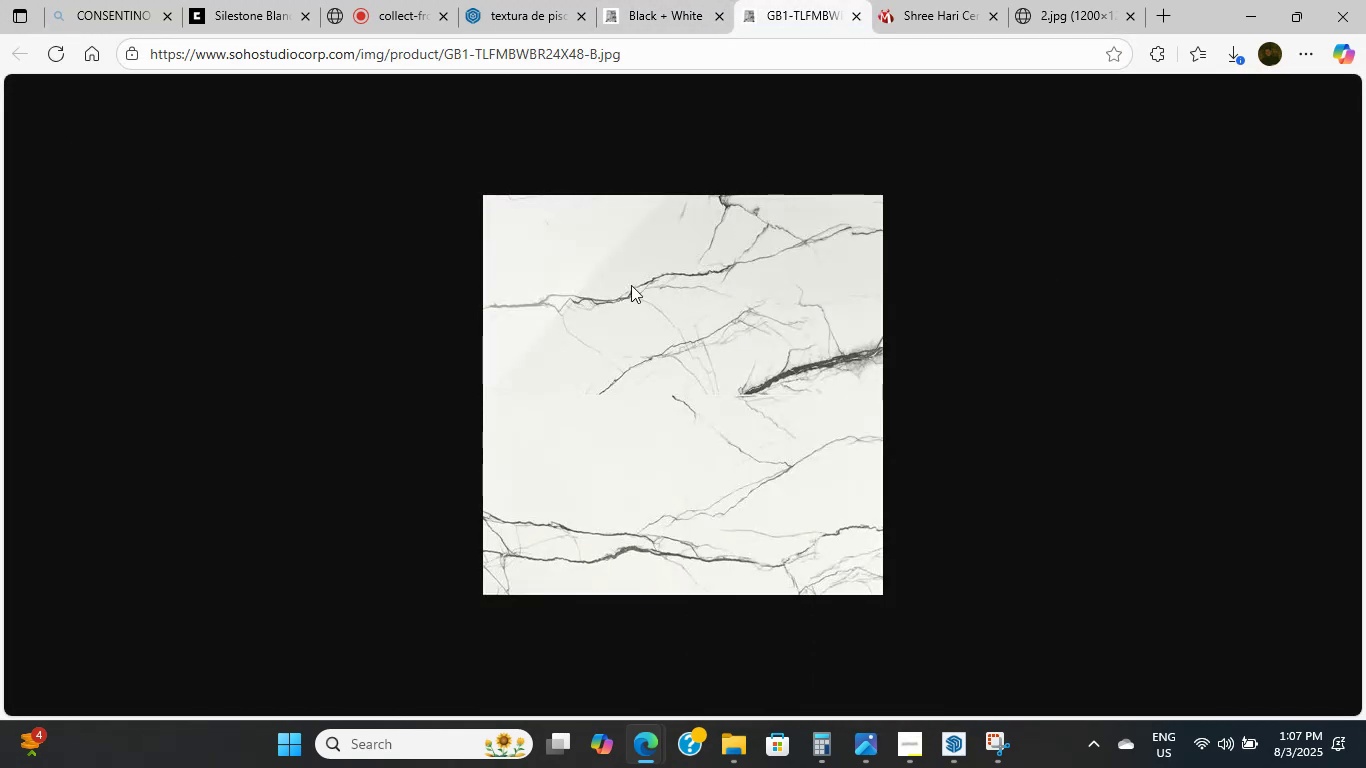 
key(PrintScreen)
 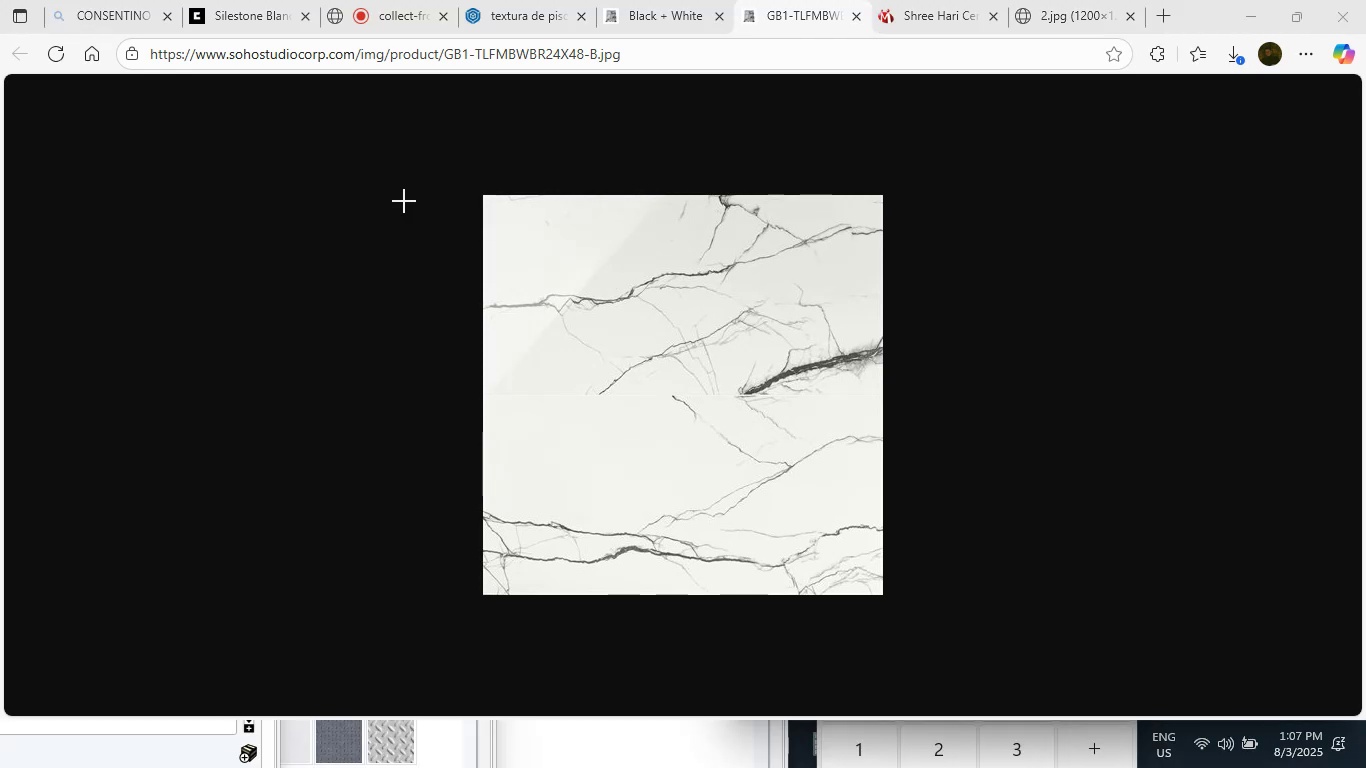 
left_click_drag(start_coordinate=[473, 168], to_coordinate=[944, 623])
 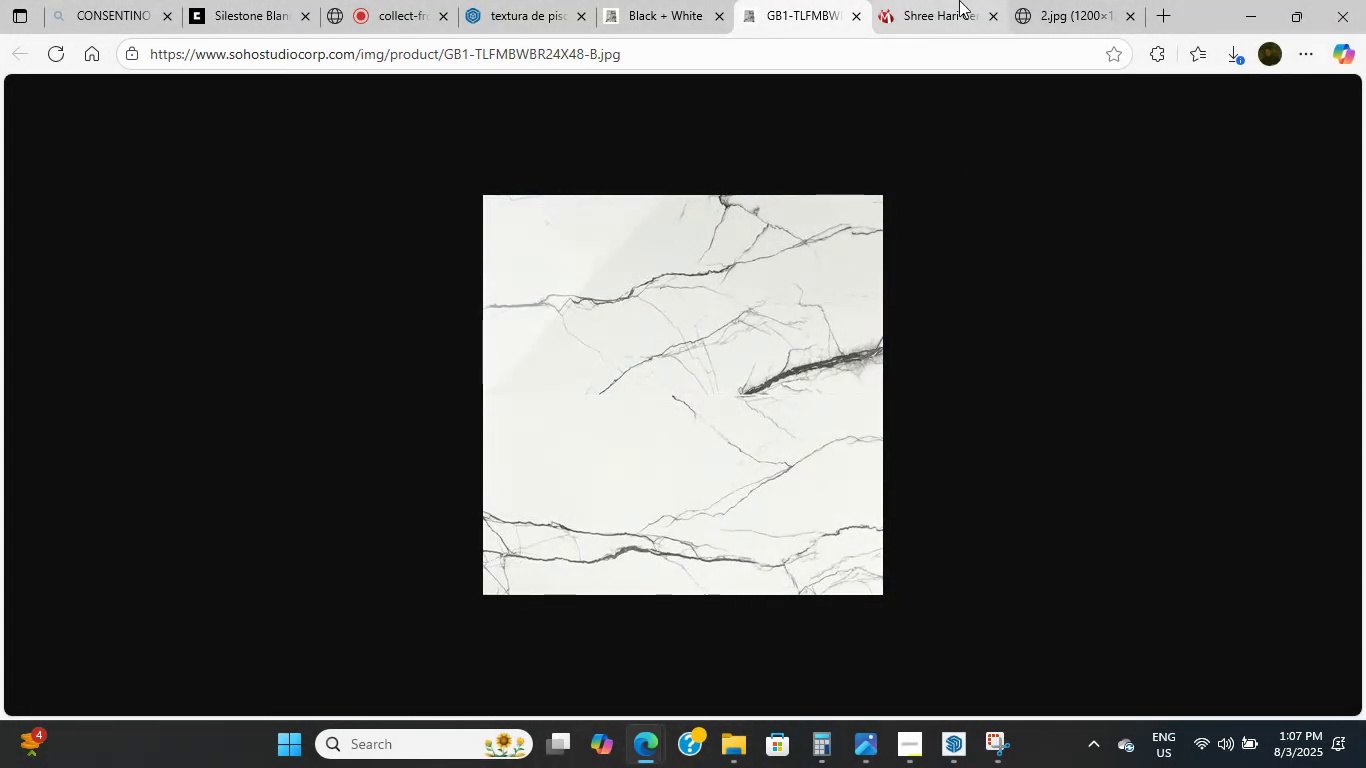 
left_click([1058, 0])
 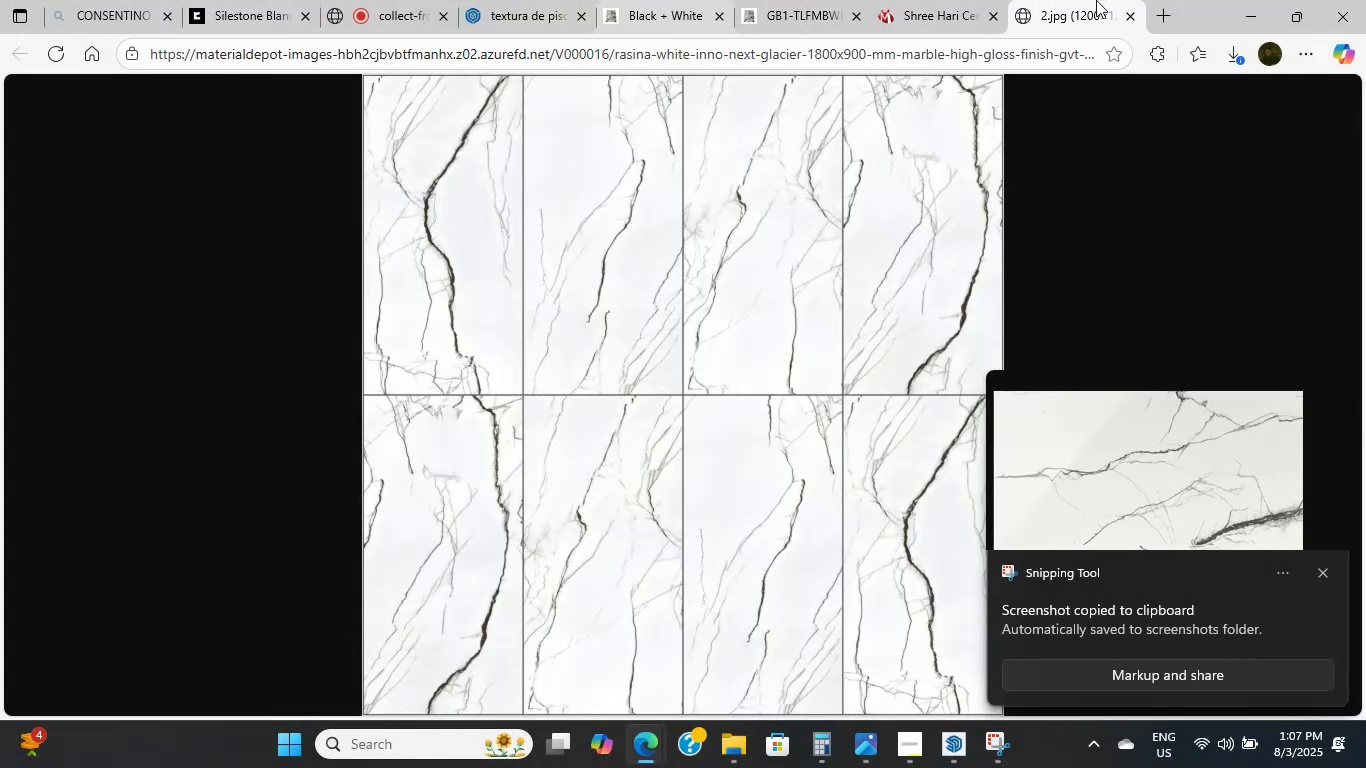 
left_click([1161, 9])
 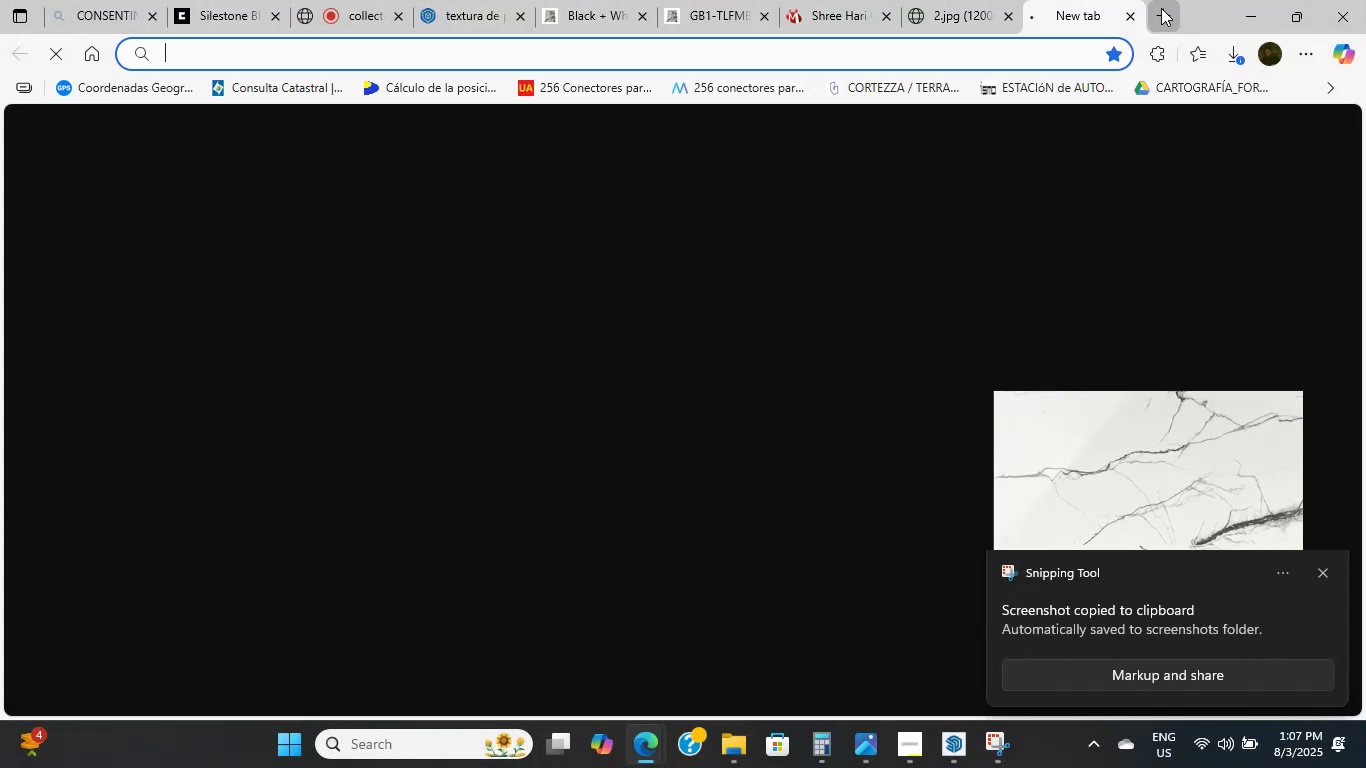 
type(go)
 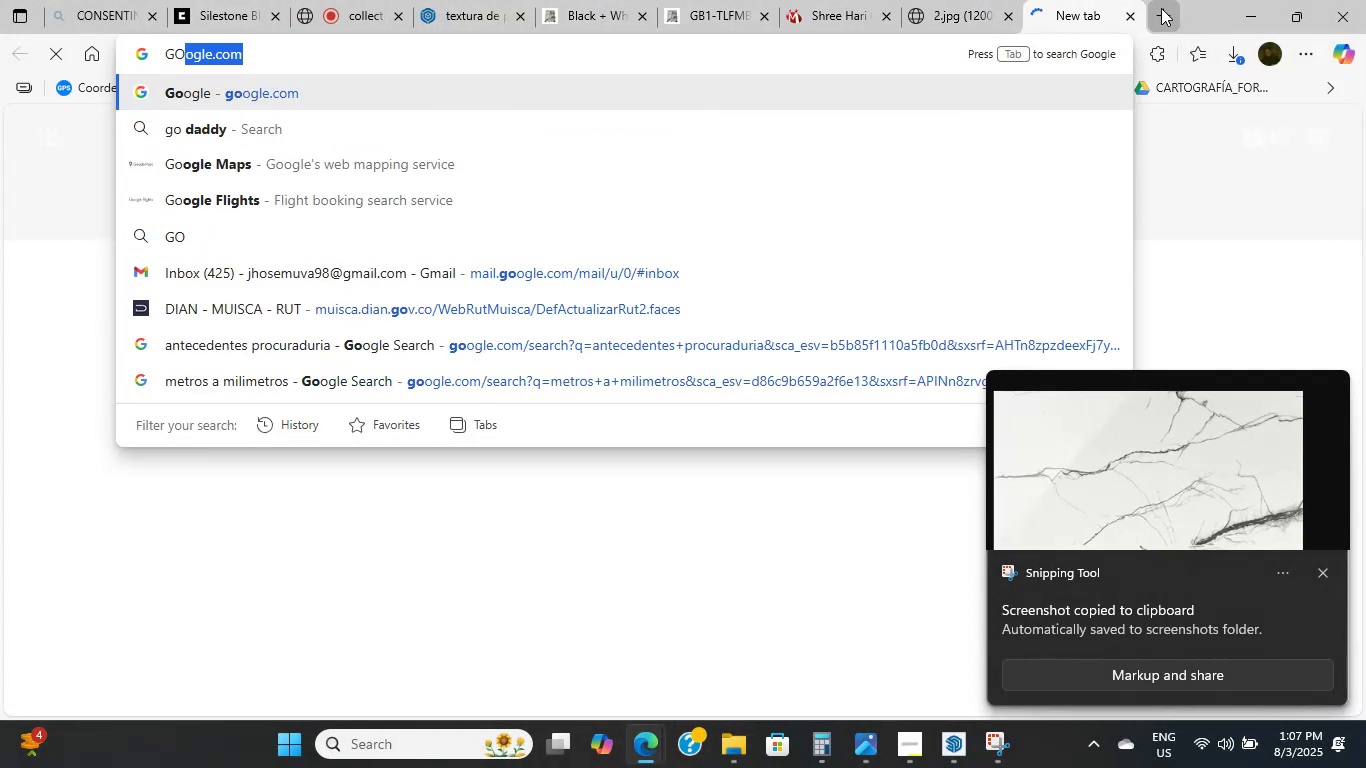 
key(Enter)
 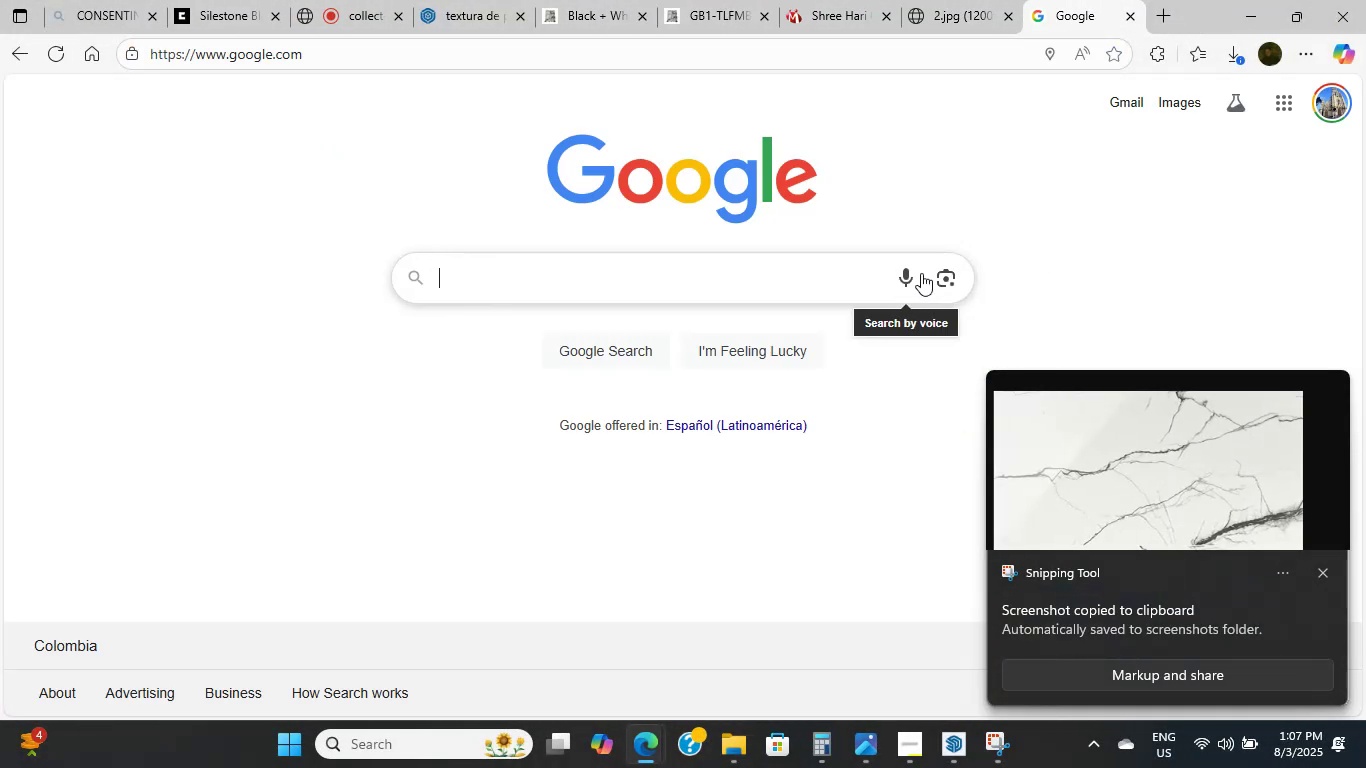 
left_click([941, 276])
 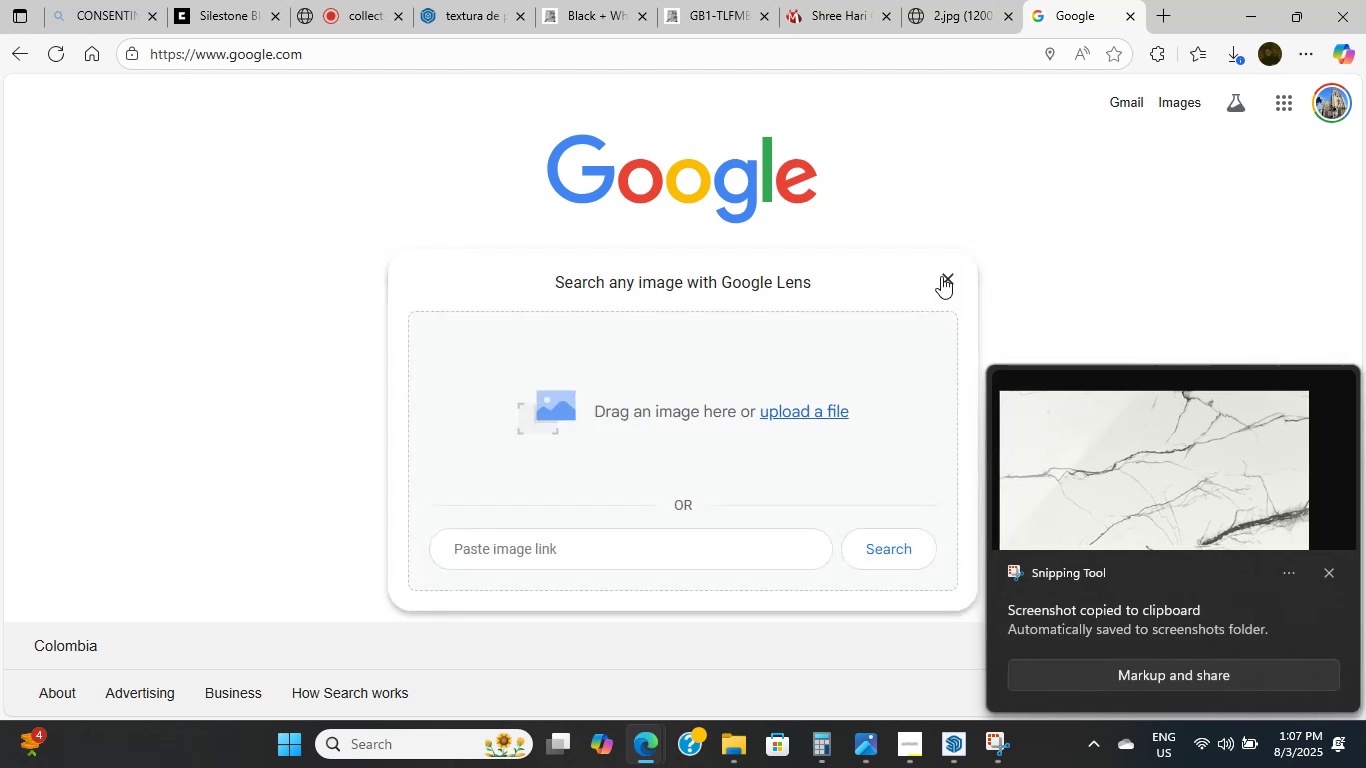 
hold_key(key=ControlLeft, duration=0.45)
 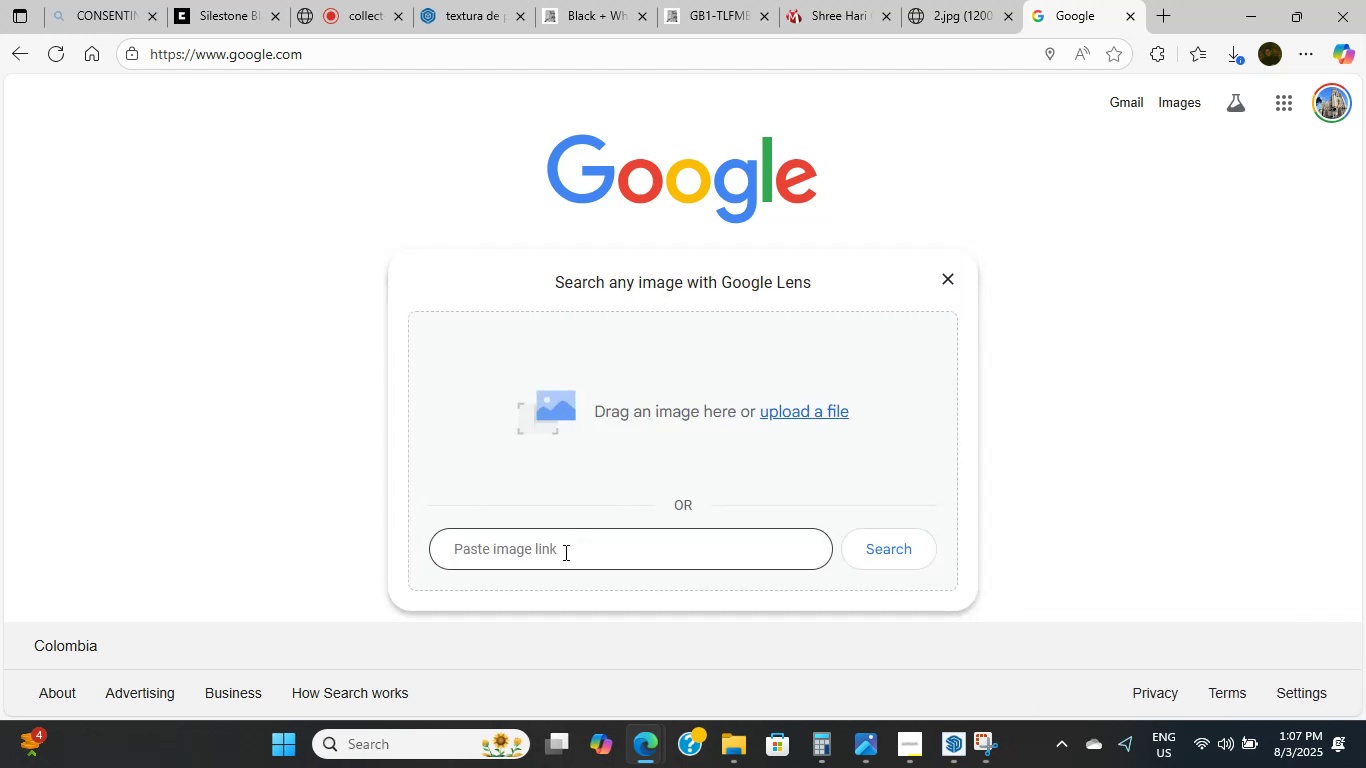 
left_click([564, 557])
 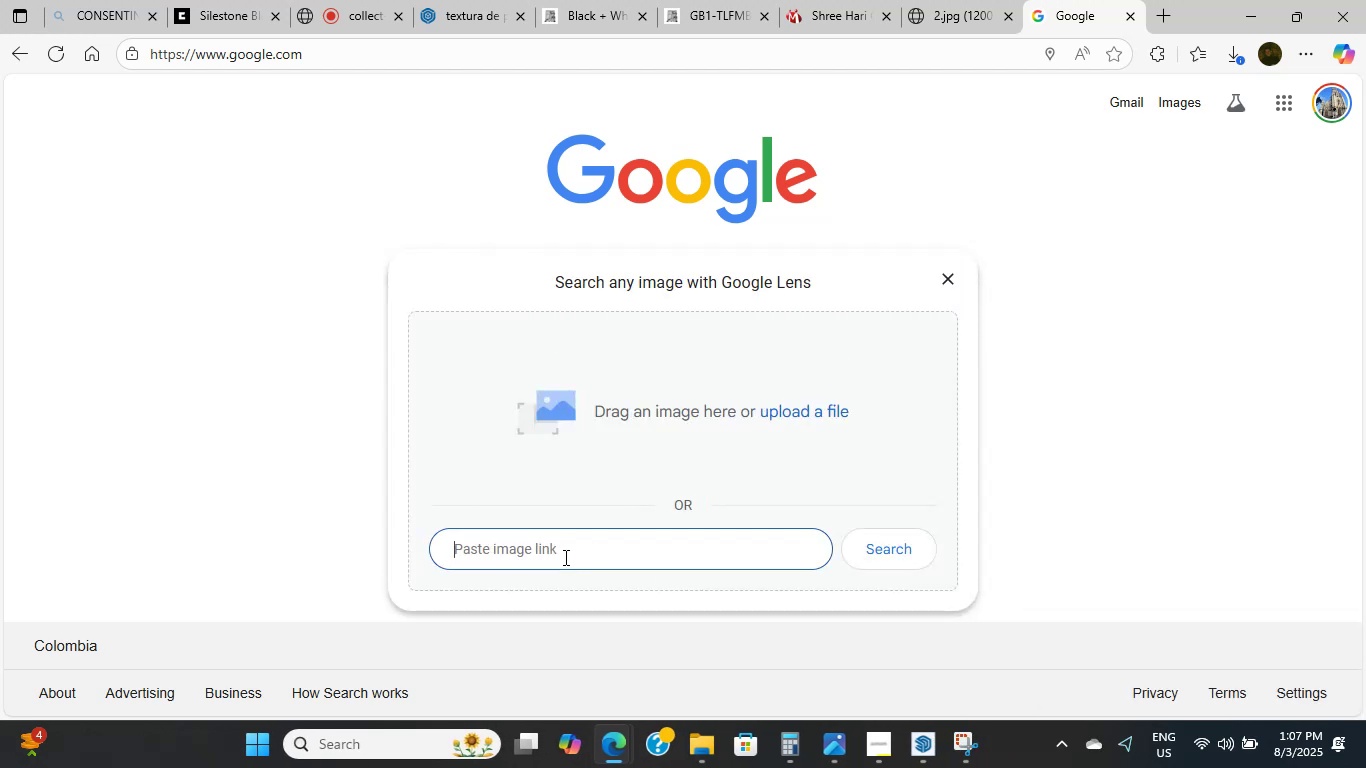 
key(Control+V)
 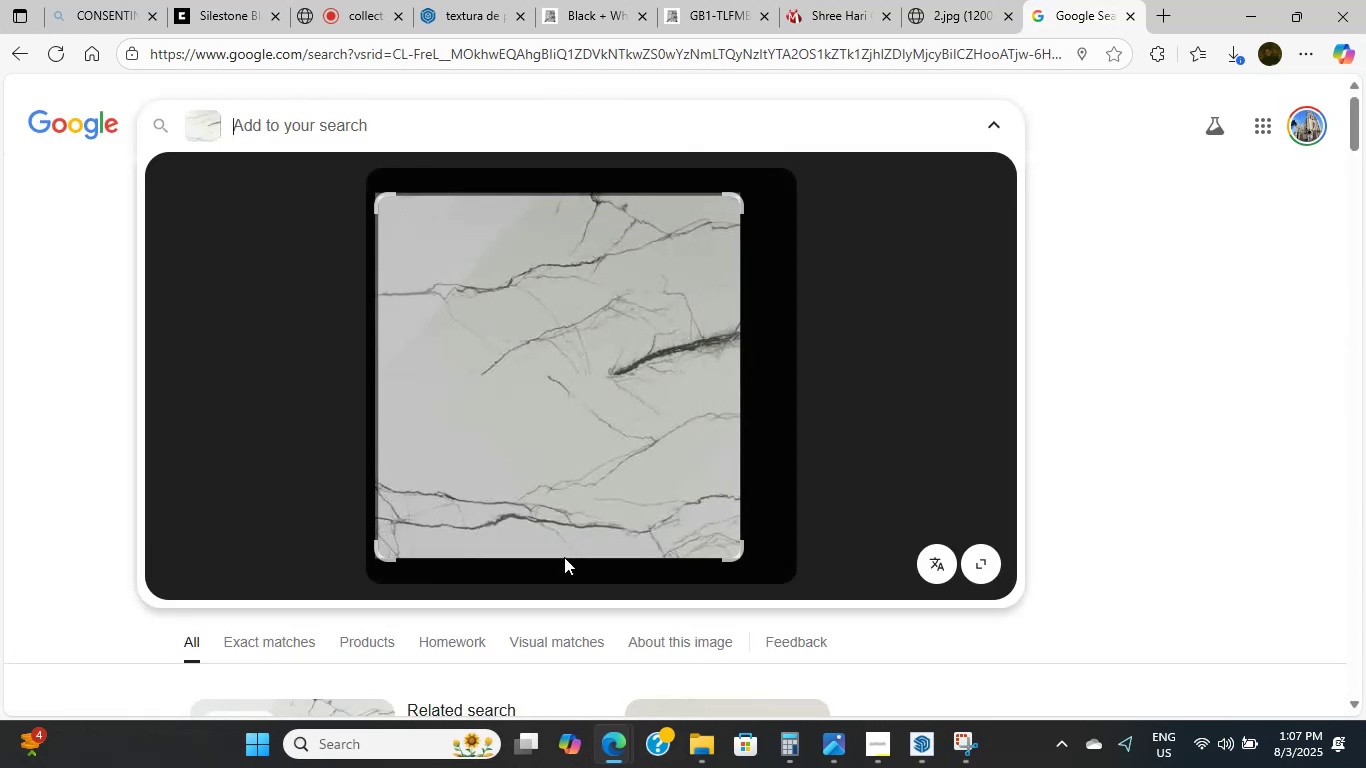 
scroll: coordinate [172, 530], scroll_direction: down, amount: 24.0
 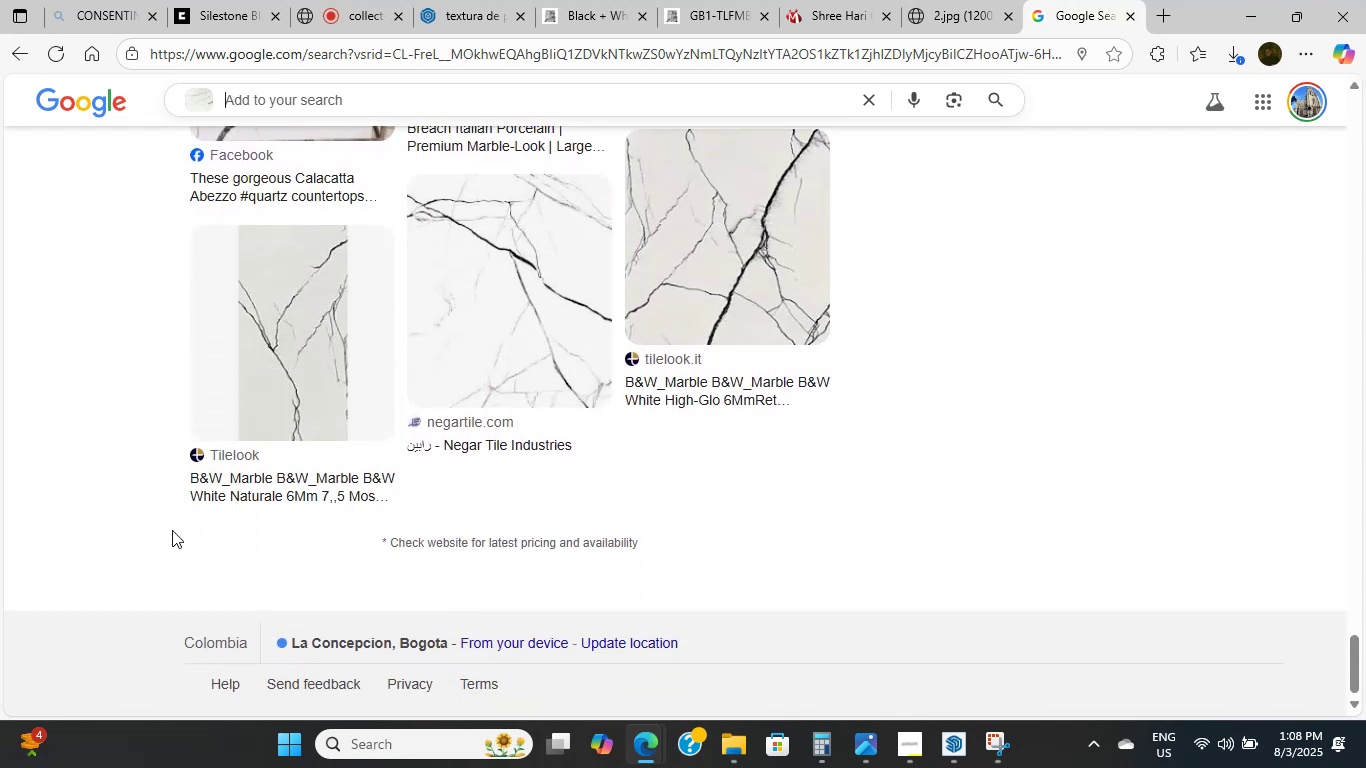 
scroll: coordinate [273, 248], scroll_direction: up, amount: 59.0
 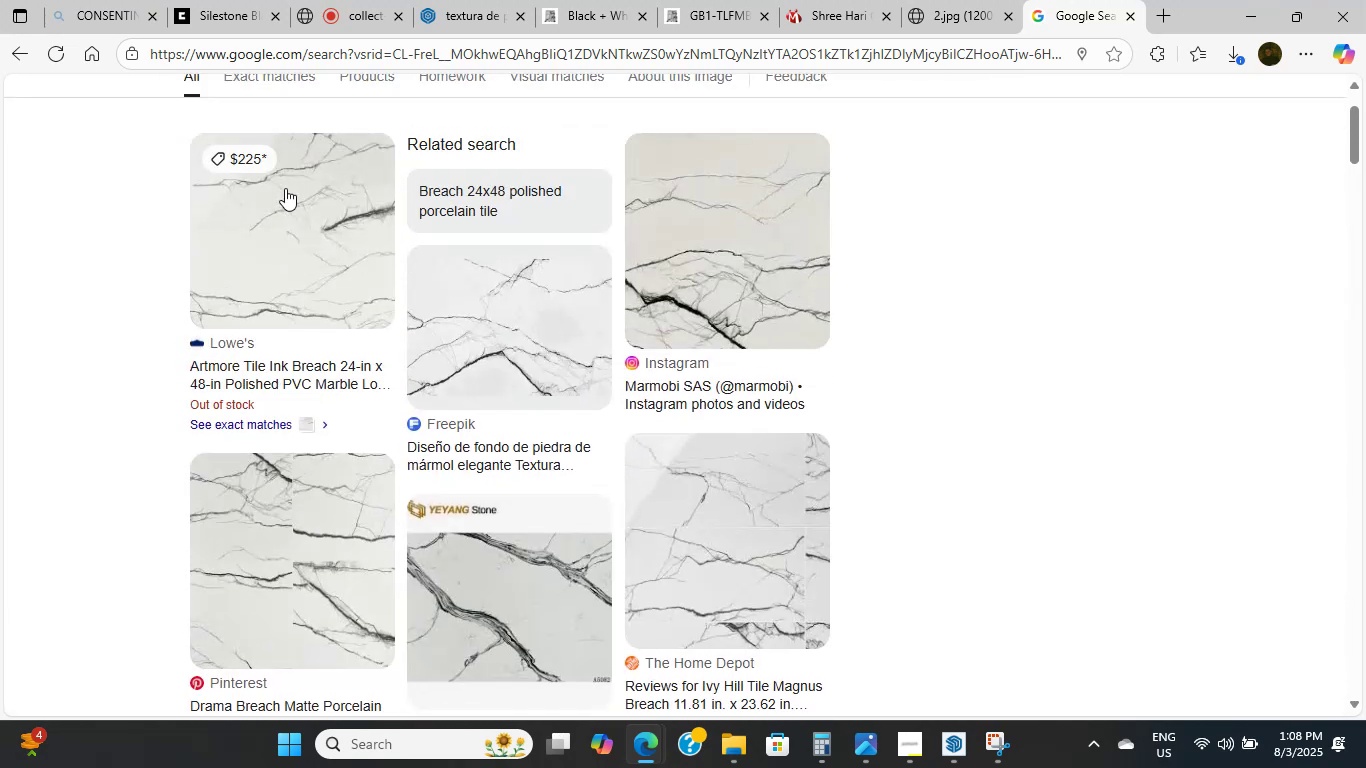 
type(texture)
 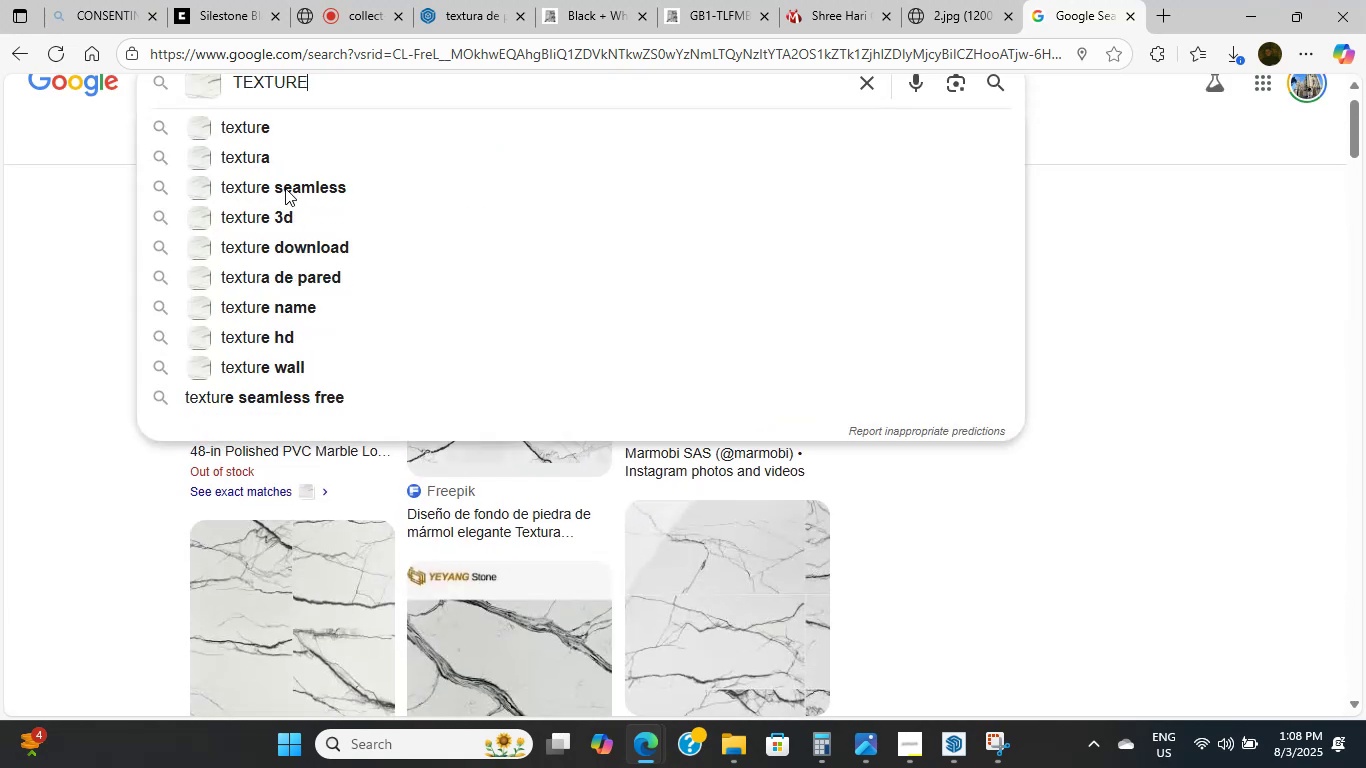 
key(Enter)
 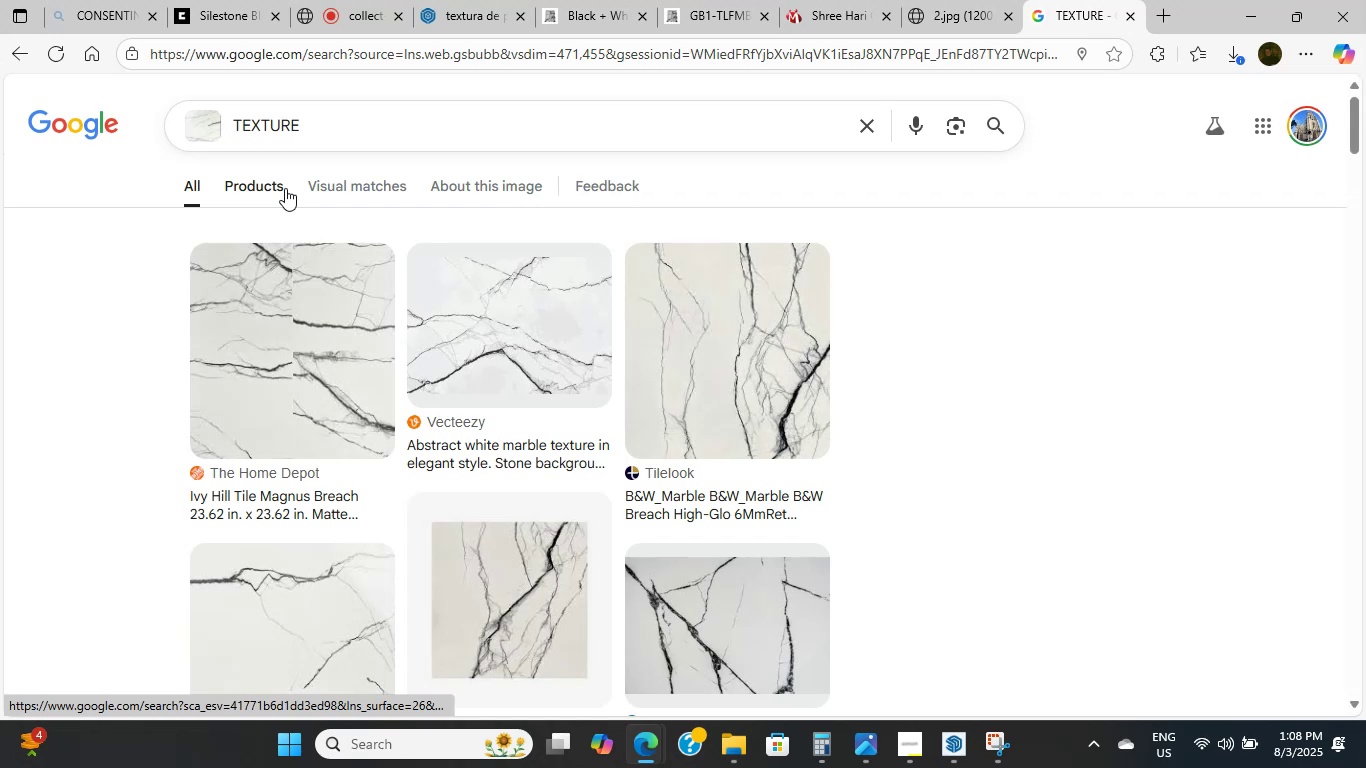 
wait(8.09)
 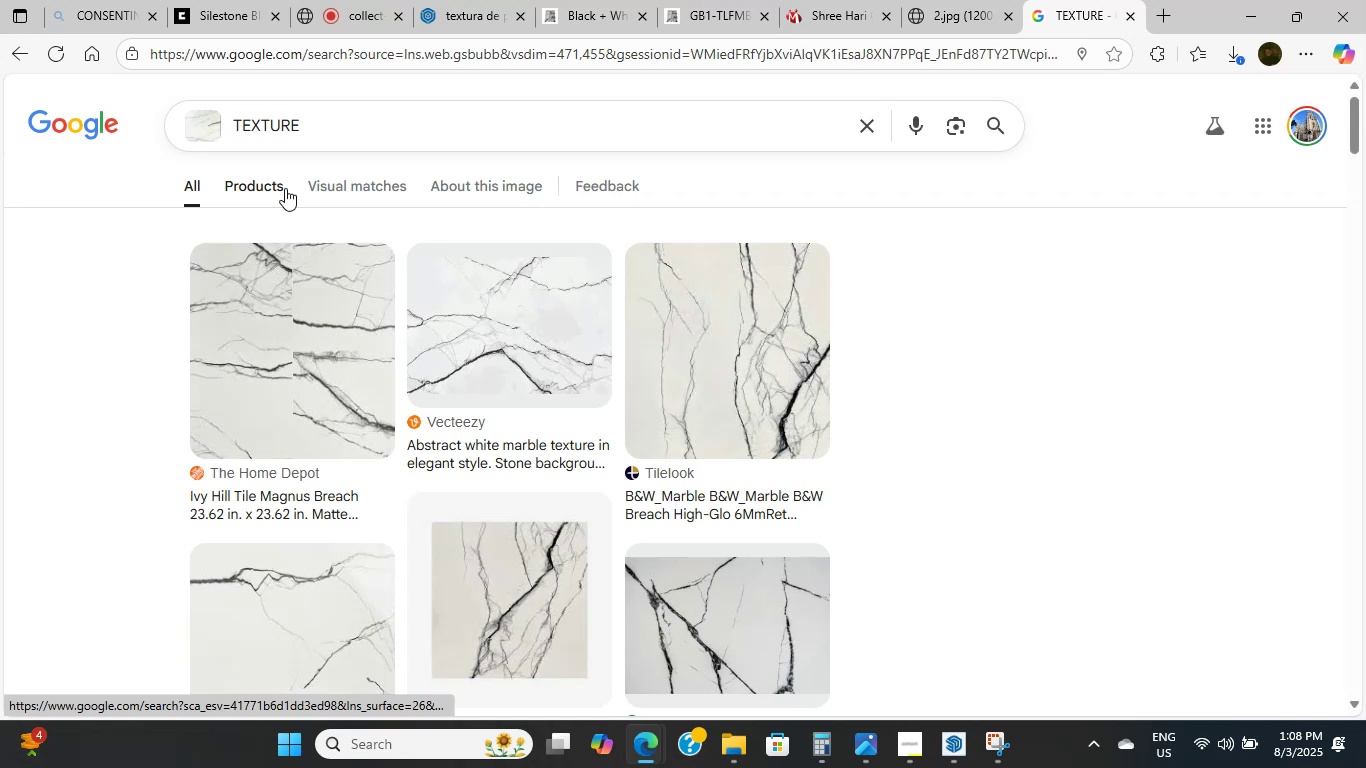 
scroll: coordinate [318, 327], scroll_direction: down, amount: 6.0
 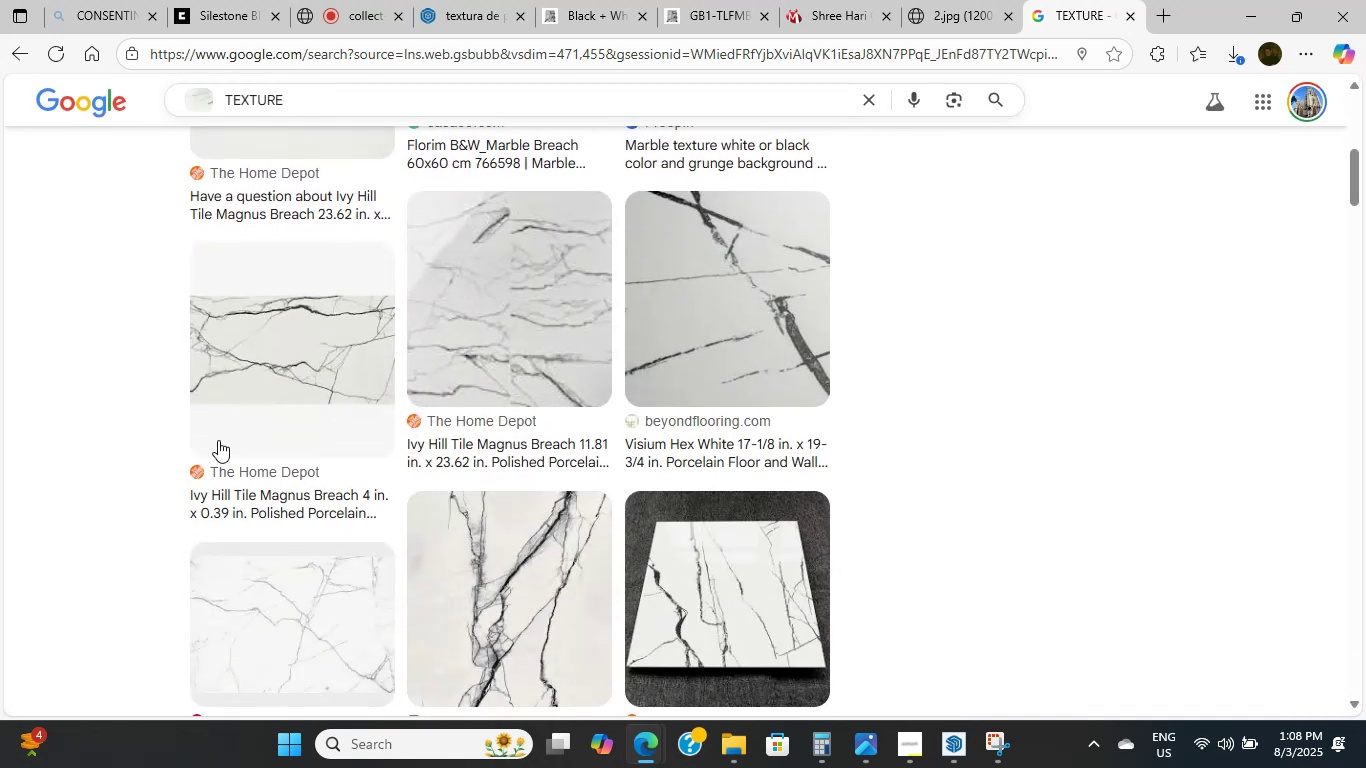 
scroll: coordinate [217, 404], scroll_direction: none, amount: 0.0
 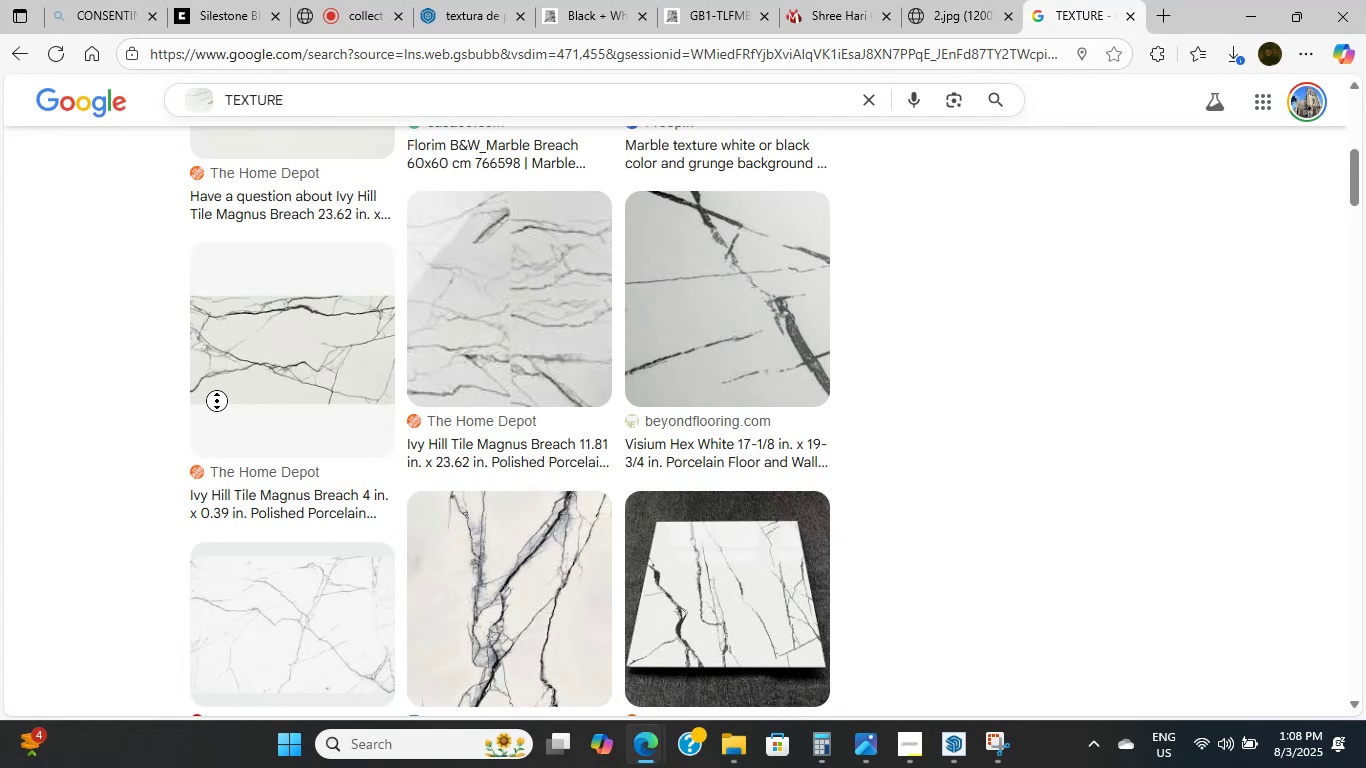 
middle_click([217, 404])
 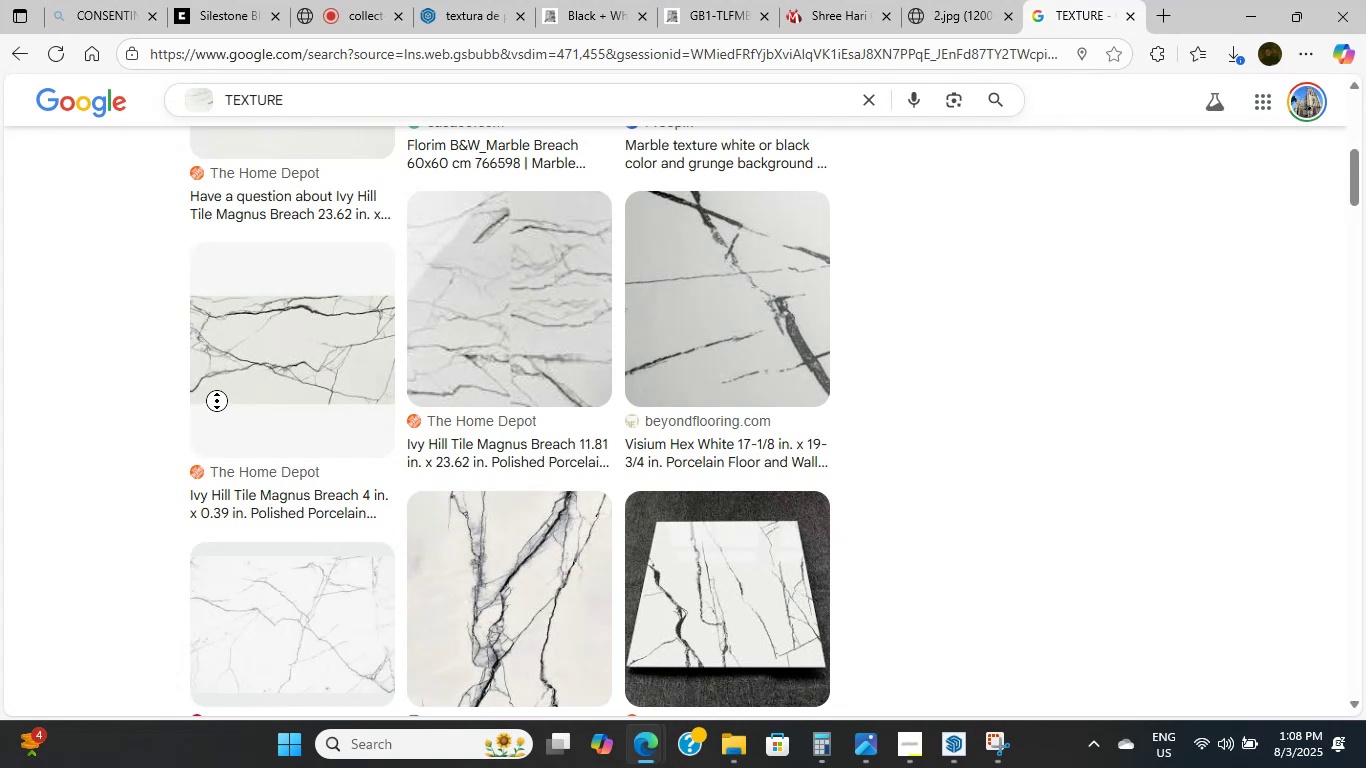 
middle_click([217, 401])
 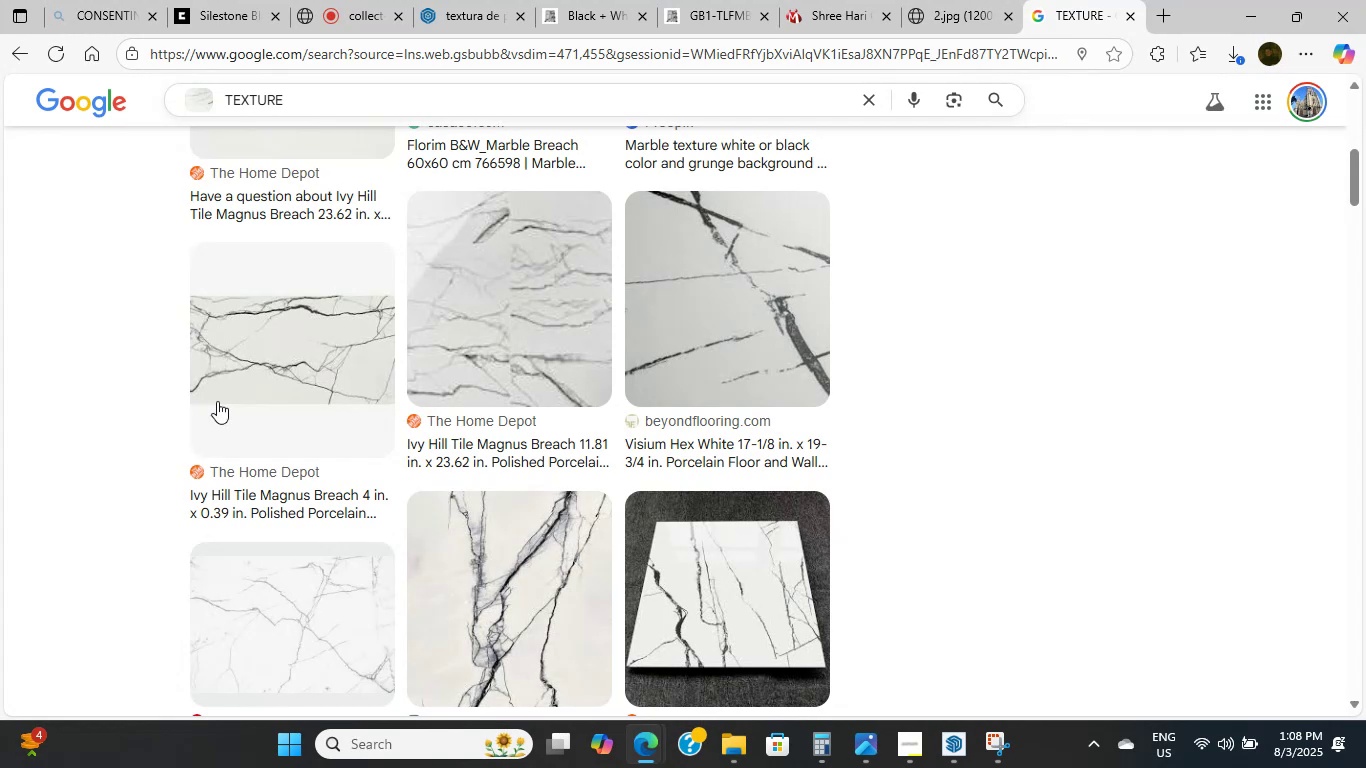 
scroll: coordinate [214, 395], scroll_direction: down, amount: 4.0
 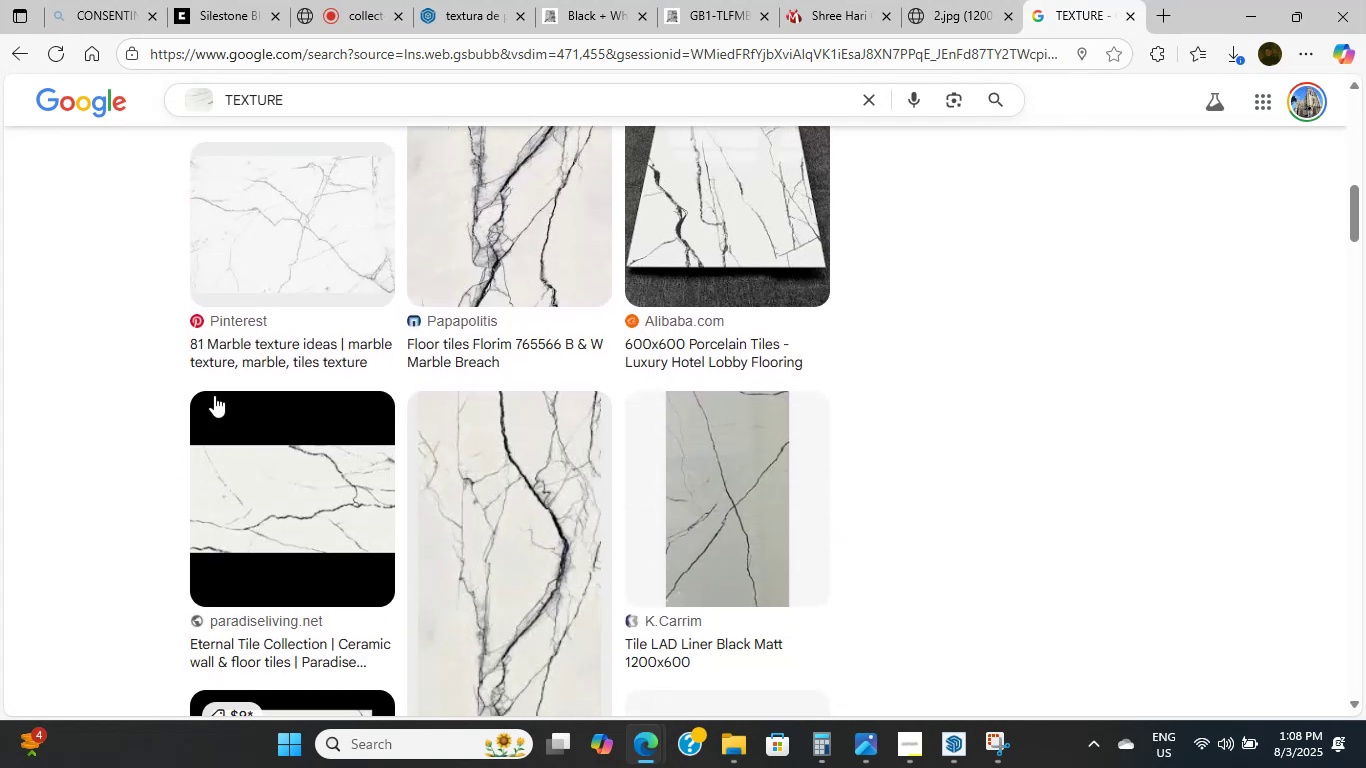 
scroll: coordinate [214, 395], scroll_direction: up, amount: 1.0
 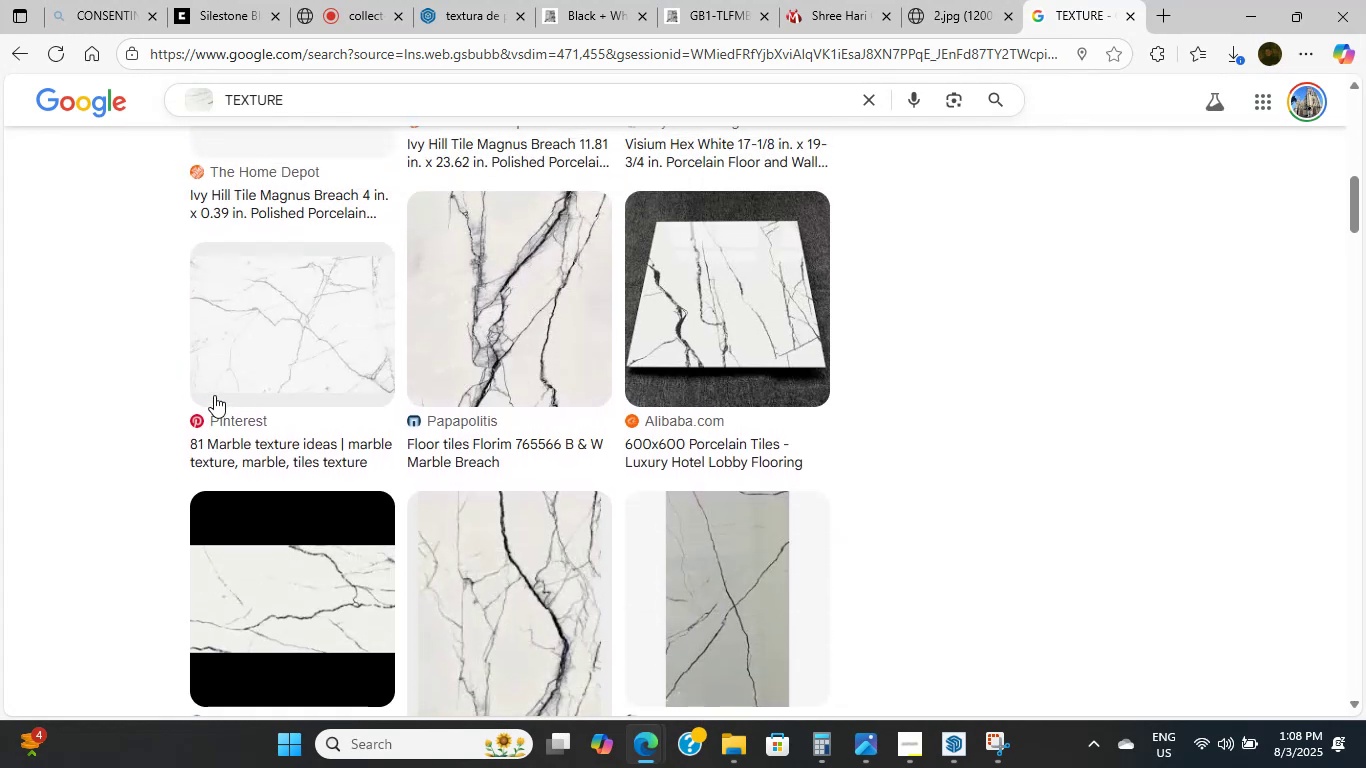 
scroll: coordinate [214, 395], scroll_direction: down, amount: 14.0
 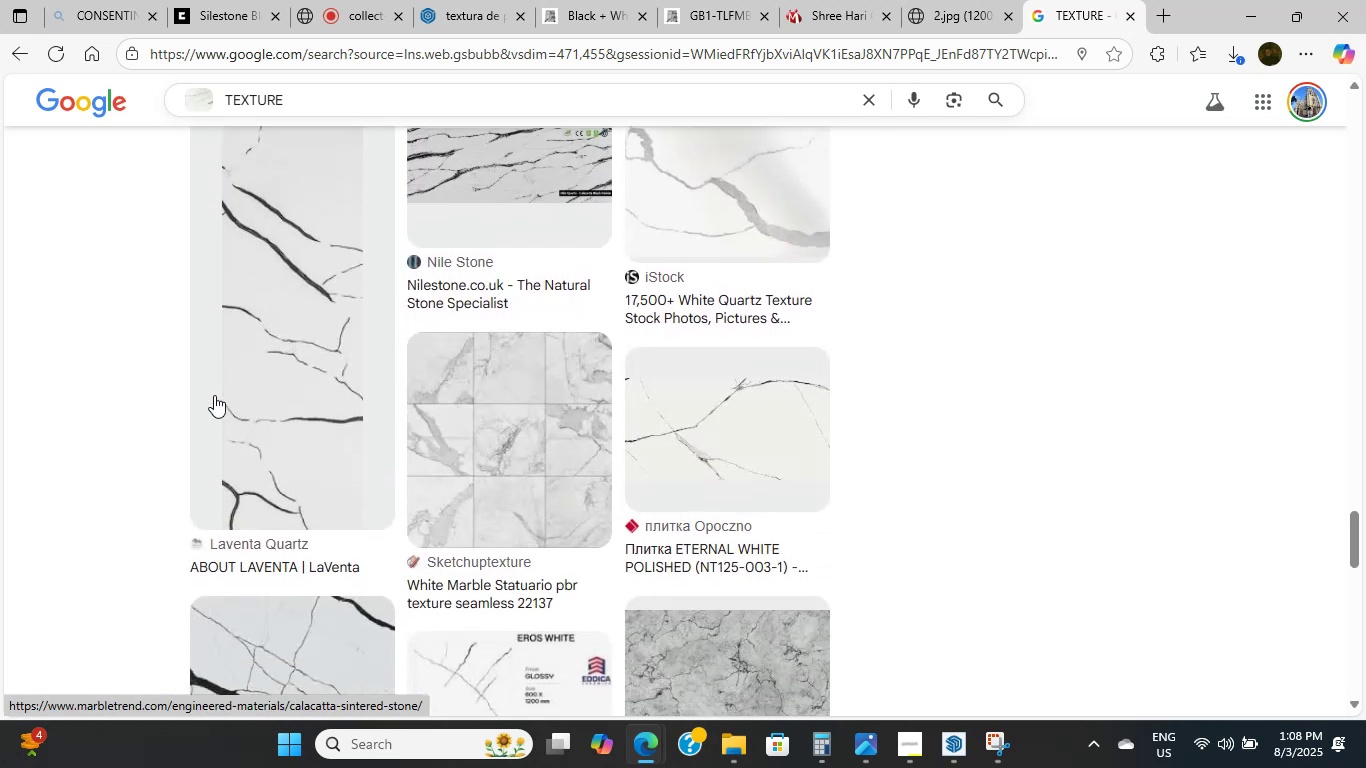 
scroll: coordinate [220, 402], scroll_direction: up, amount: 47.0
 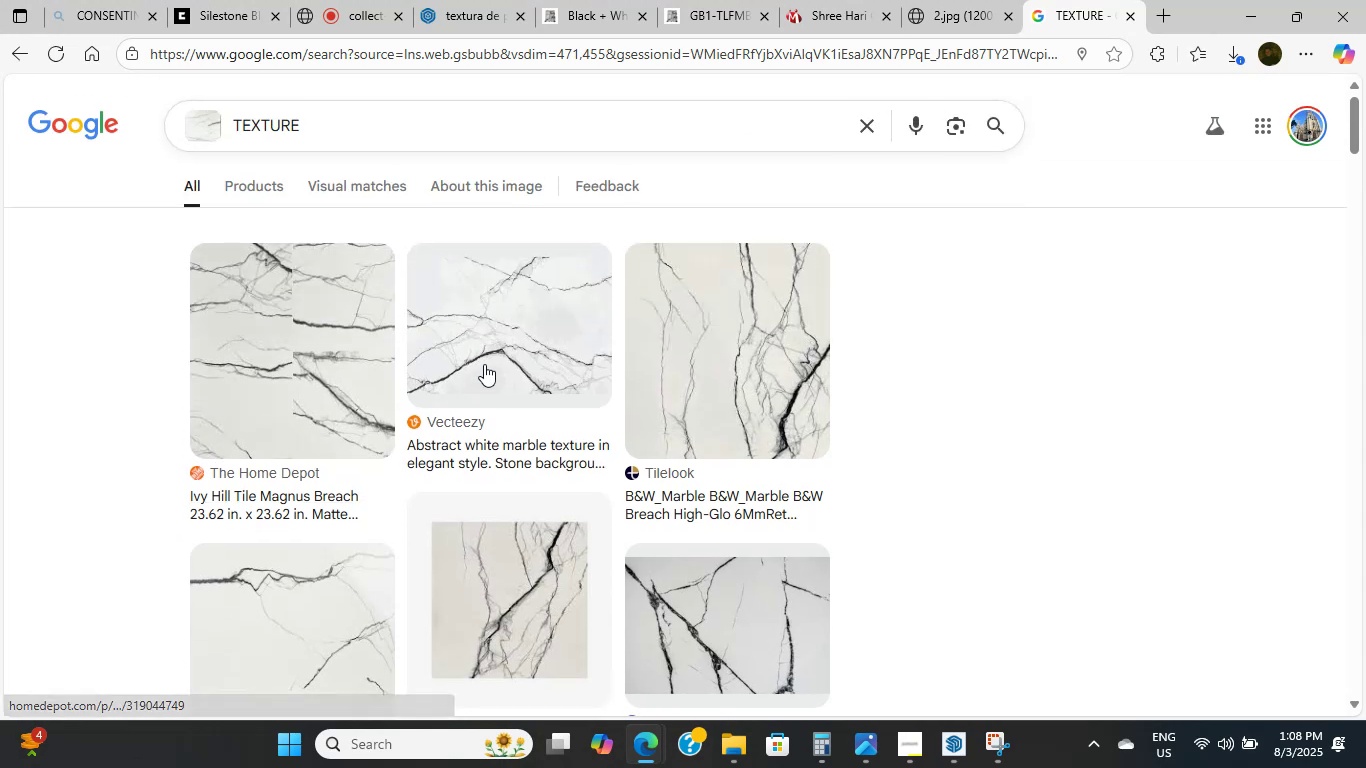 
left_click([673, 298])
 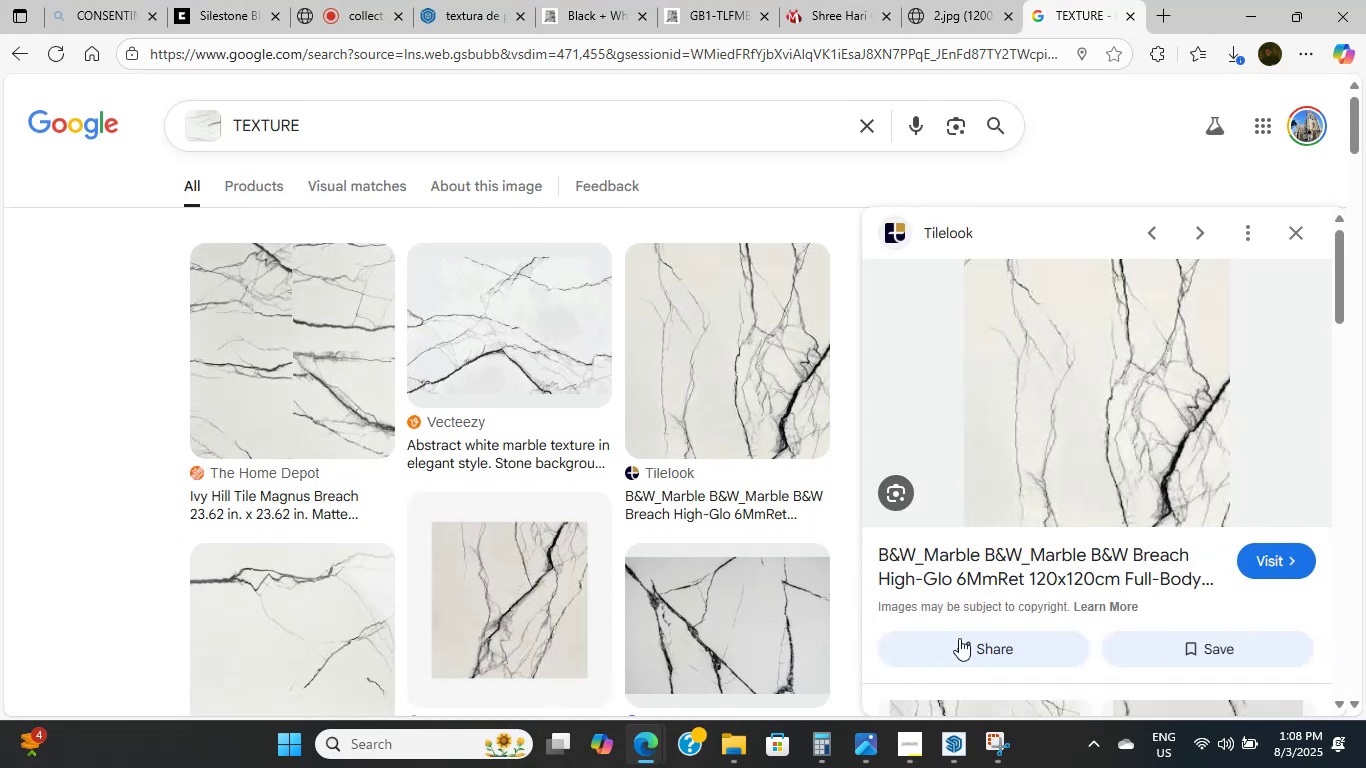 
left_click([978, 577])
 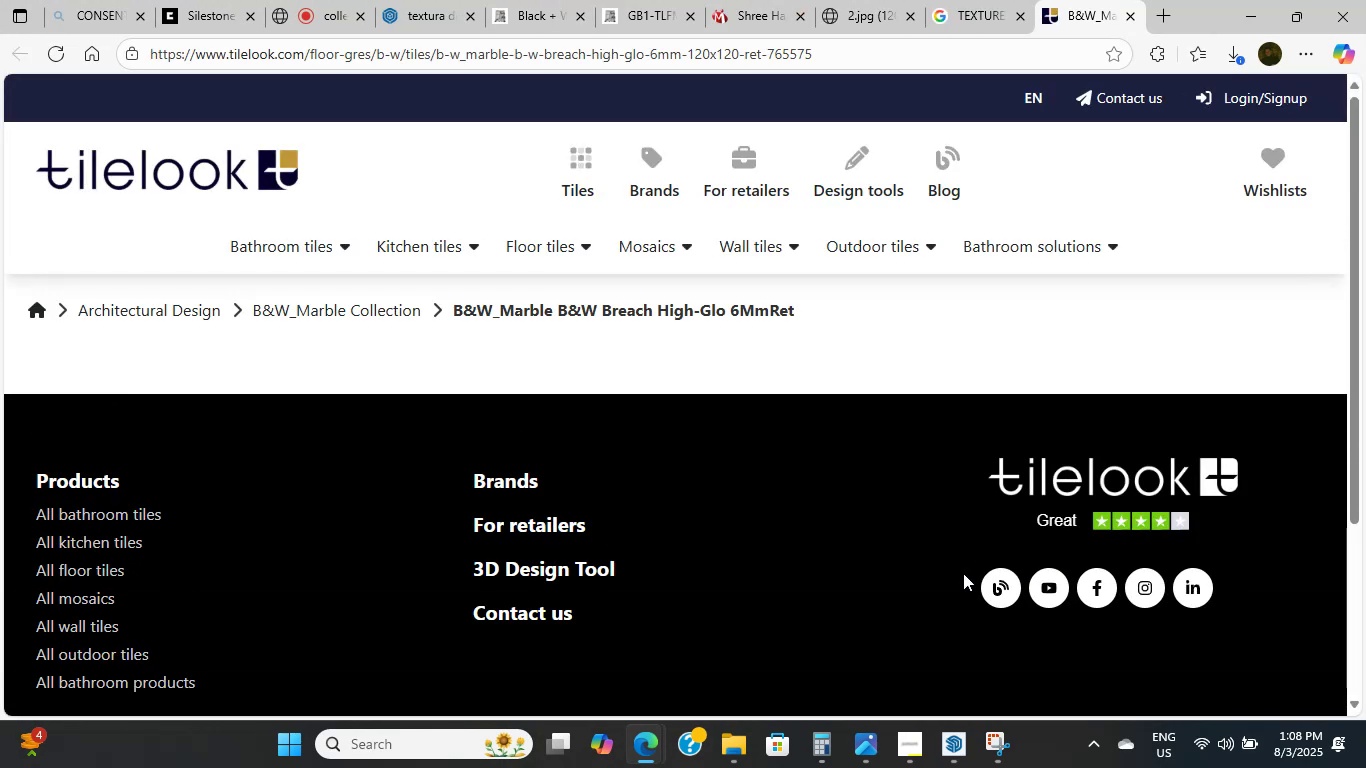 
wait(7.1)
 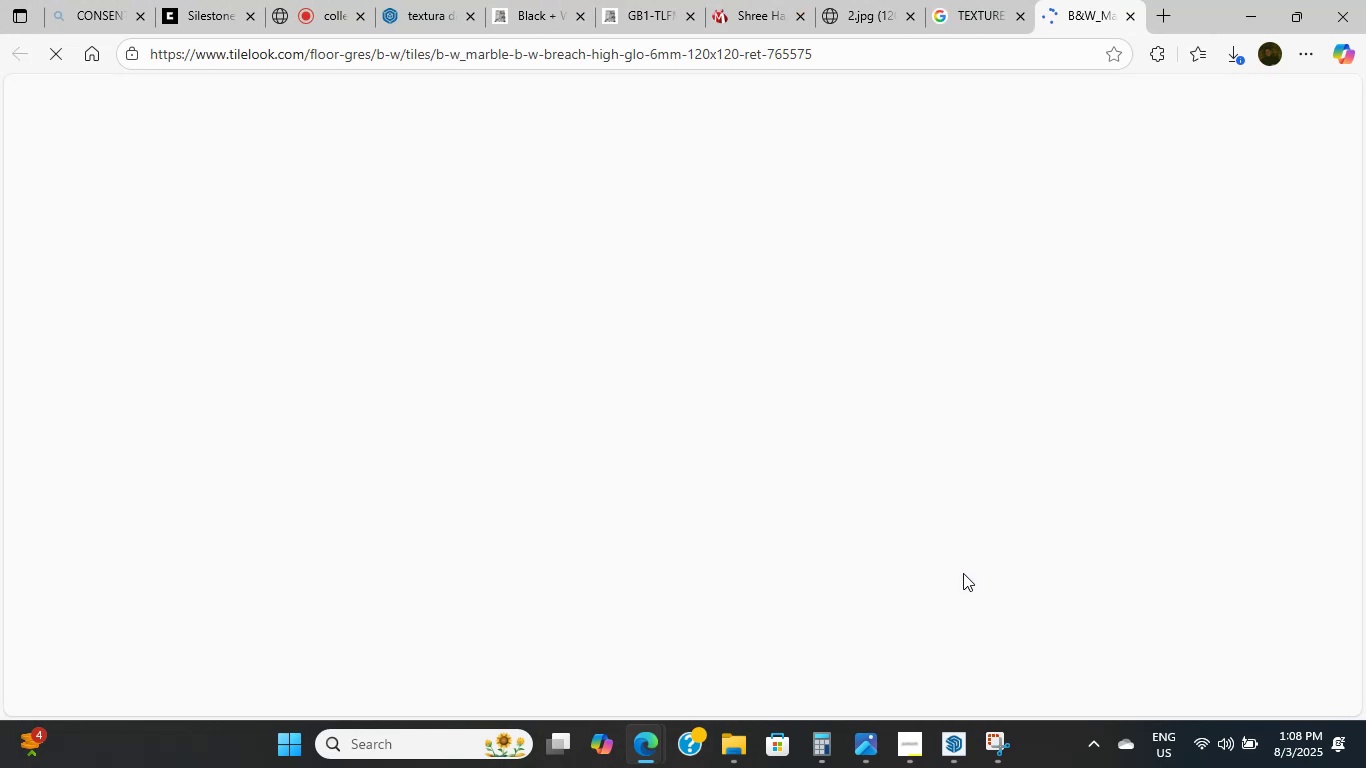 
scroll: coordinate [709, 485], scroll_direction: down, amount: 9.0
 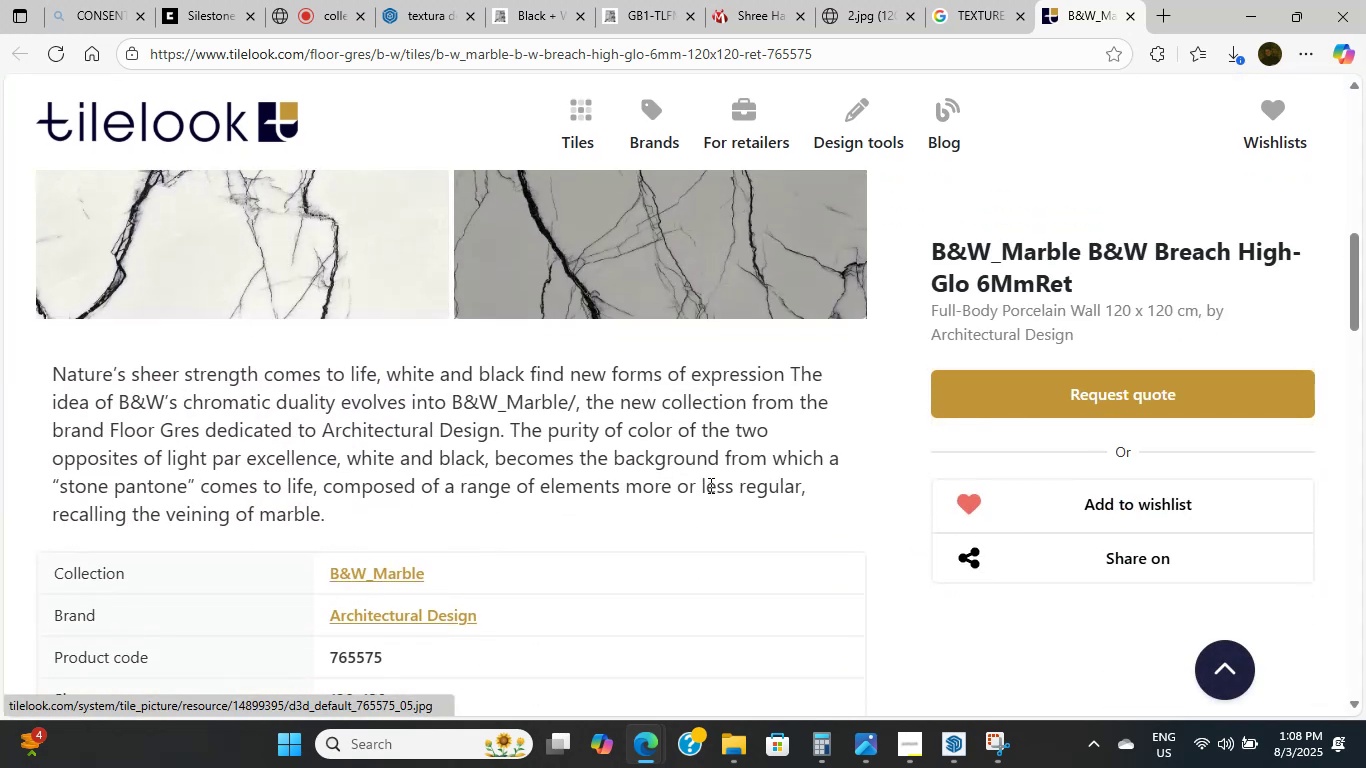 
scroll: coordinate [709, 485], scroll_direction: up, amount: 2.0
 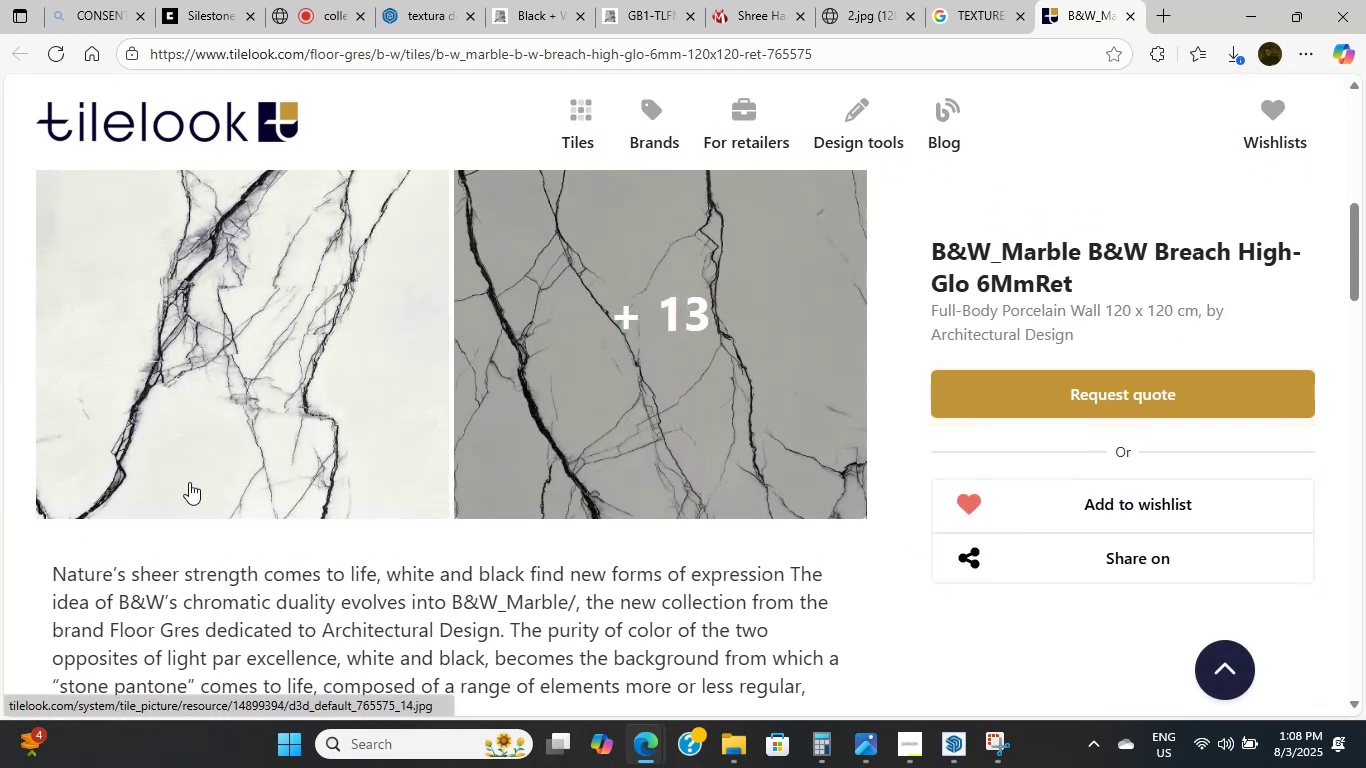 
left_click([189, 482])
 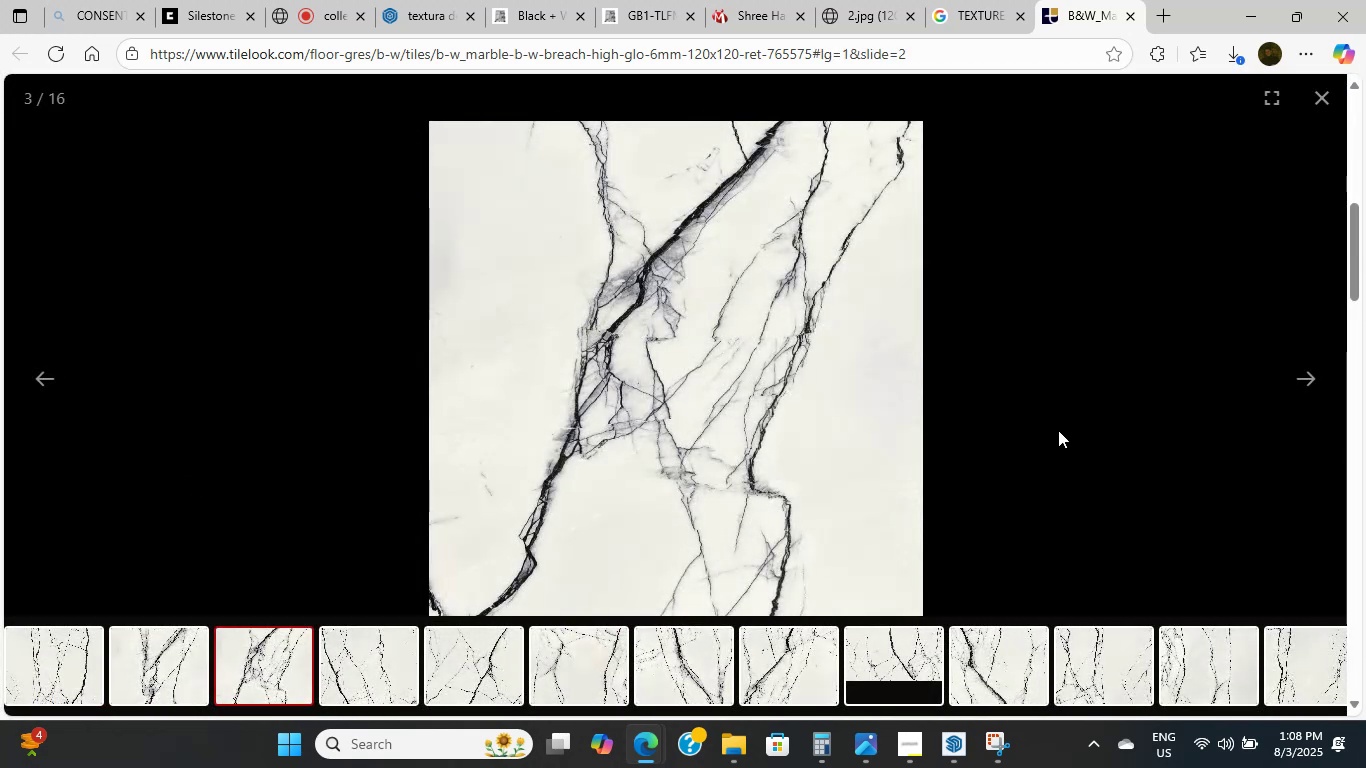 
key(ArrowRight)
 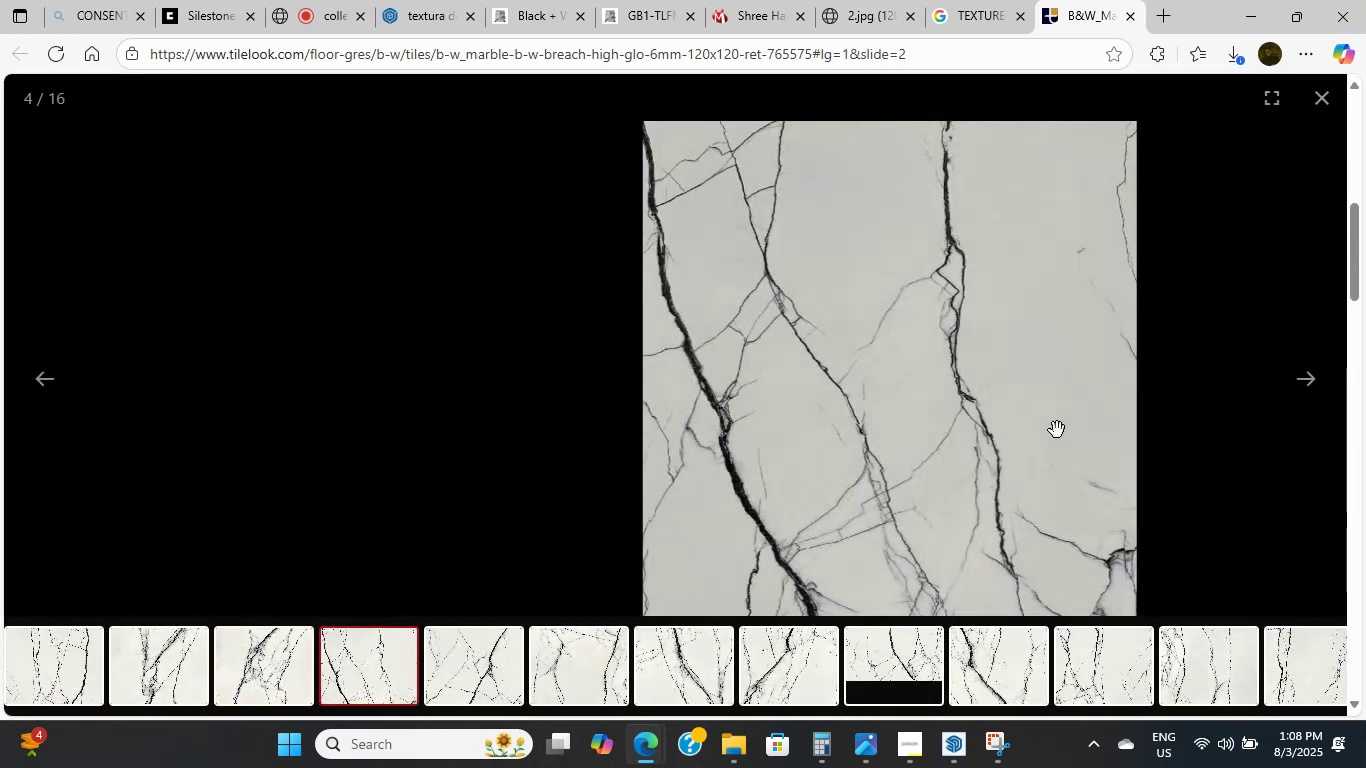 
key(ArrowRight)
 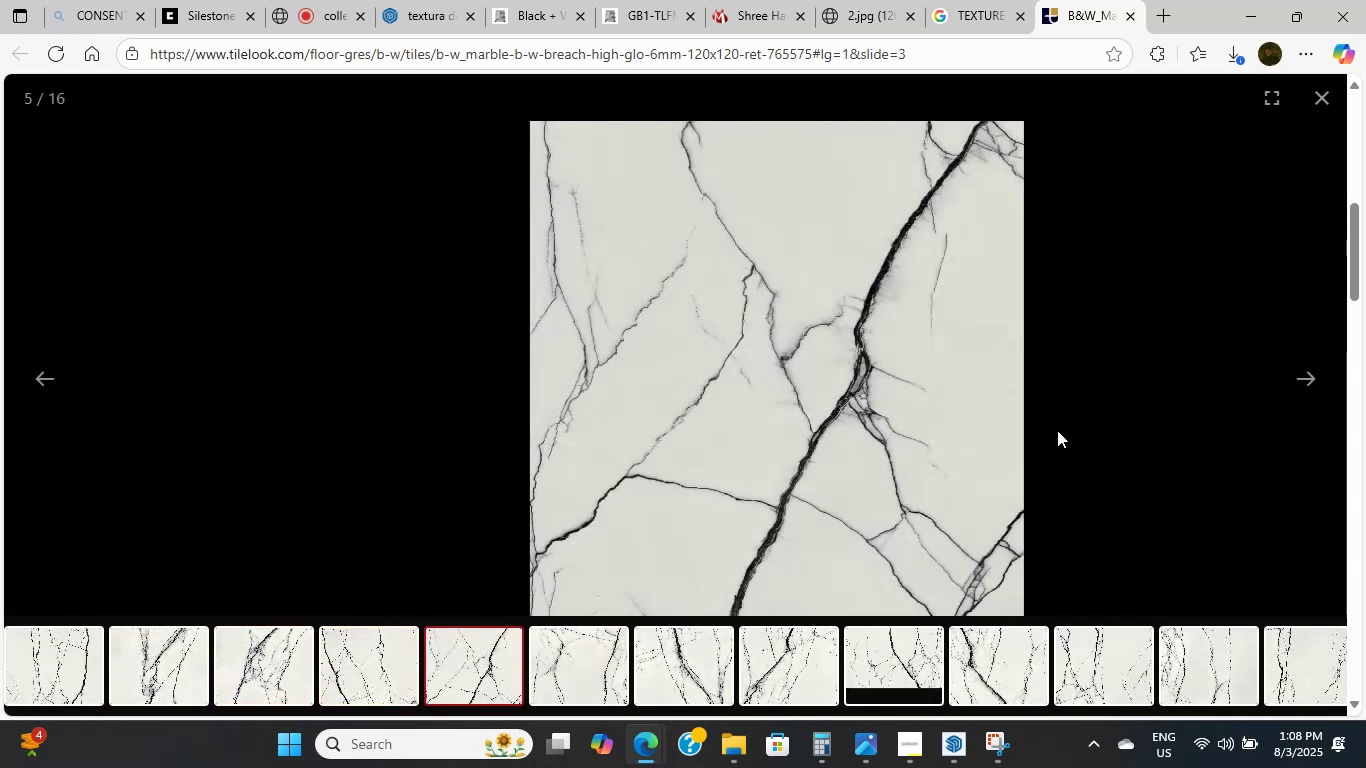 
key(ArrowRight)
 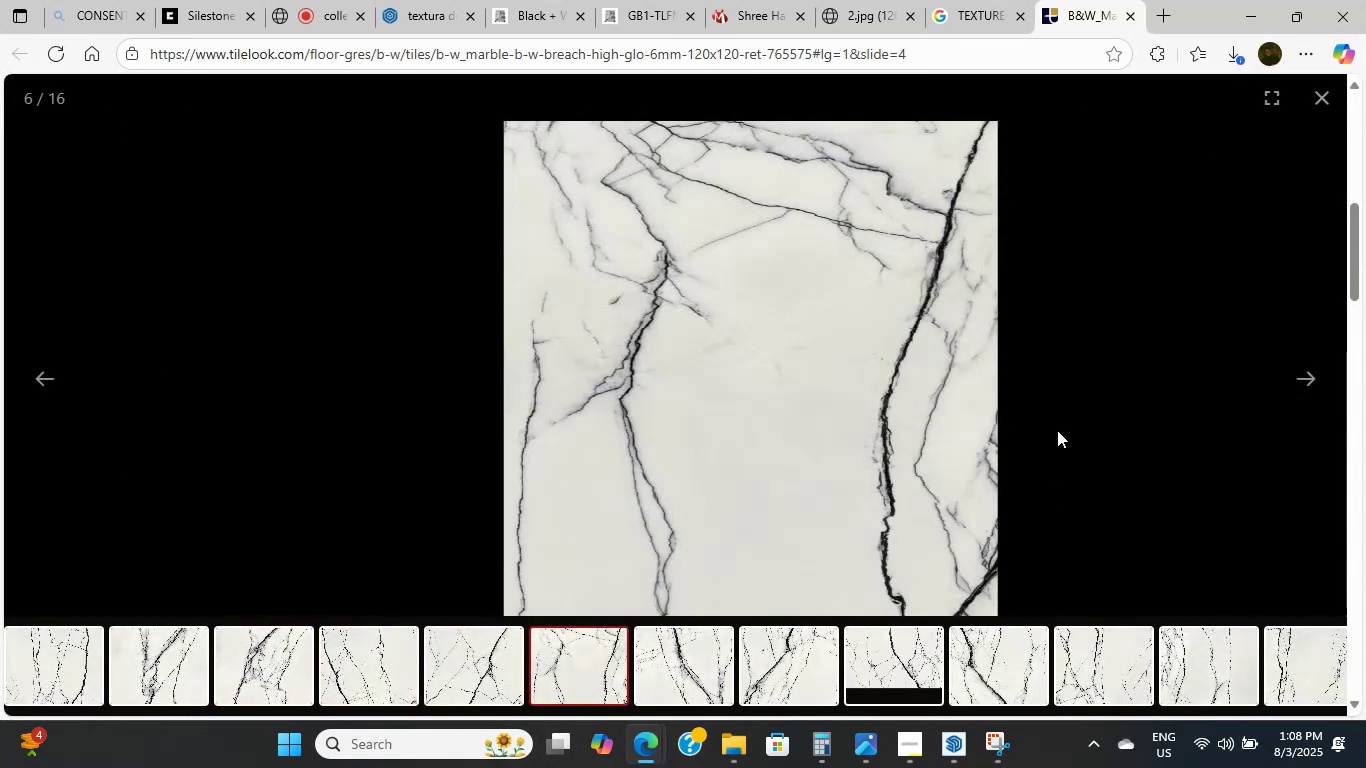 
key(ArrowRight)
 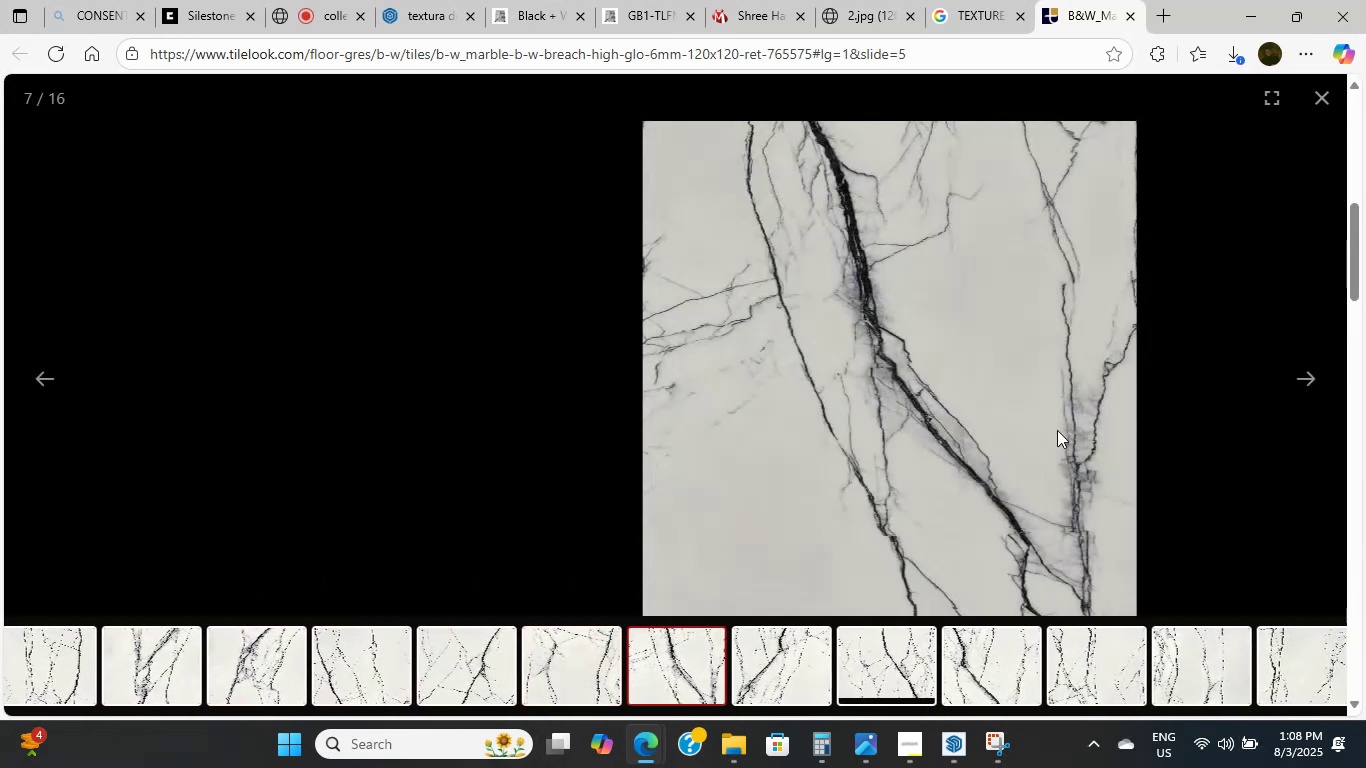 
key(ArrowRight)
 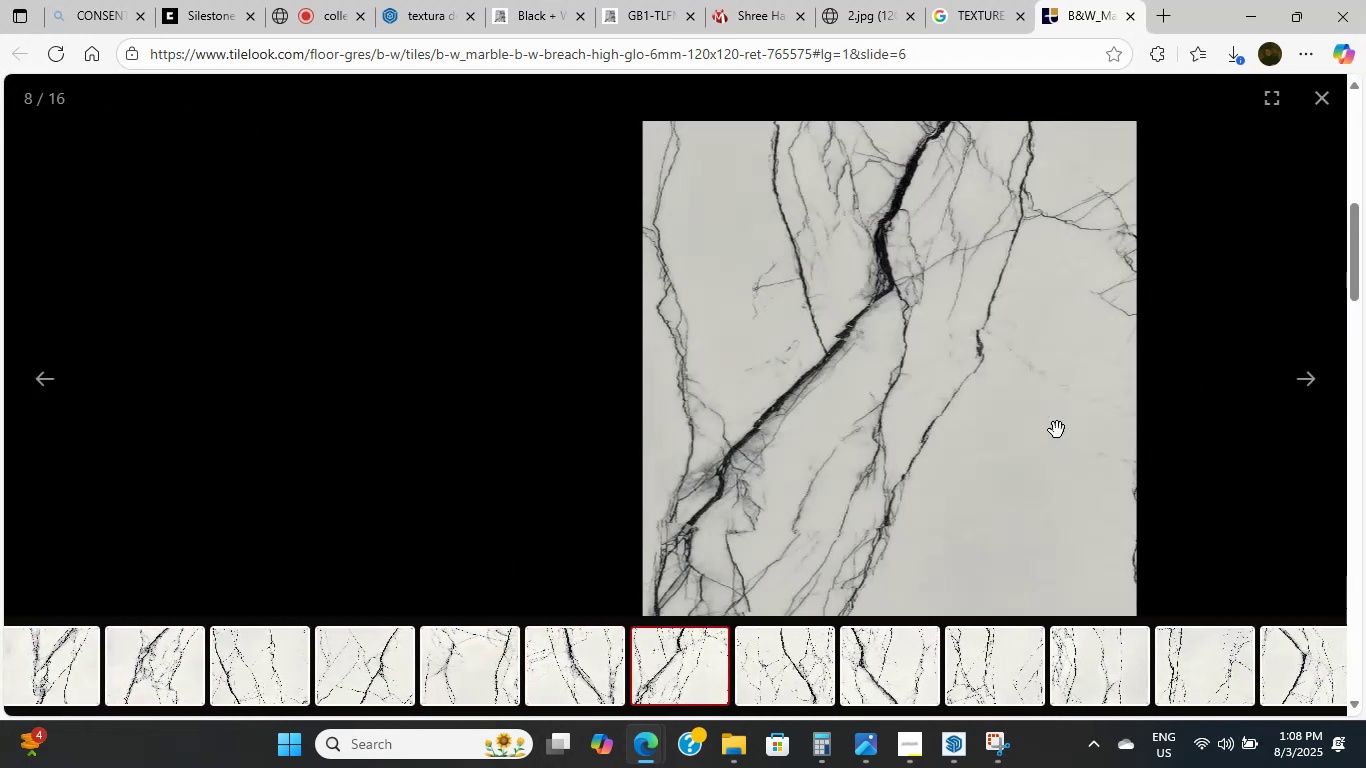 
key(ArrowRight)
 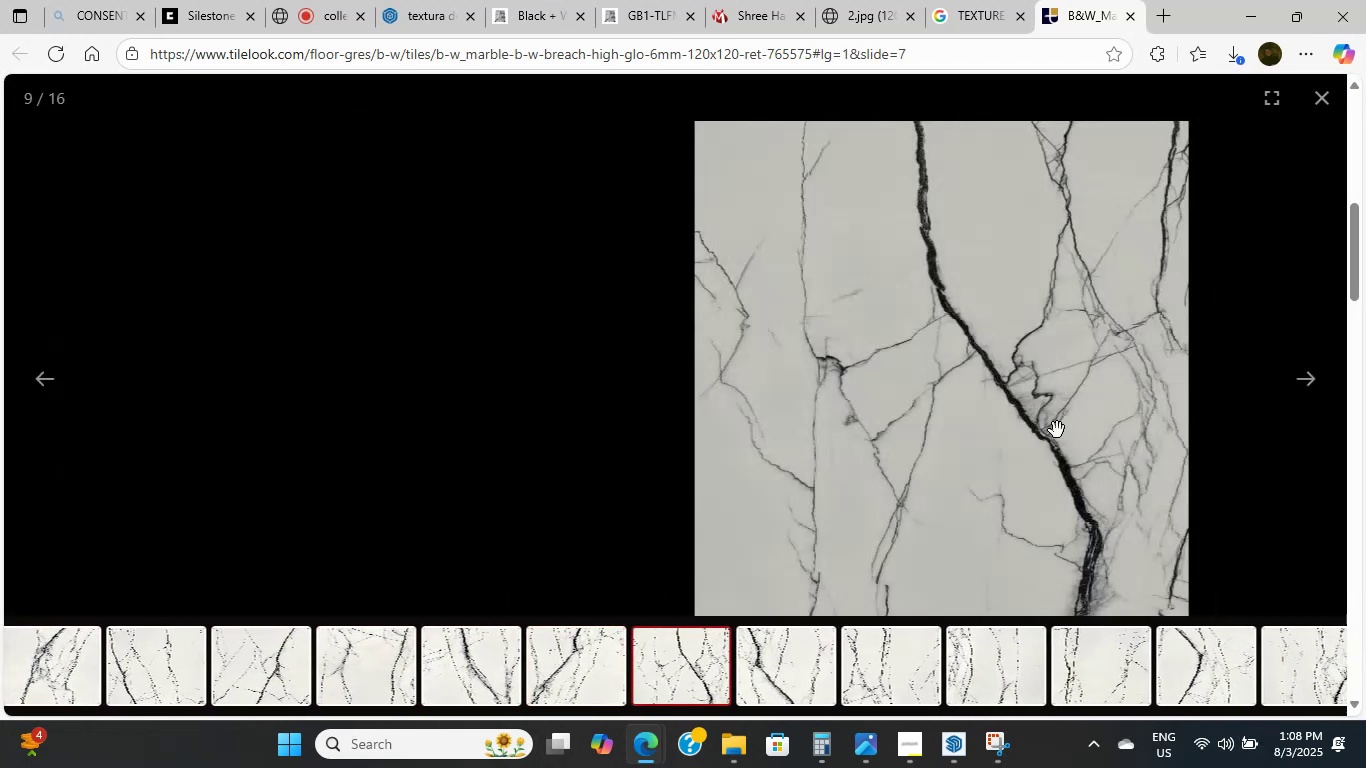 
key(ArrowRight)
 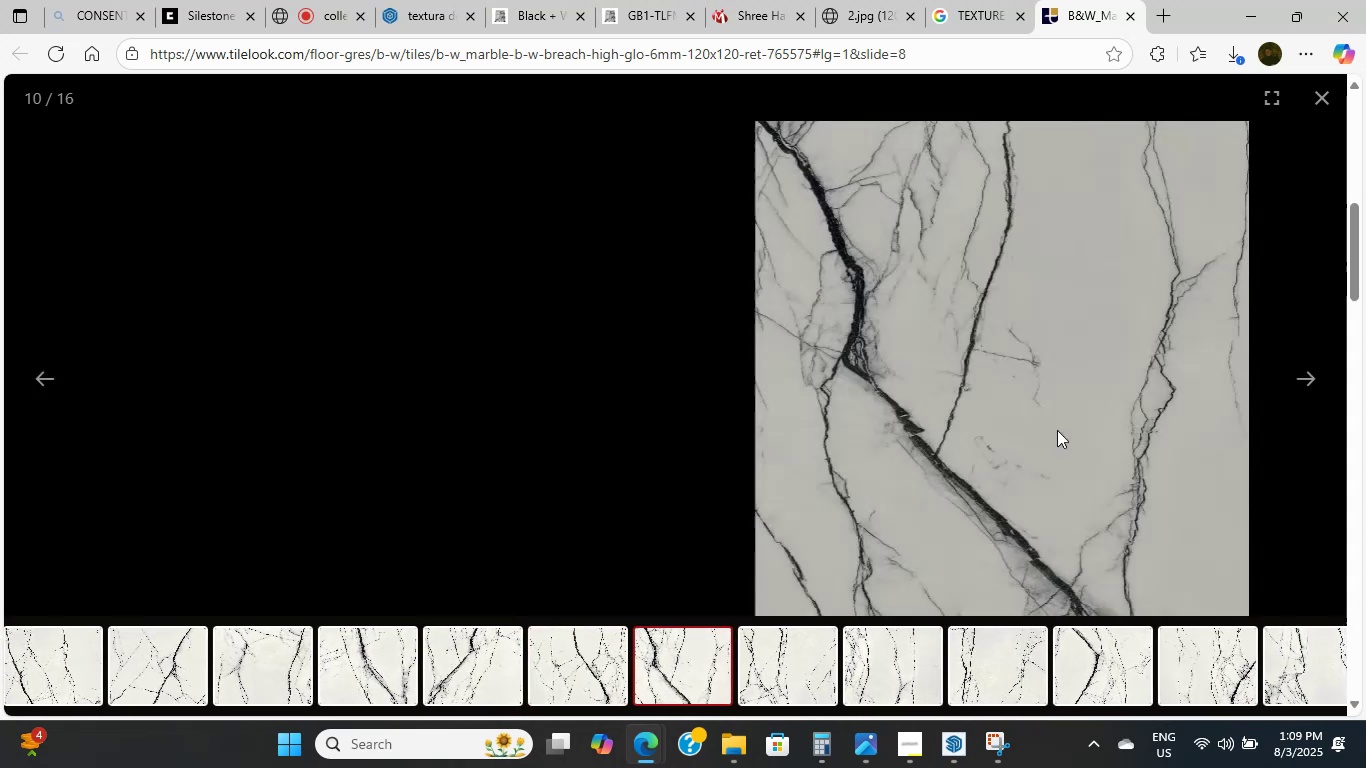 
key(ArrowRight)
 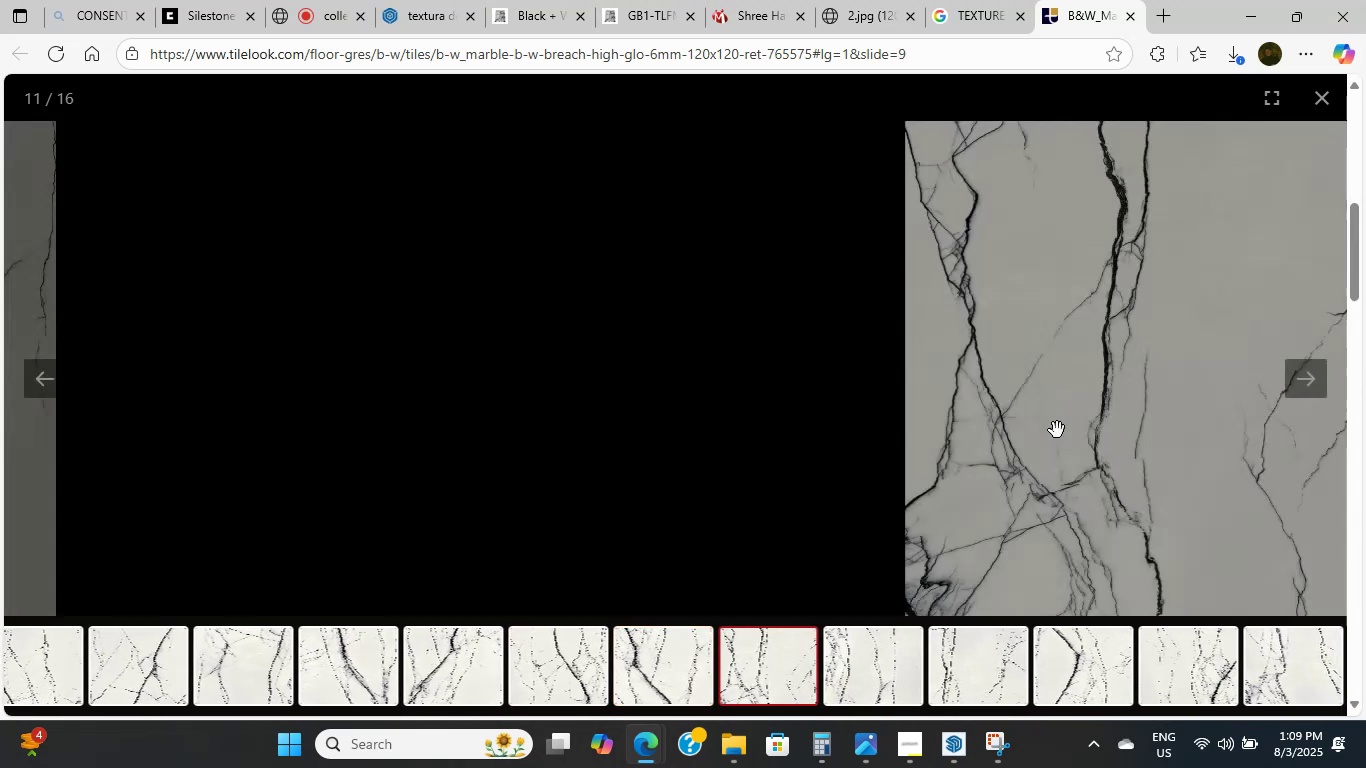 
key(ArrowRight)
 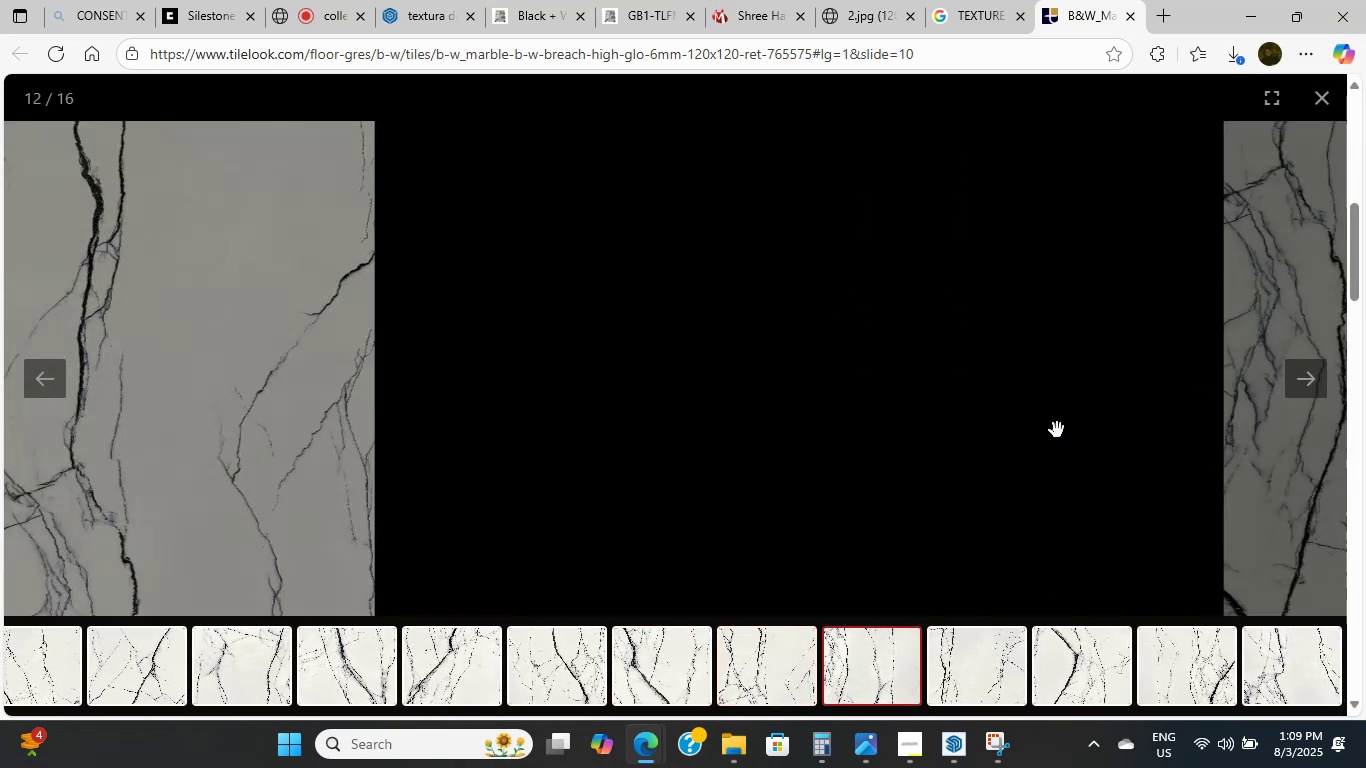 
key(ArrowRight)
 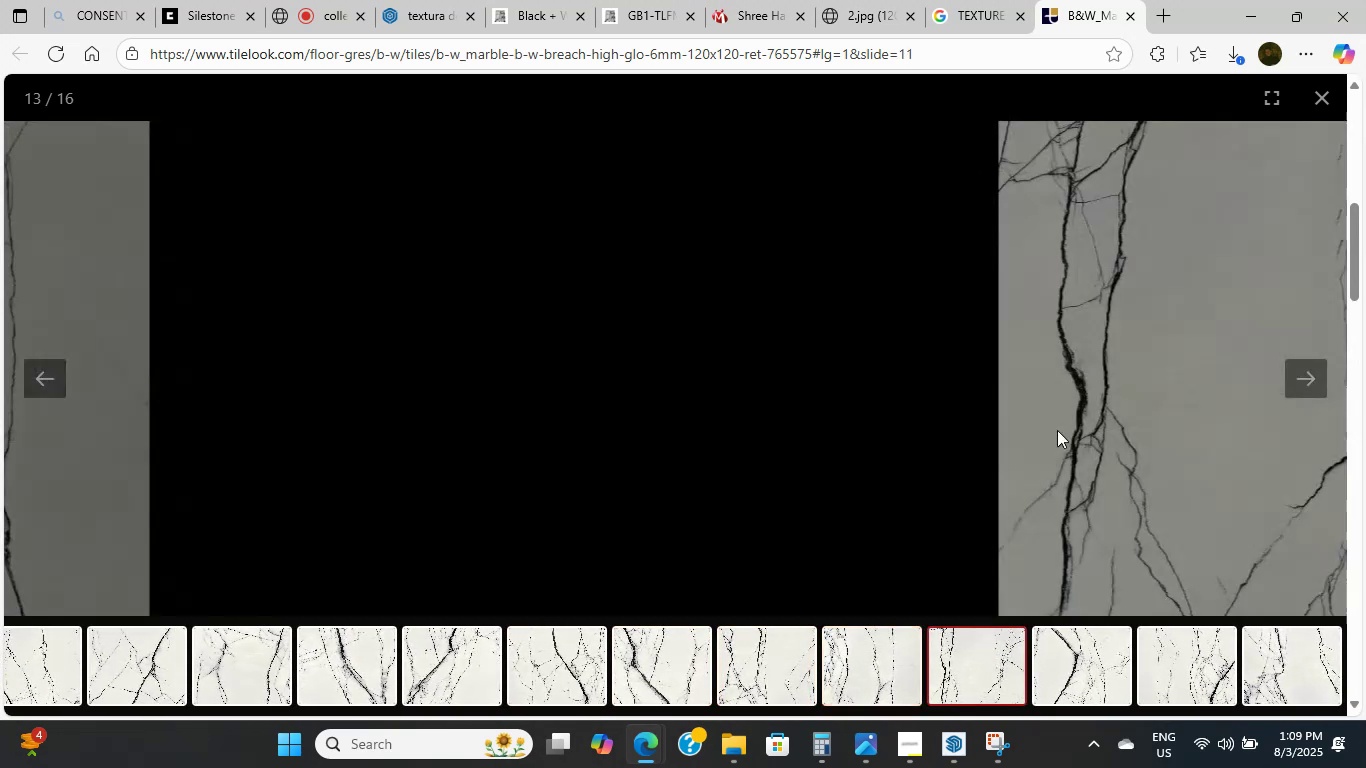 
key(ArrowRight)
 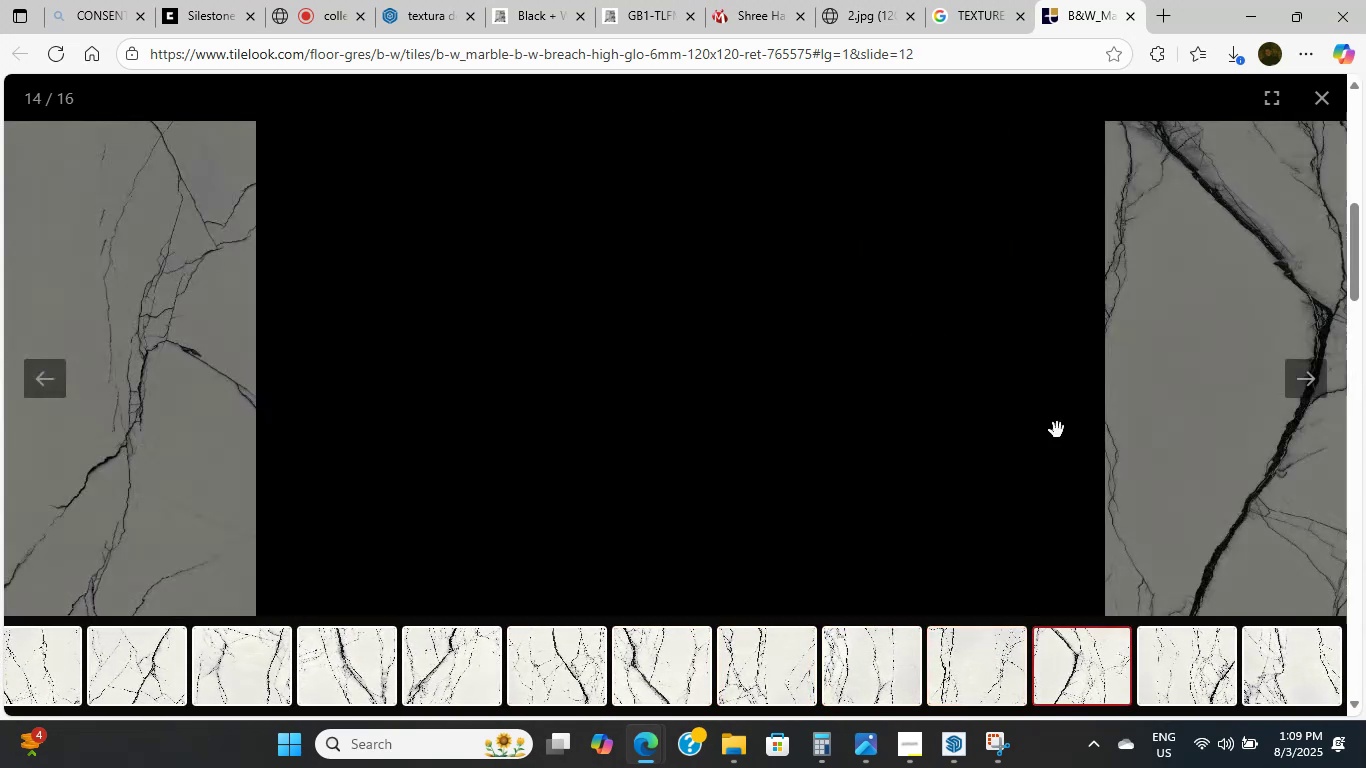 
key(ArrowRight)
 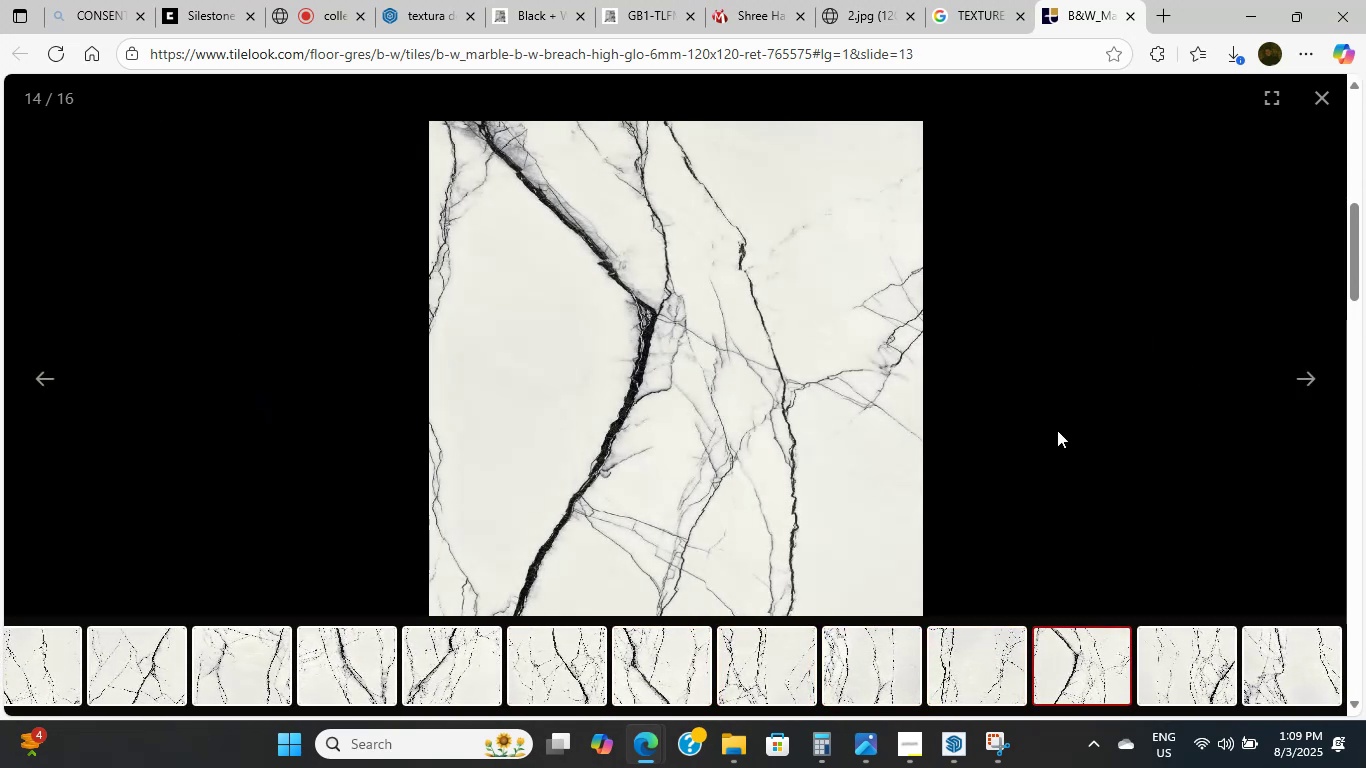 
key(ArrowRight)
 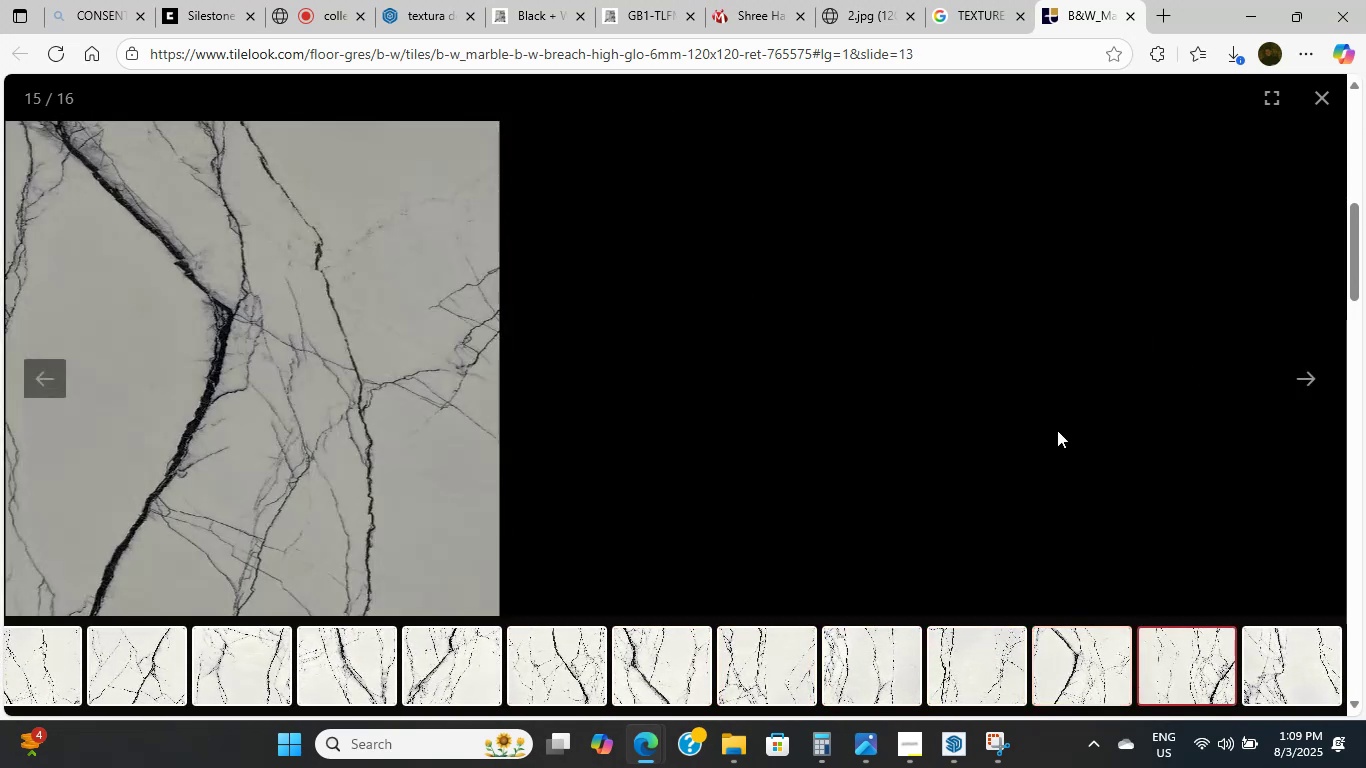 
key(ArrowRight)
 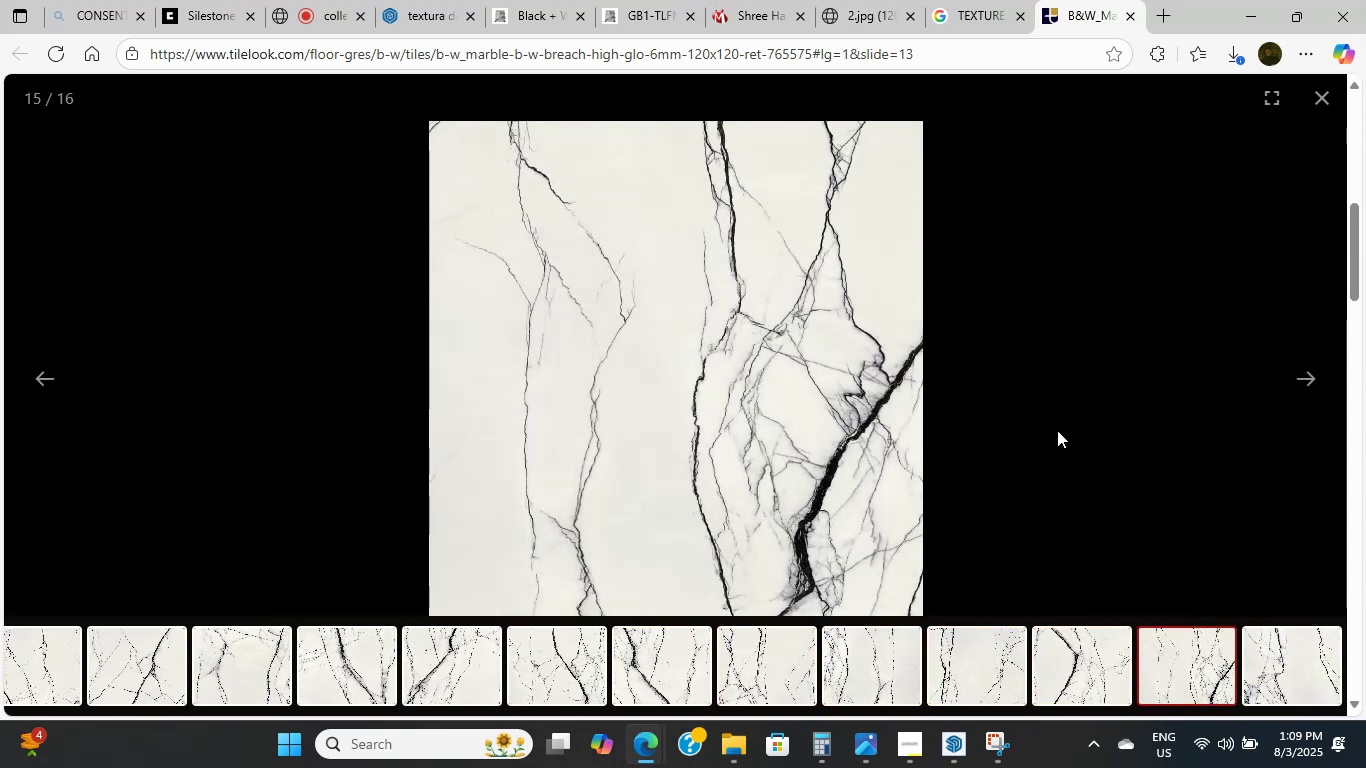 
key(Numpad0)
 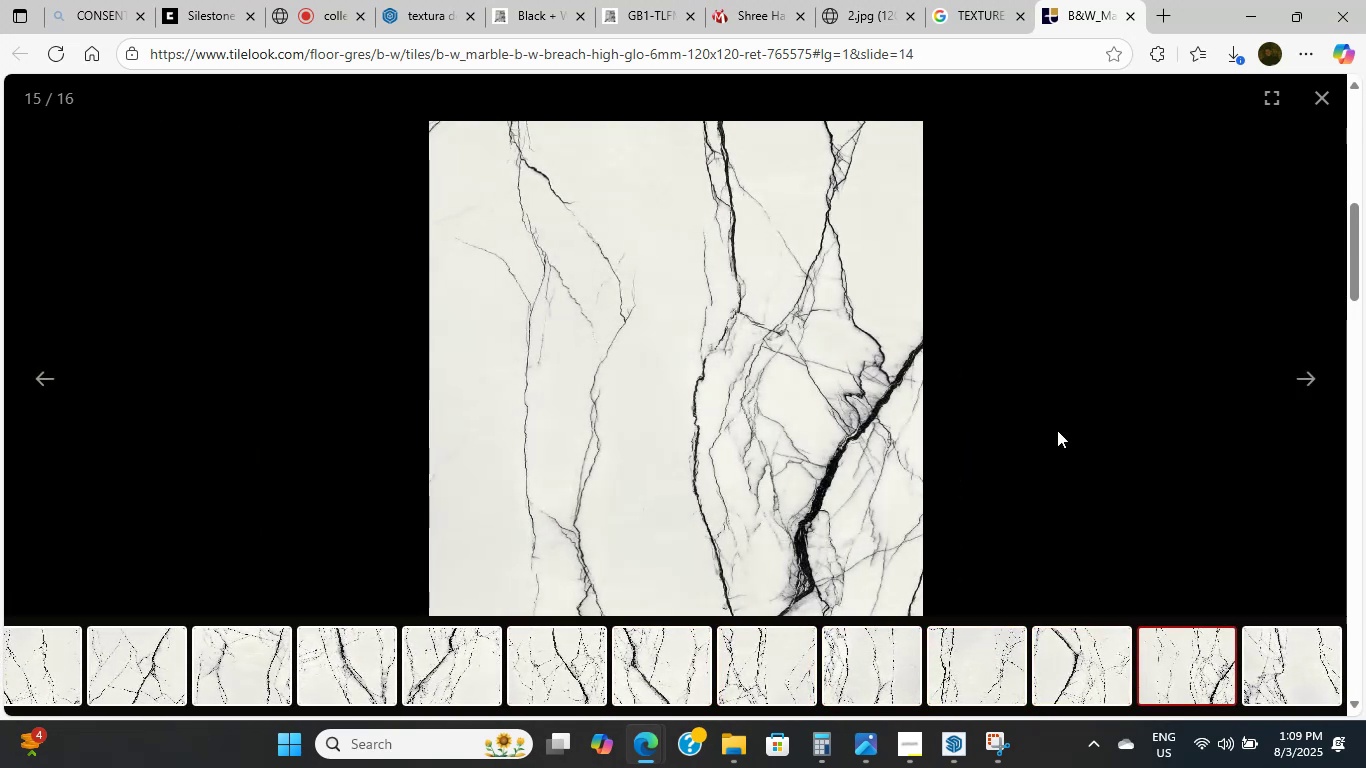 
key(Numpad0)
 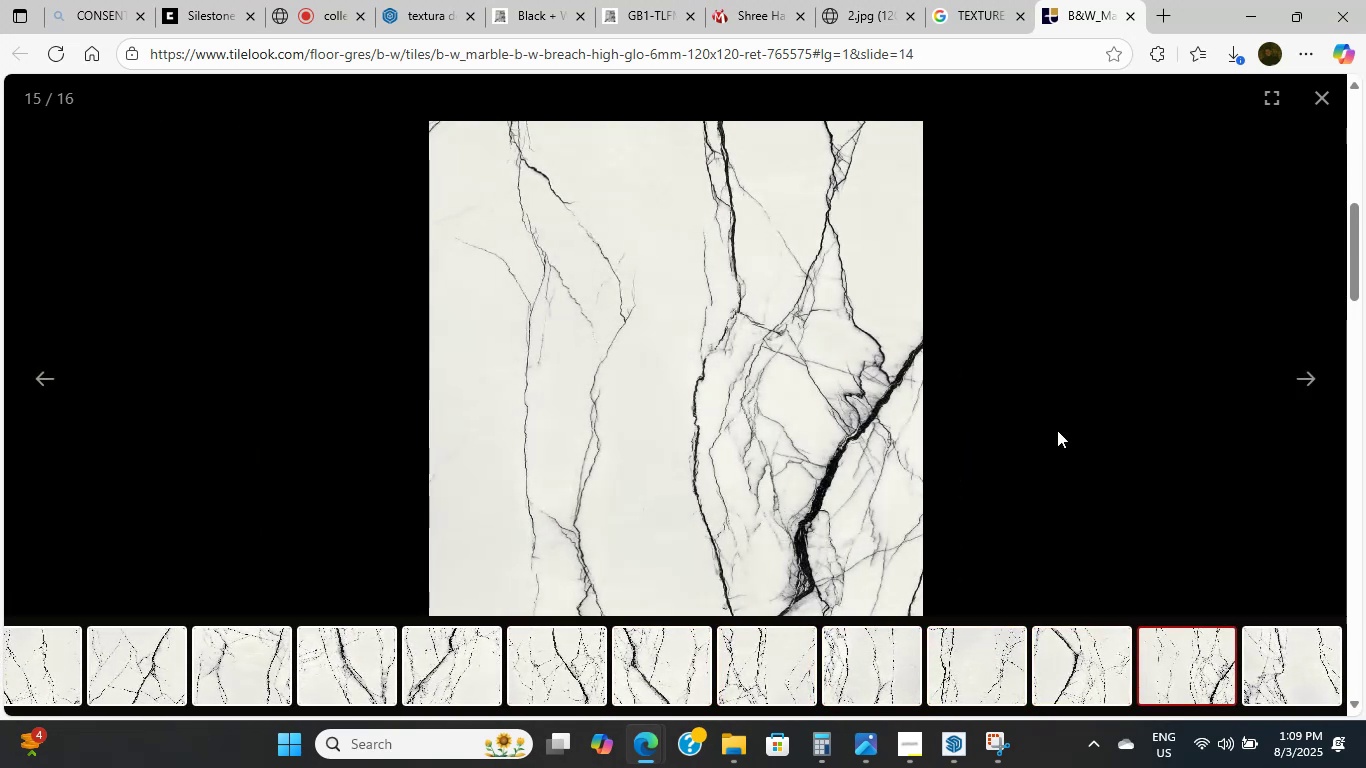 
key(Numpad0)
 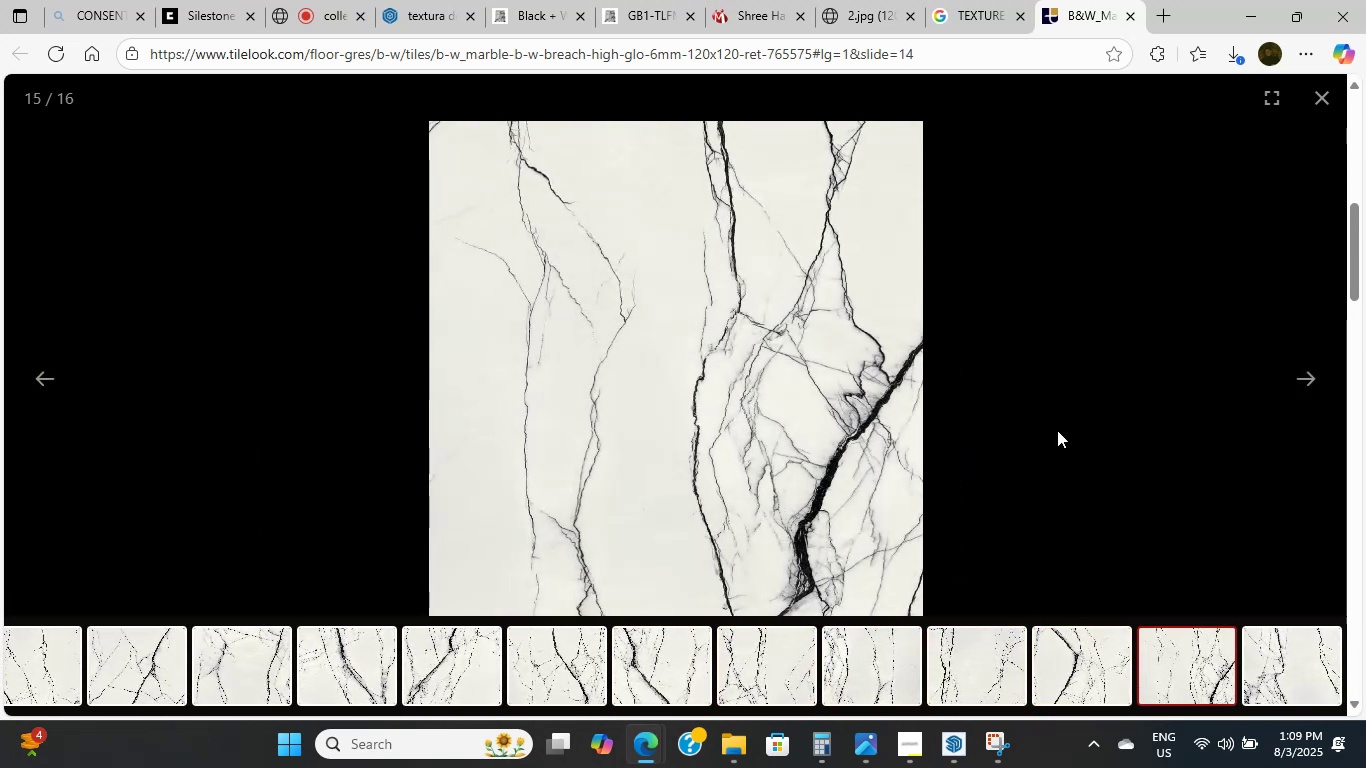 
key(Numpad0)
 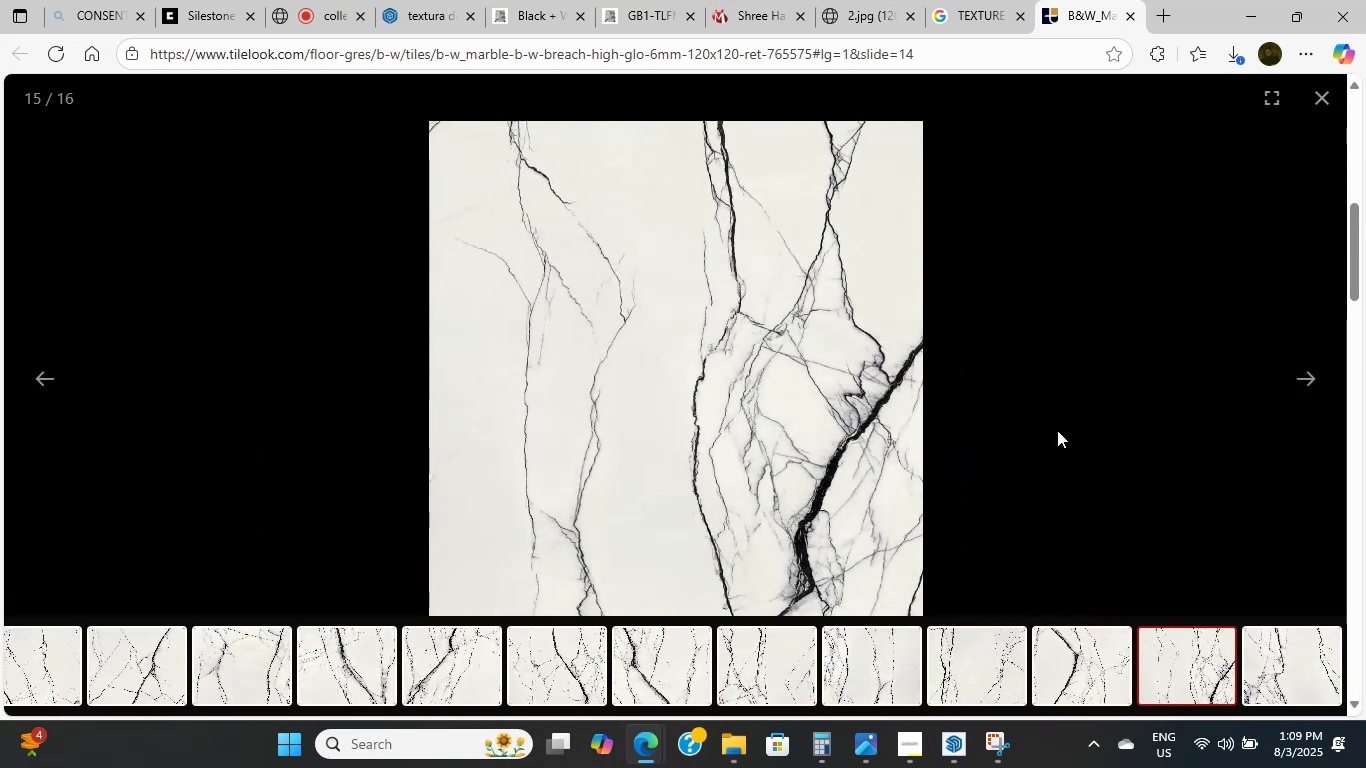 
key(Numpad0)
 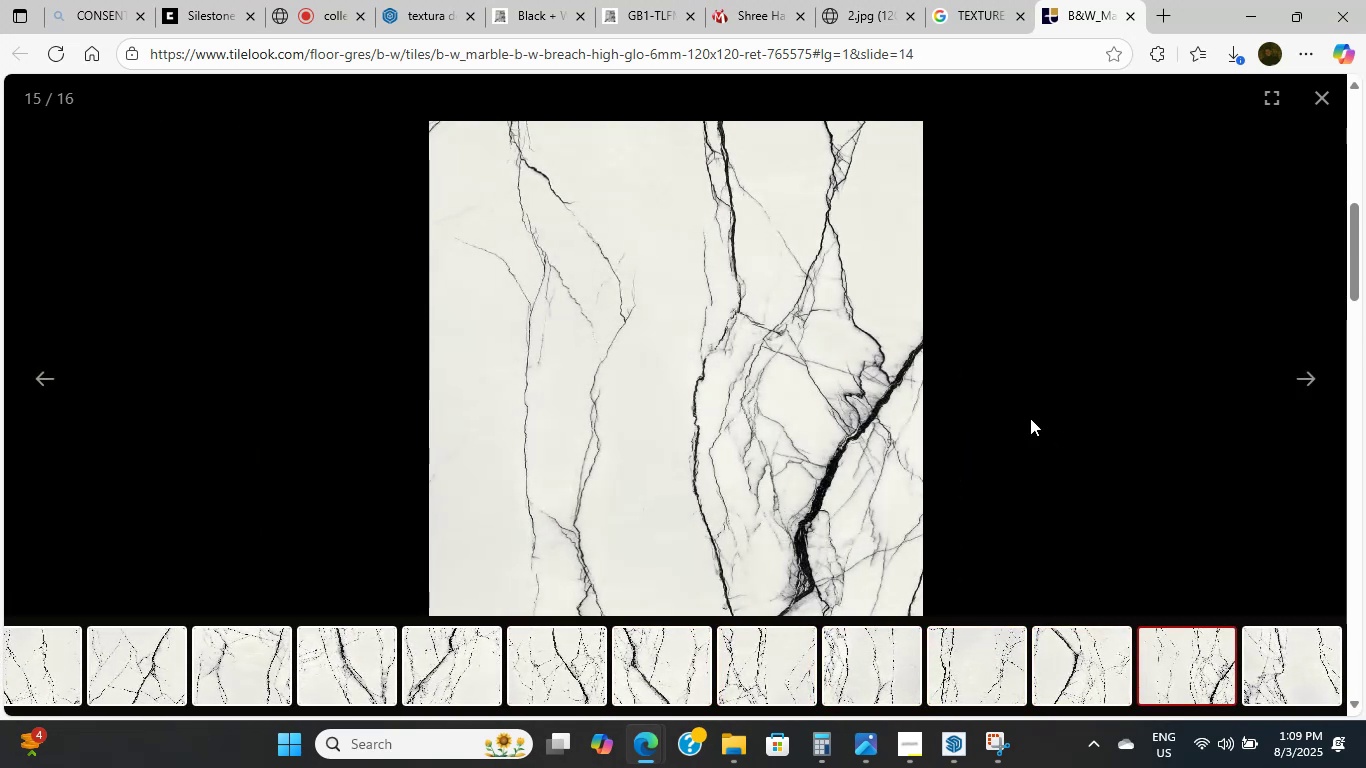 
key(Numpad0)
 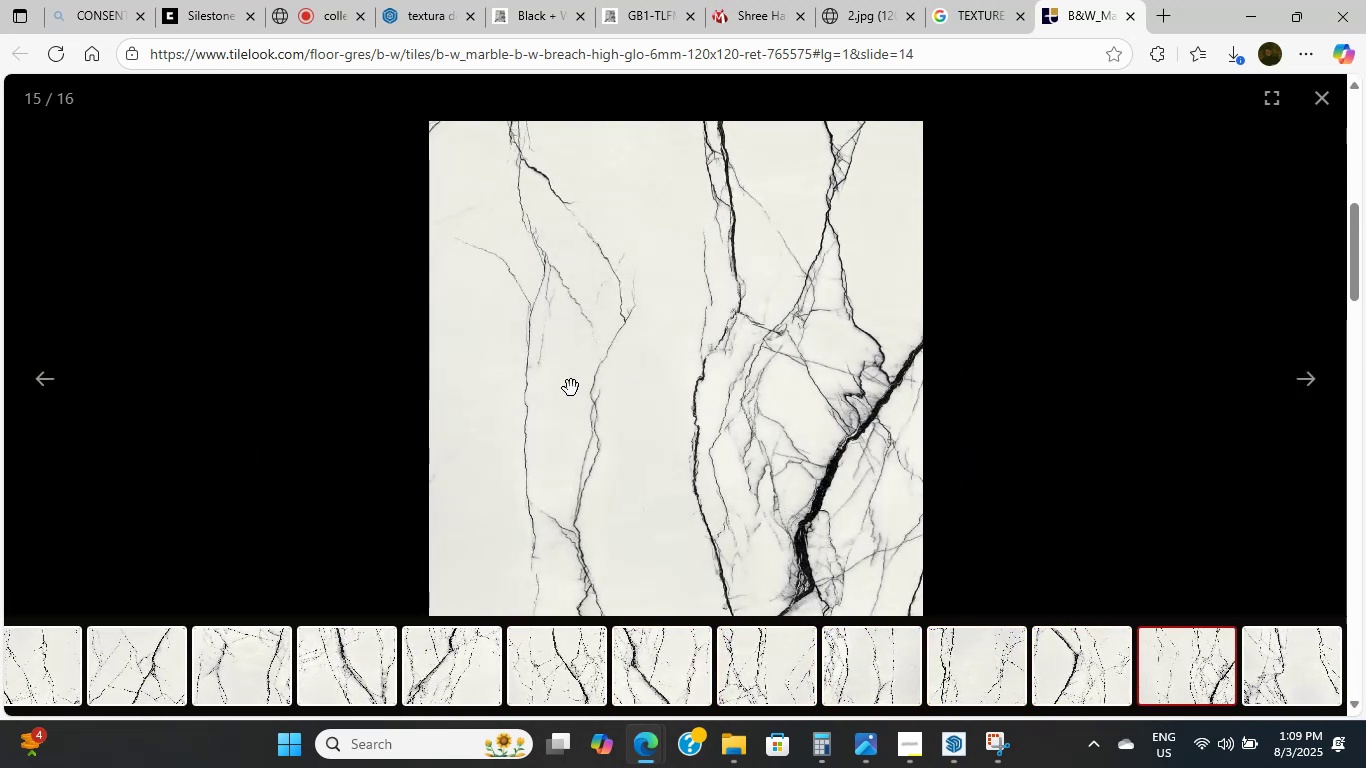 
key(Numpad0)
 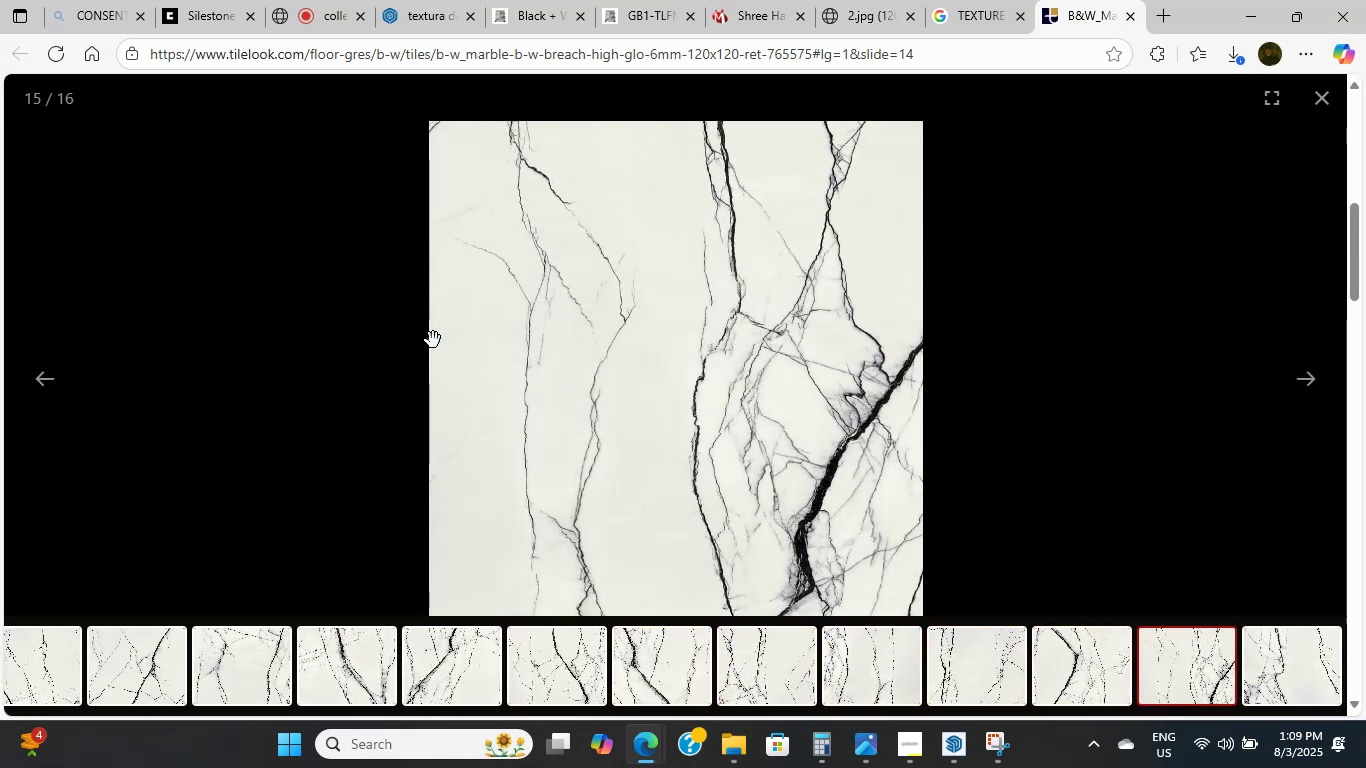 
key(Numpad0)
 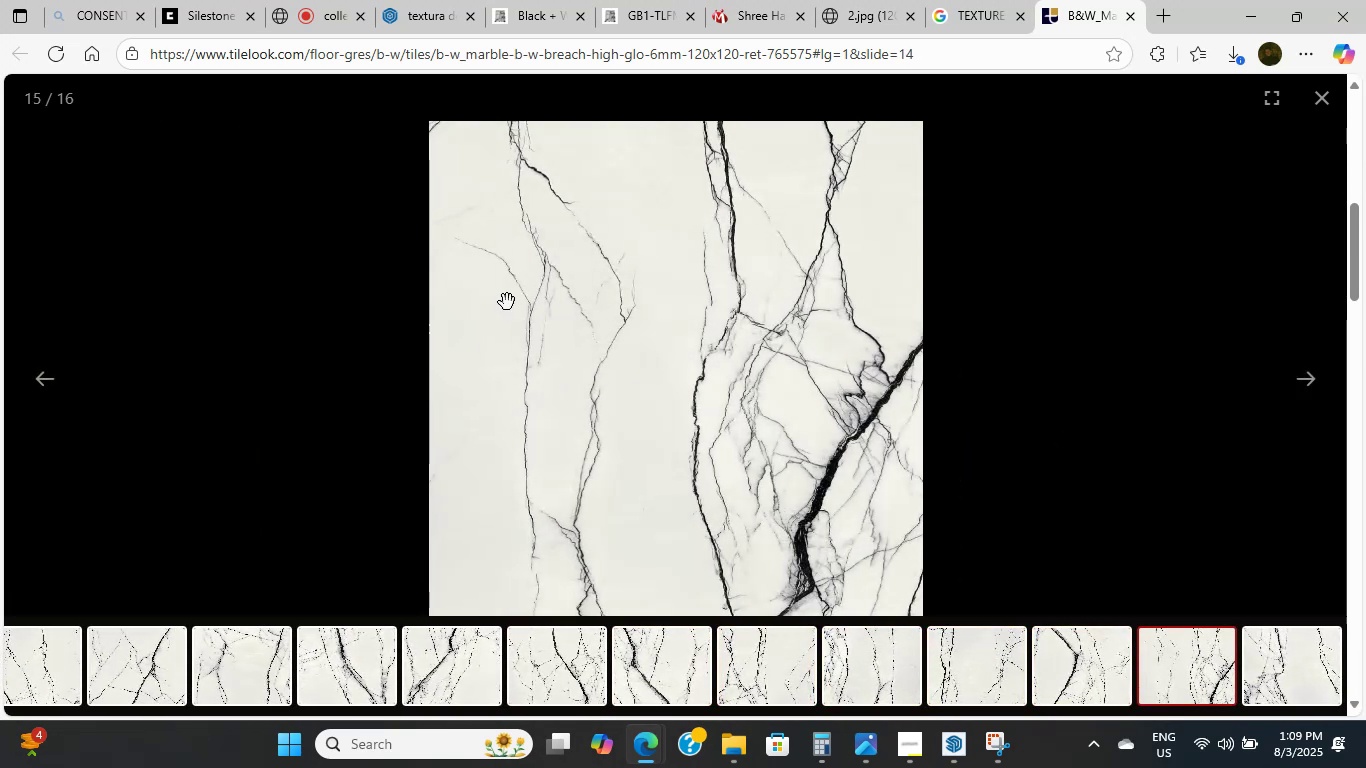 
key(Numpad0)
 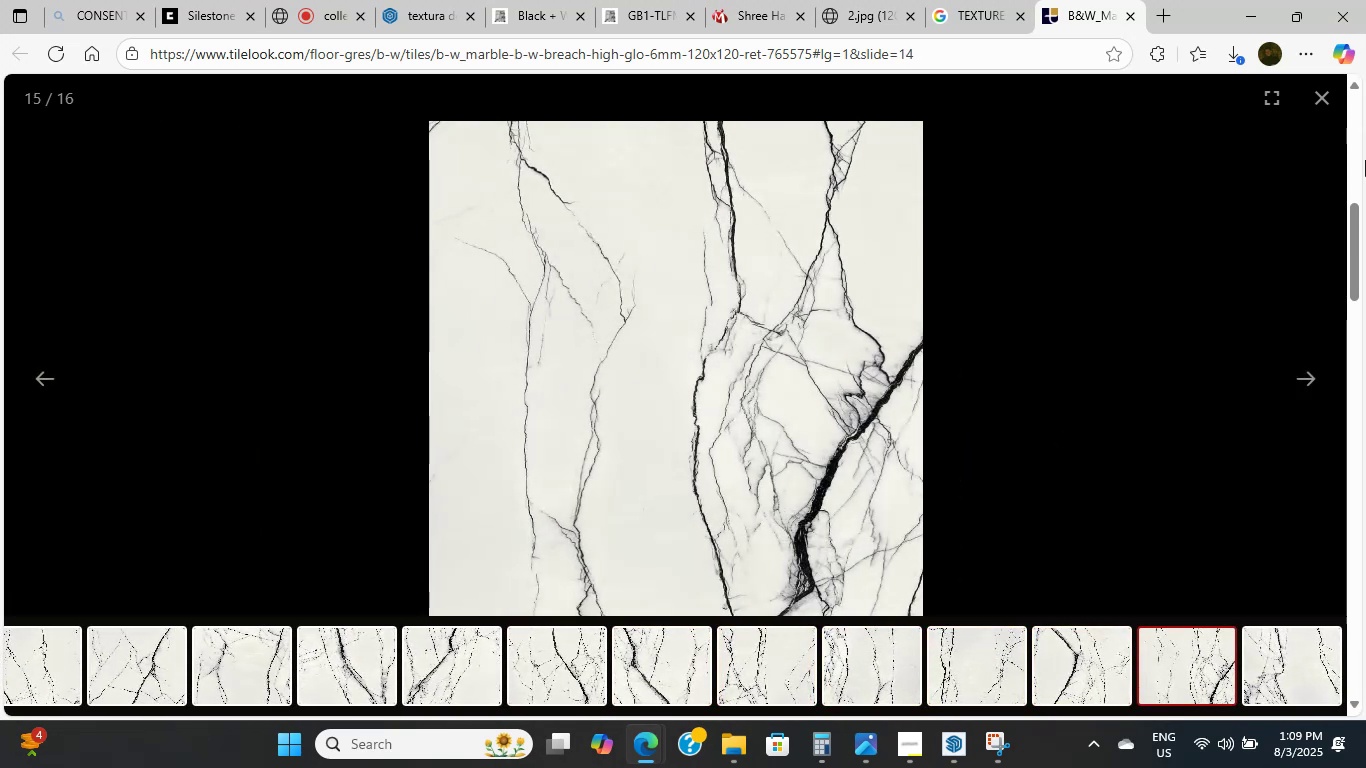 
key(Numpad0)
 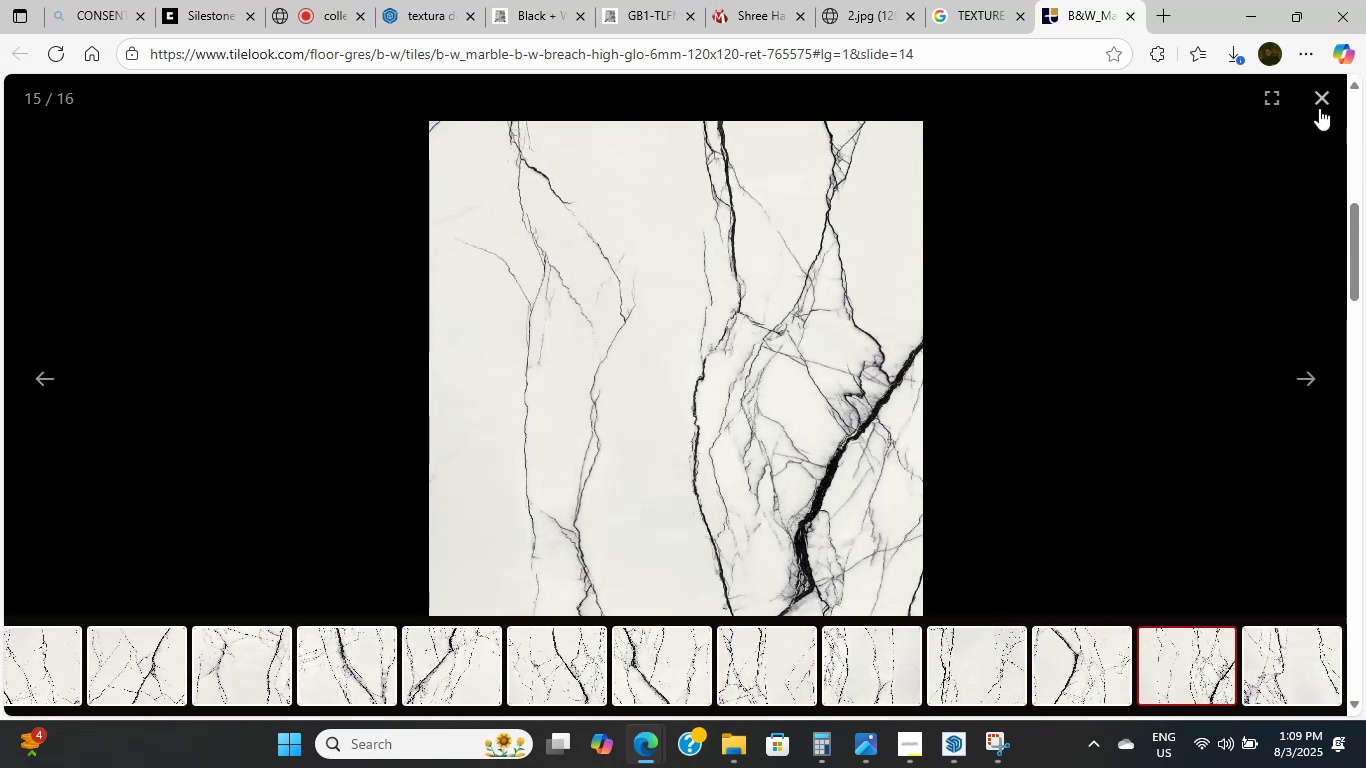 
left_click([1318, 107])
 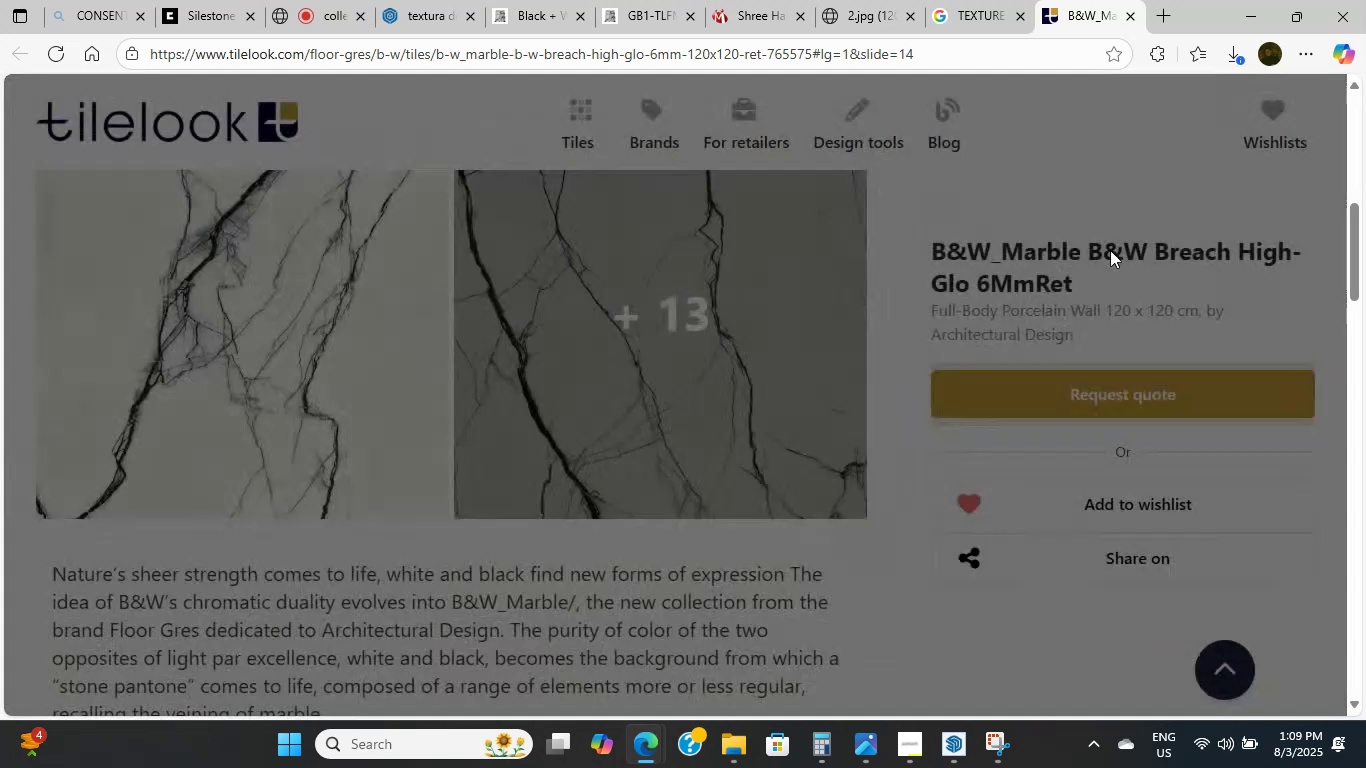 
scroll: coordinate [704, 438], scroll_direction: down, amount: 7.0
 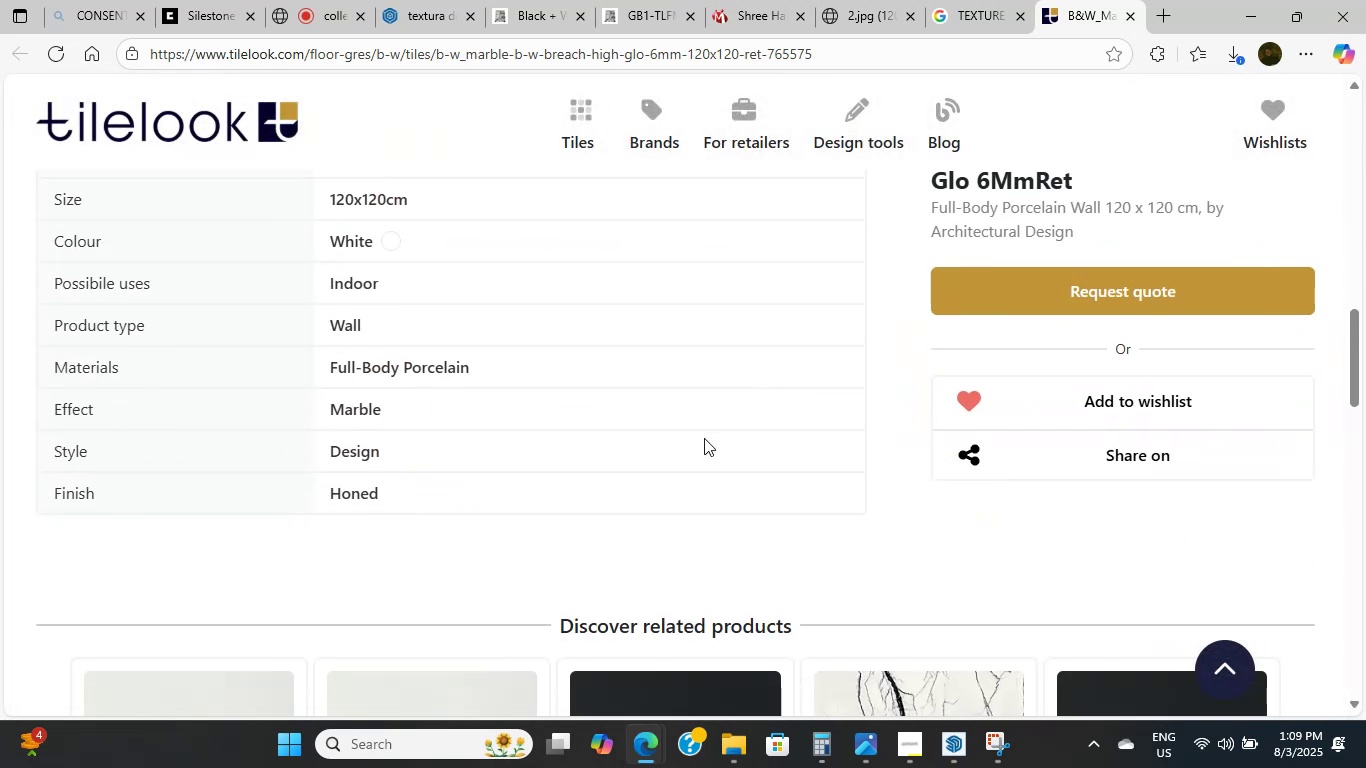 
scroll: coordinate [704, 438], scroll_direction: up, amount: 1.0
 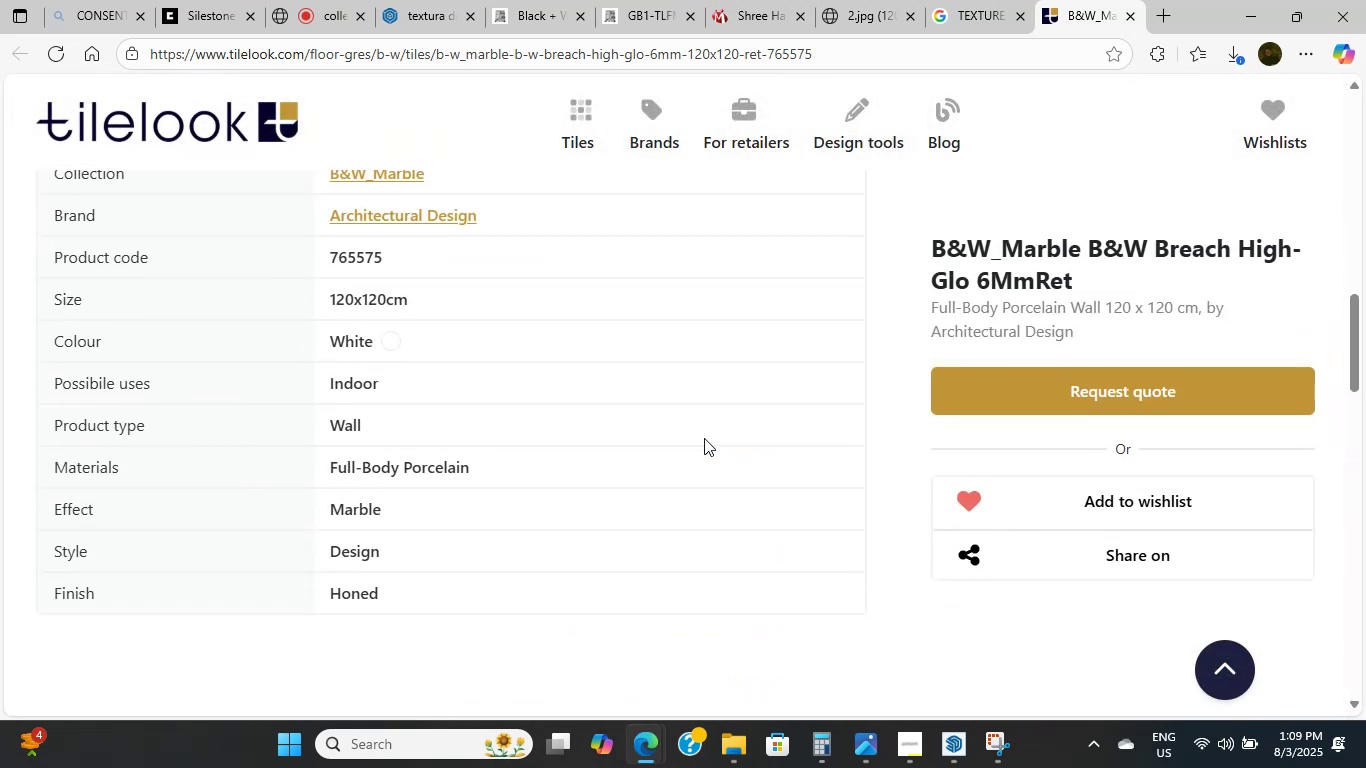 
scroll: coordinate [429, 440], scroll_direction: down, amount: 5.0
 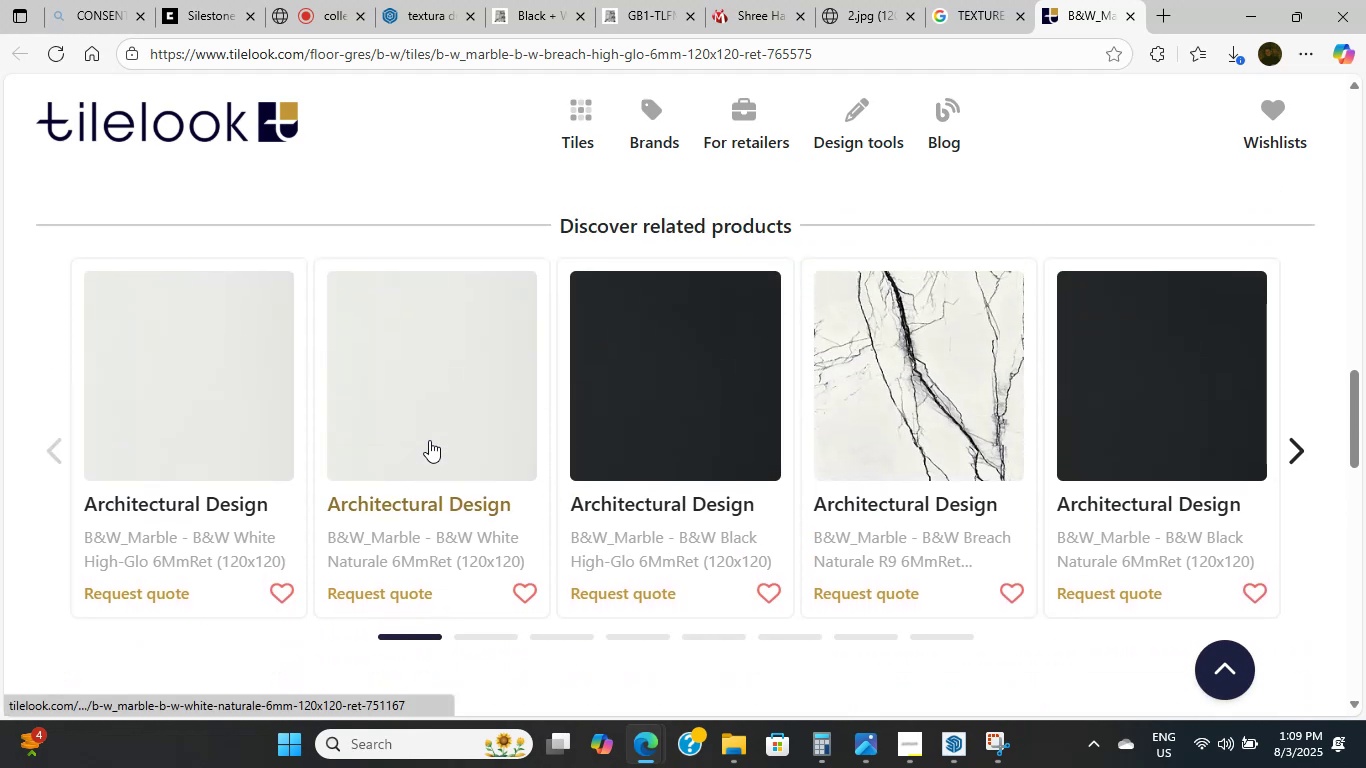 
scroll: coordinate [427, 297], scroll_direction: up, amount: 31.0
 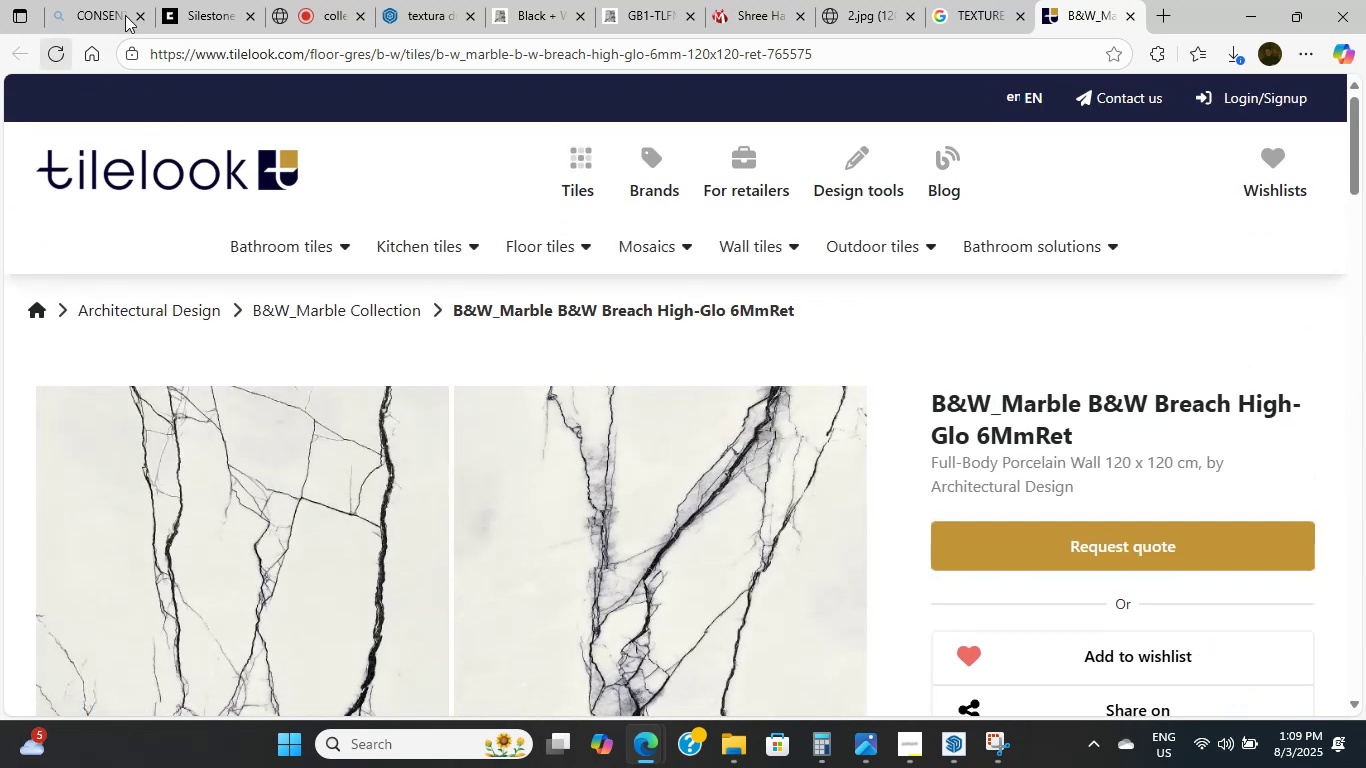 
left_click([948, 0])
 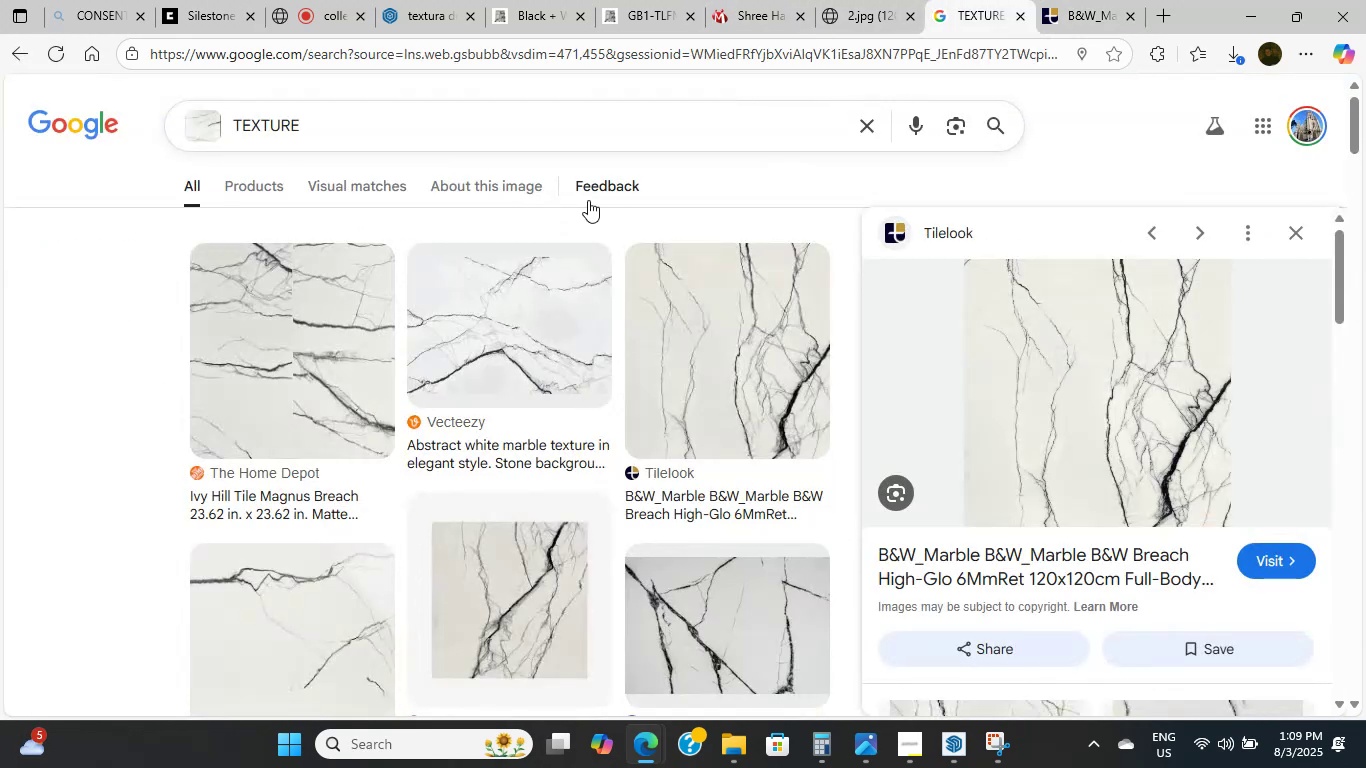 
scroll: coordinate [509, 182], scroll_direction: up, amount: 11.0
 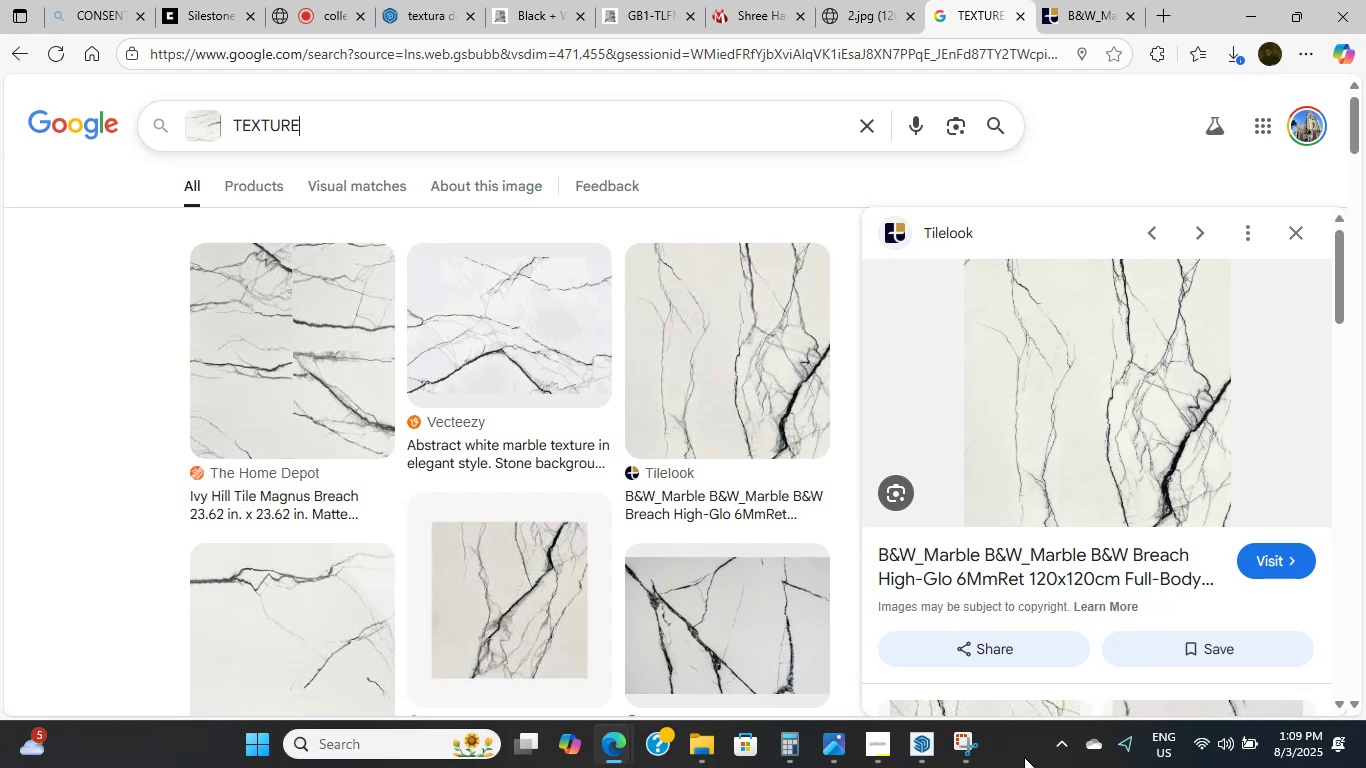 
left_click([883, 735])
 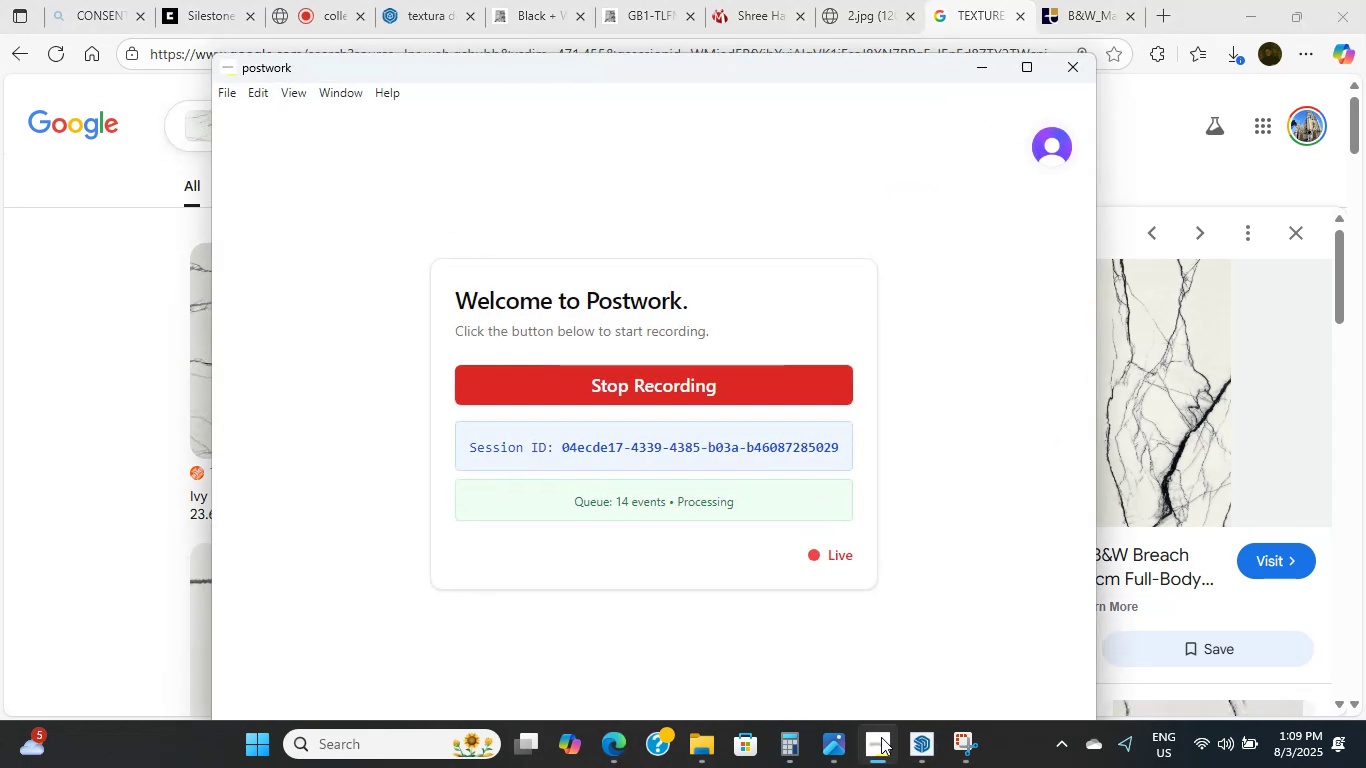 
left_click([881, 737])
 